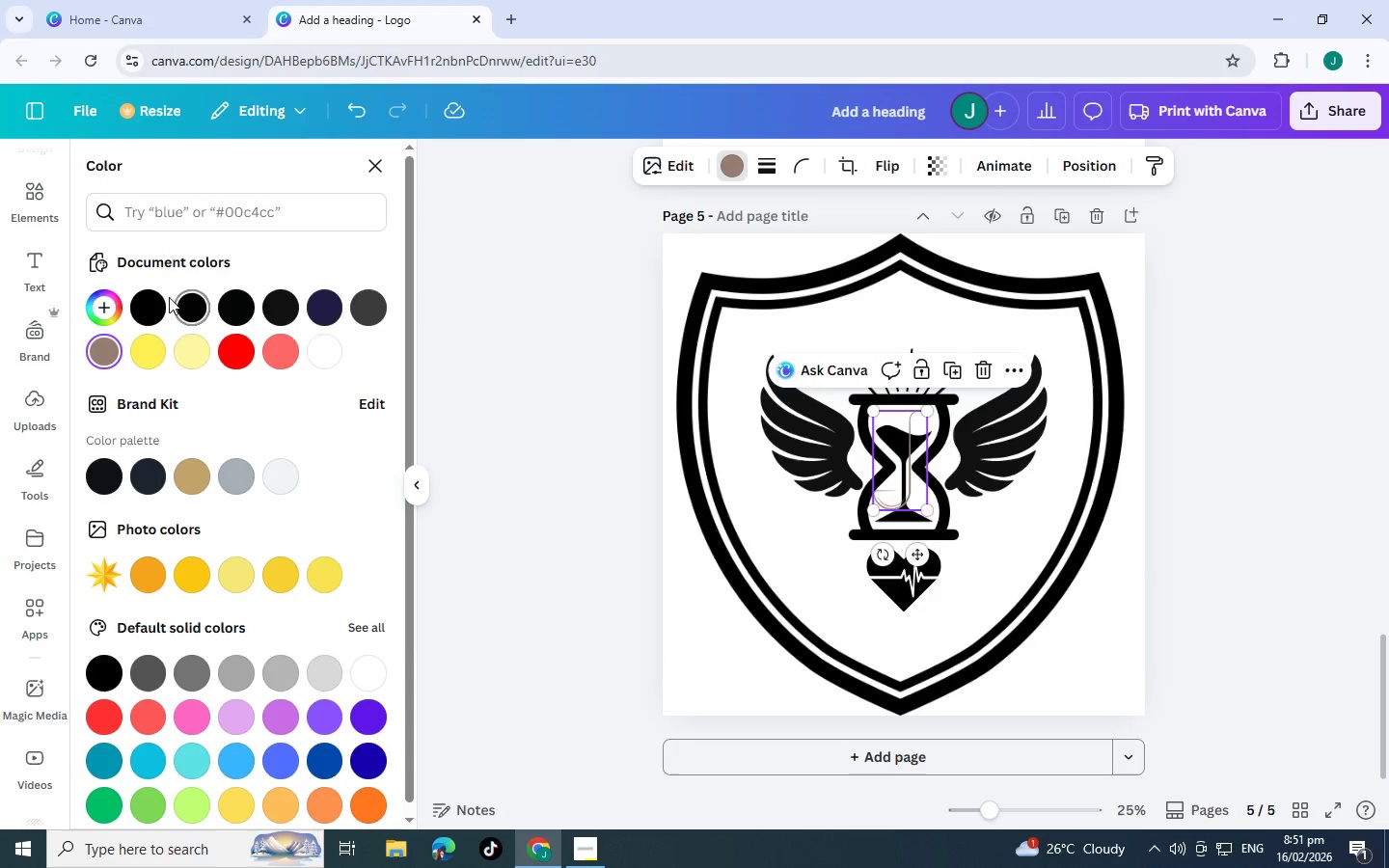 
left_click([149, 299])
 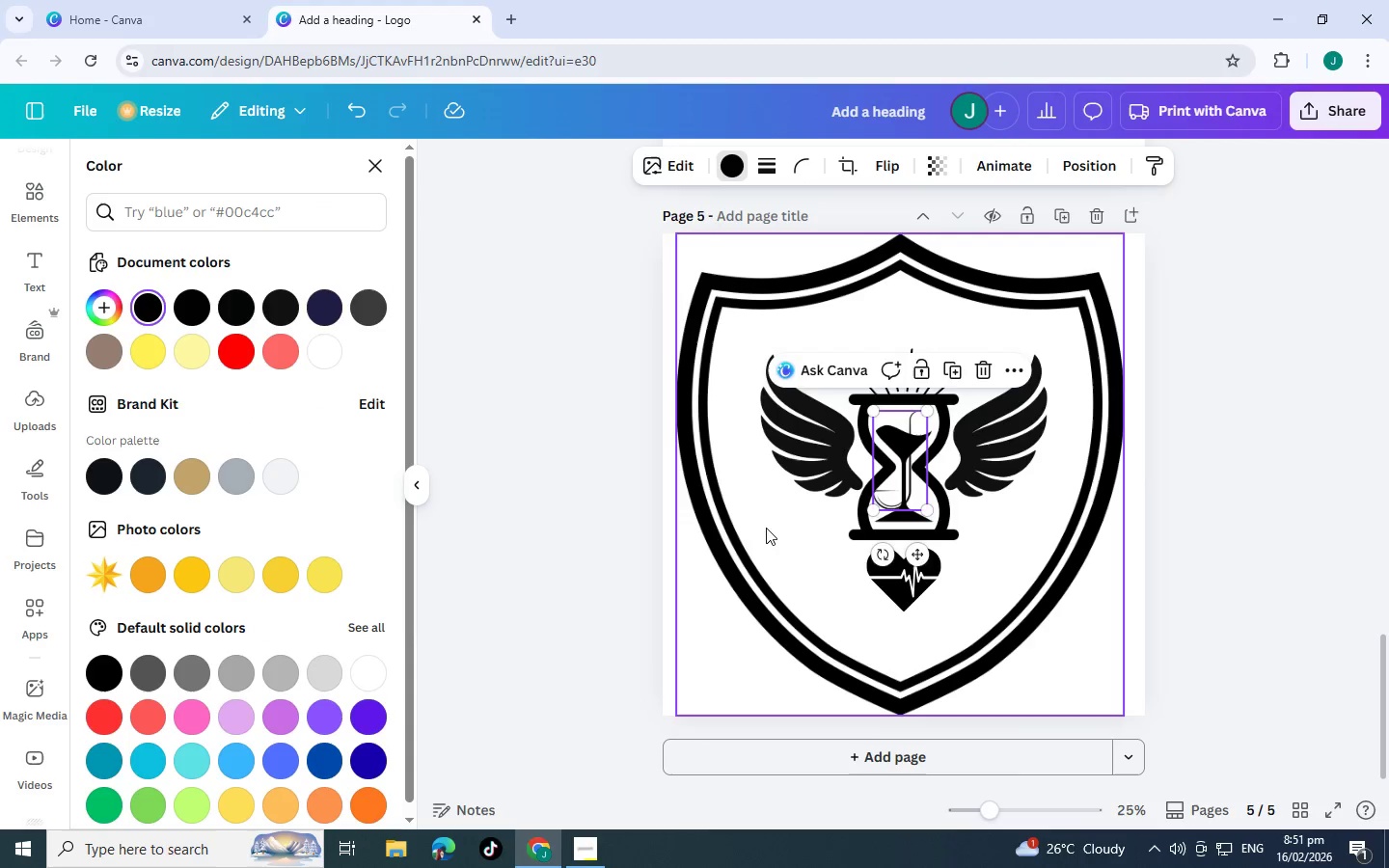 
left_click([766, 528])
 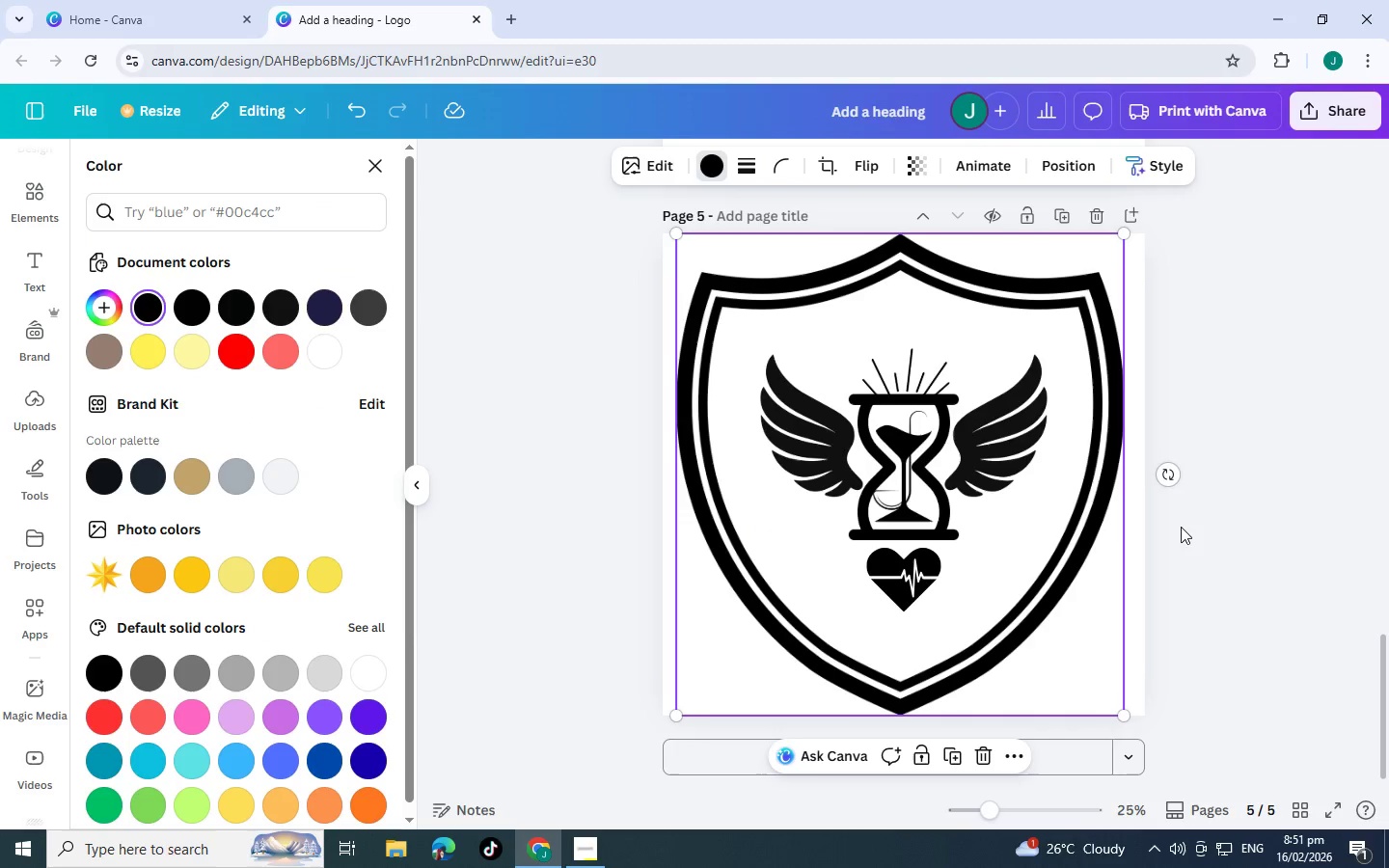 
wait(6.89)
 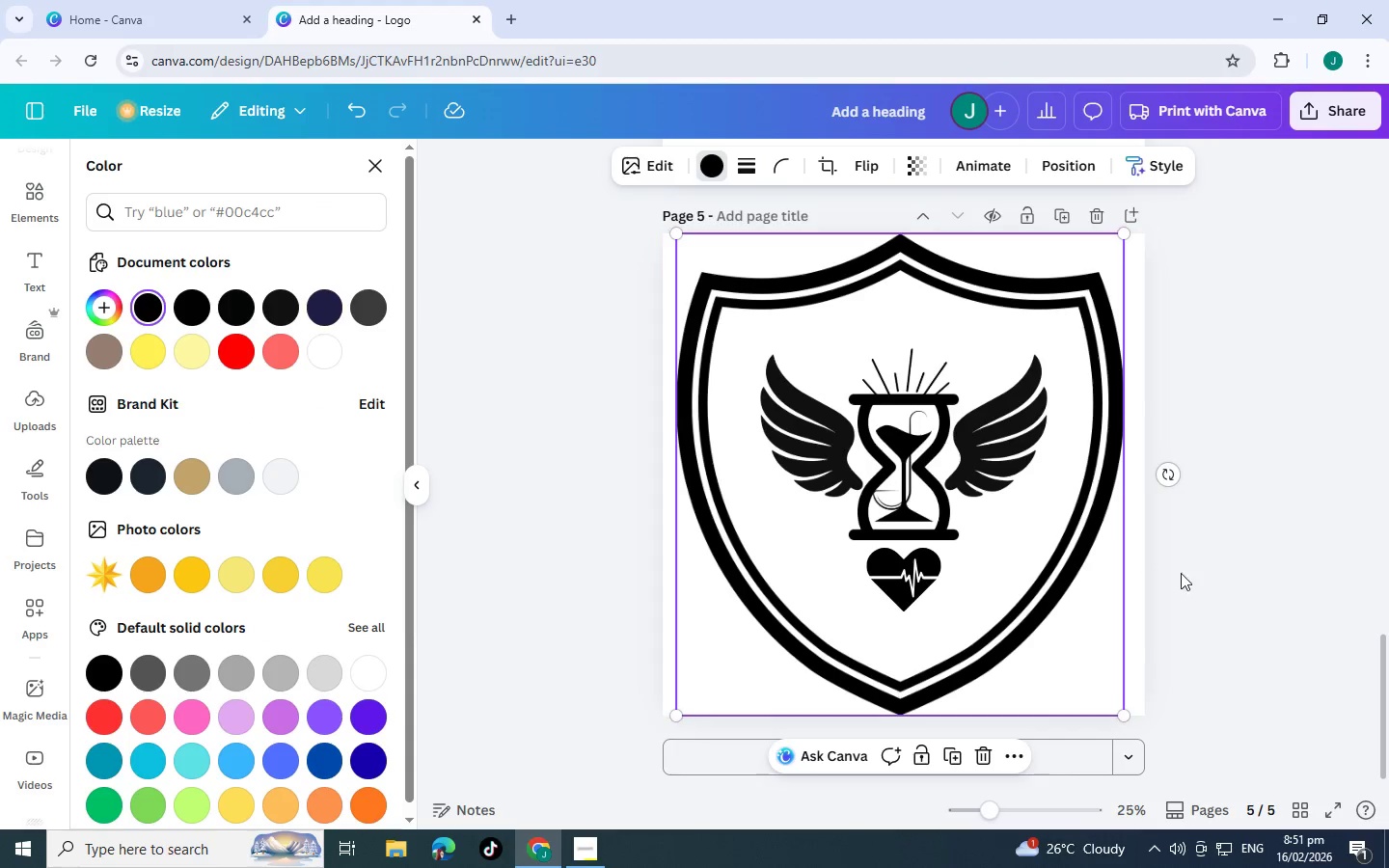 
scroll: coordinate [854, 448], scroll_direction: up, amount: 21.0
 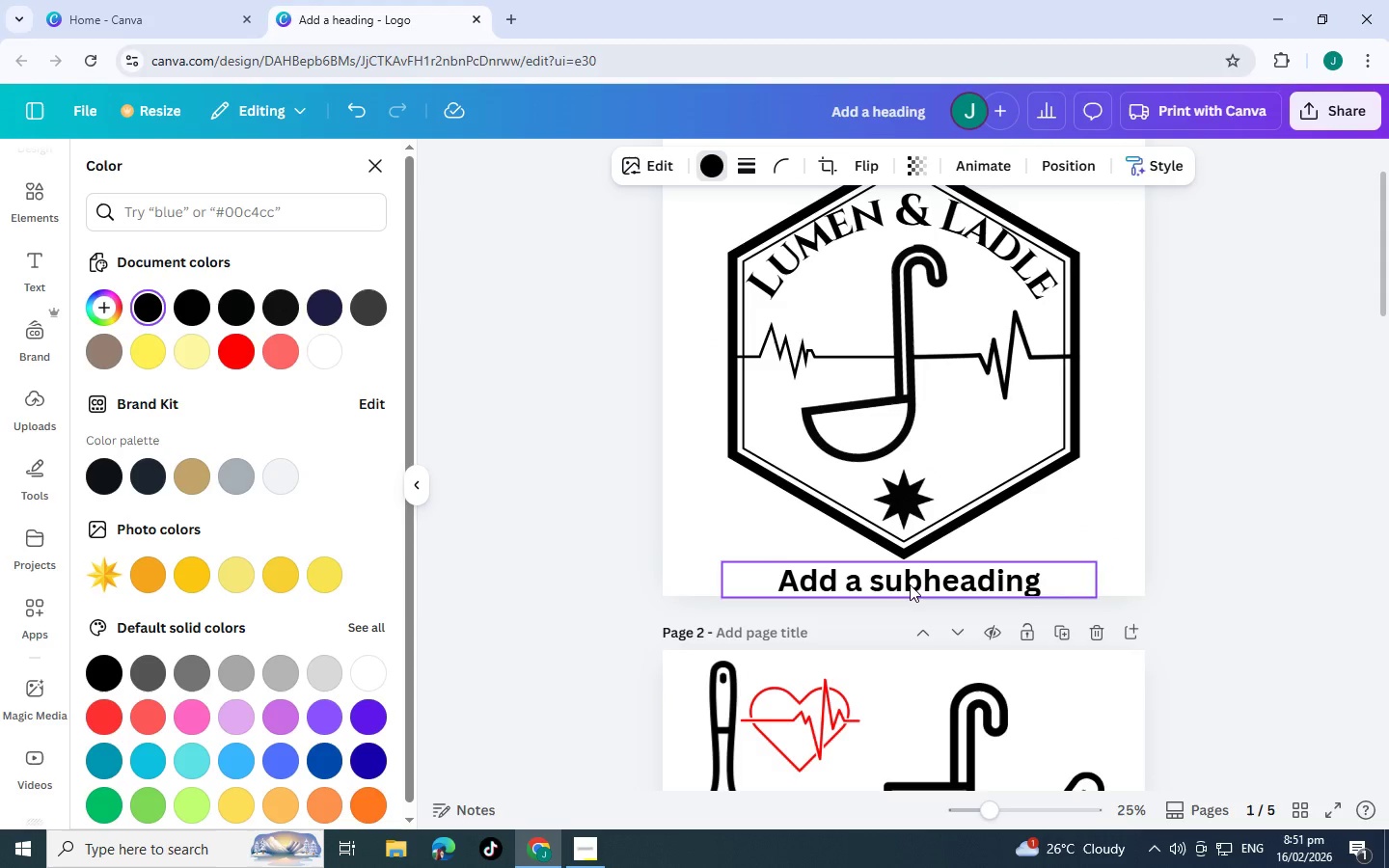 
left_click([910, 584])
 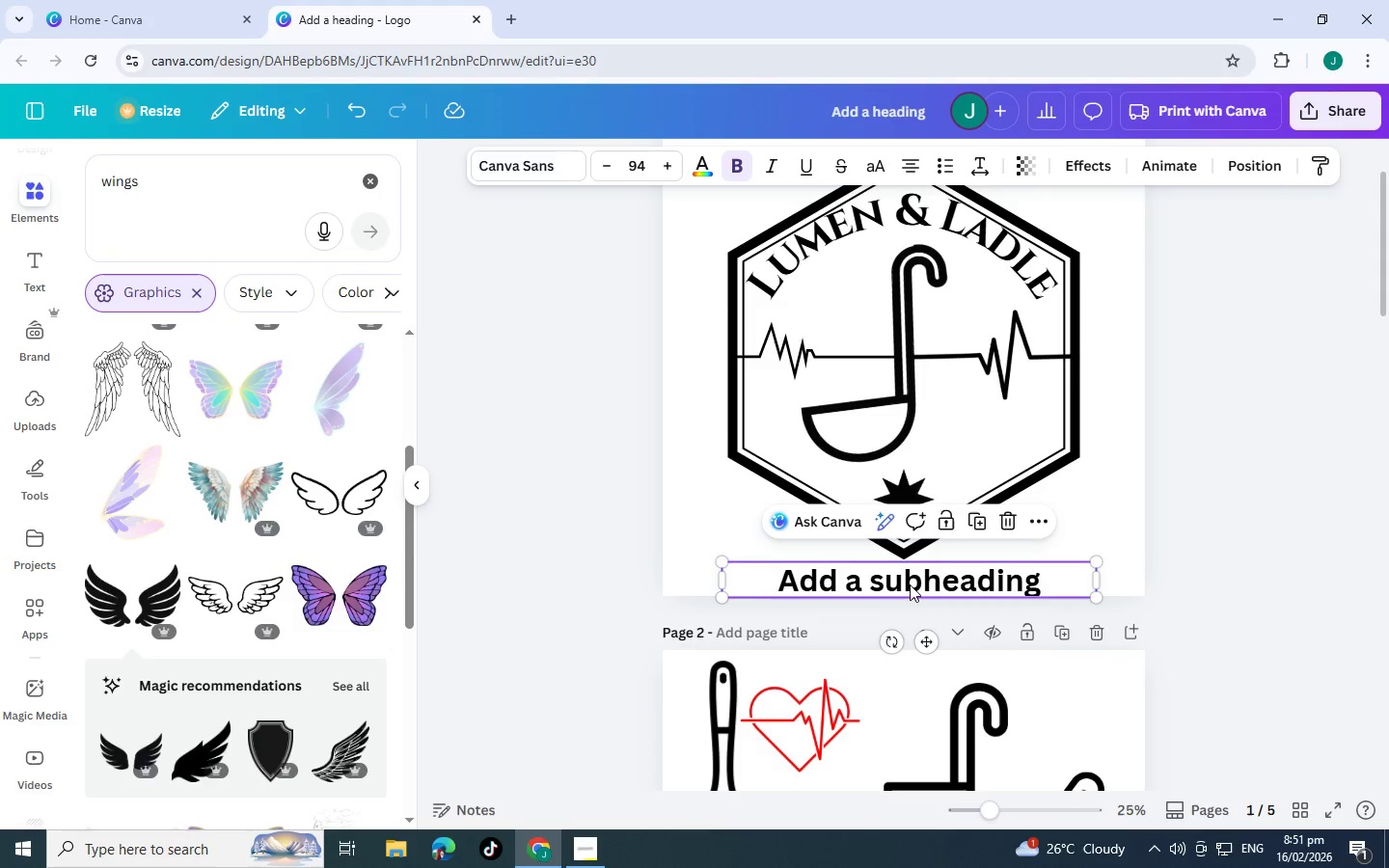 
double_click([910, 584])
 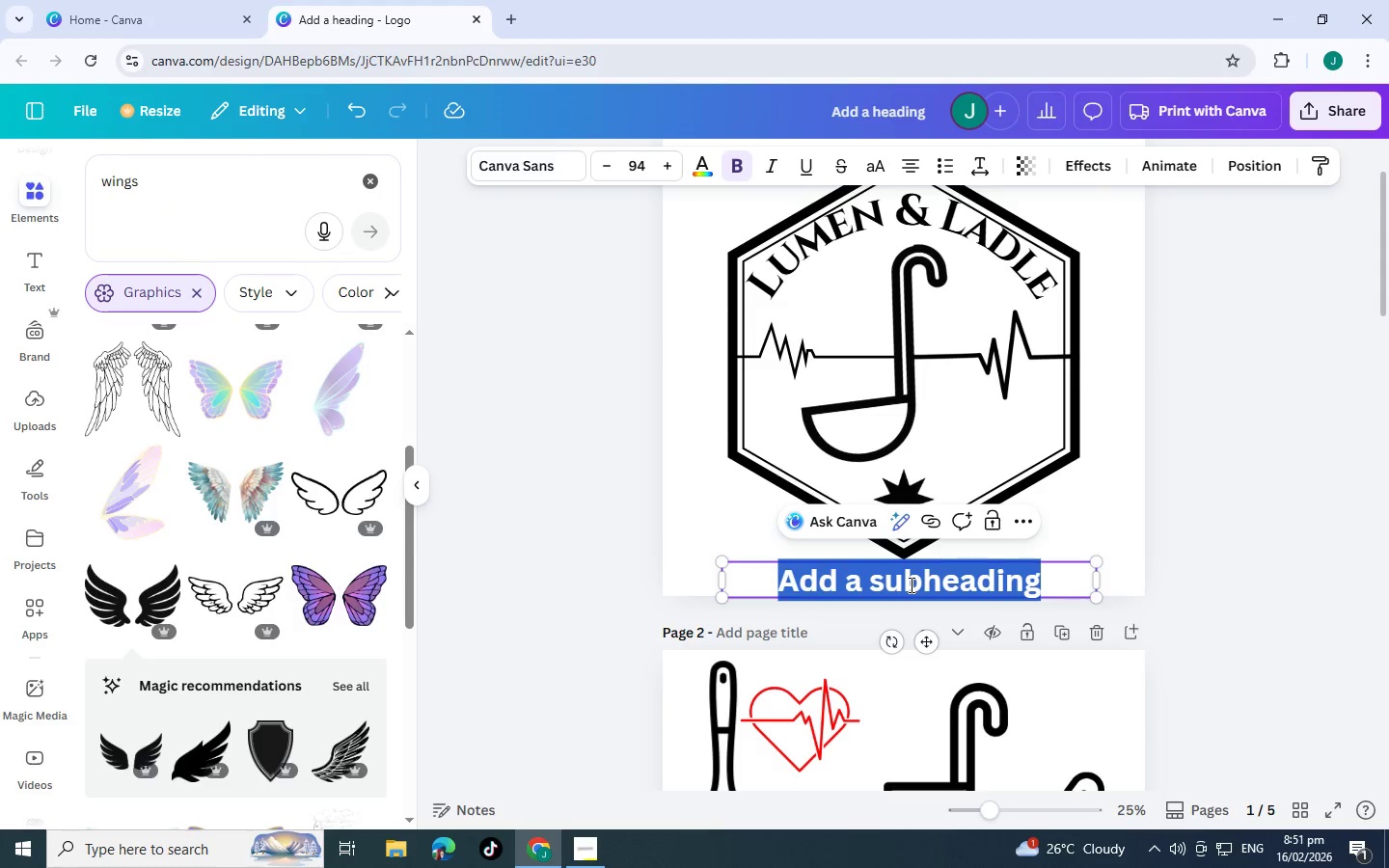 
type(Nigh)
key(Backspace)
key(Backspace)
key(Backspace)
type(IGHT )
key(Backspace)
type(-SHIFT CATERING)
 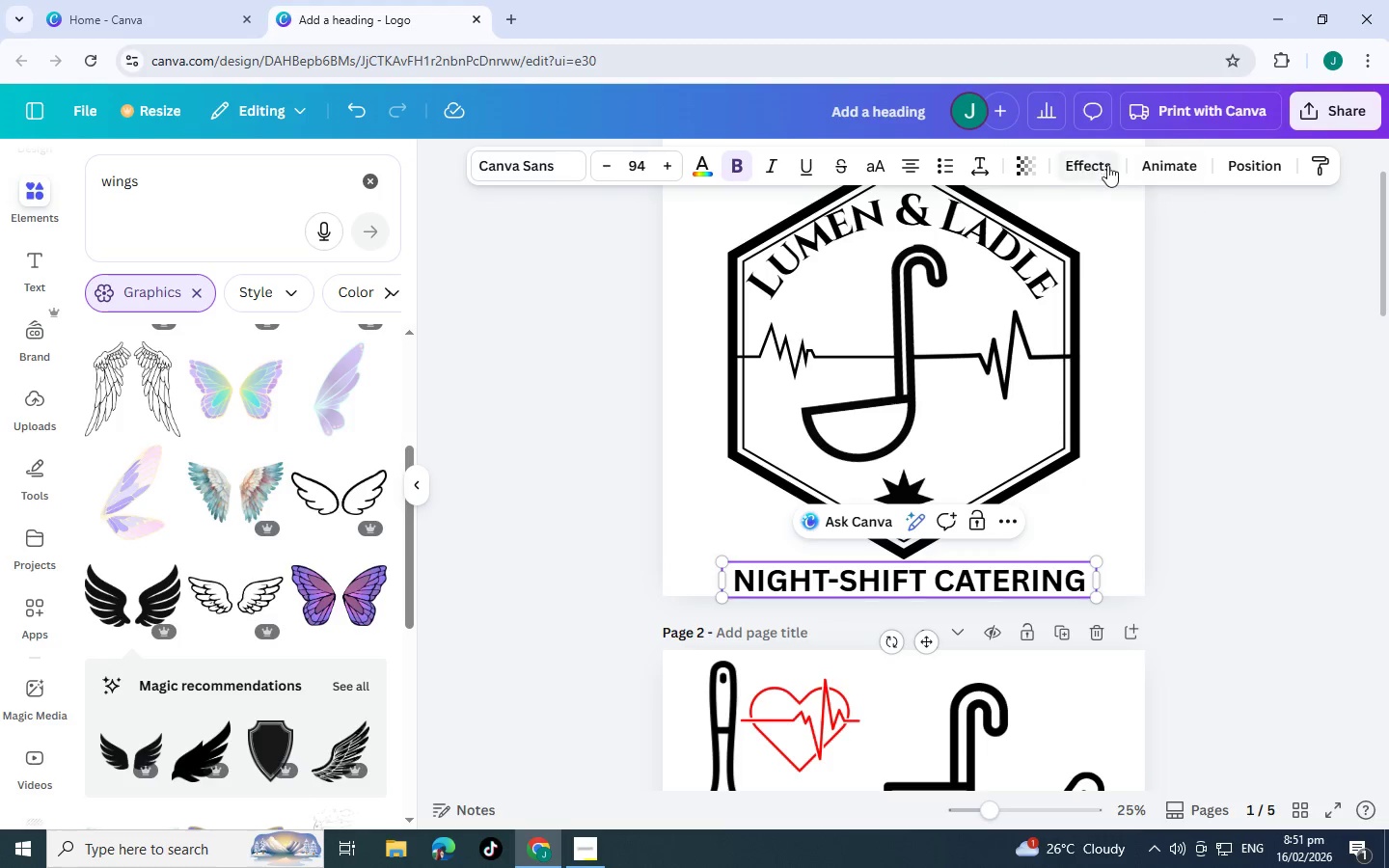 
wait(6.45)
 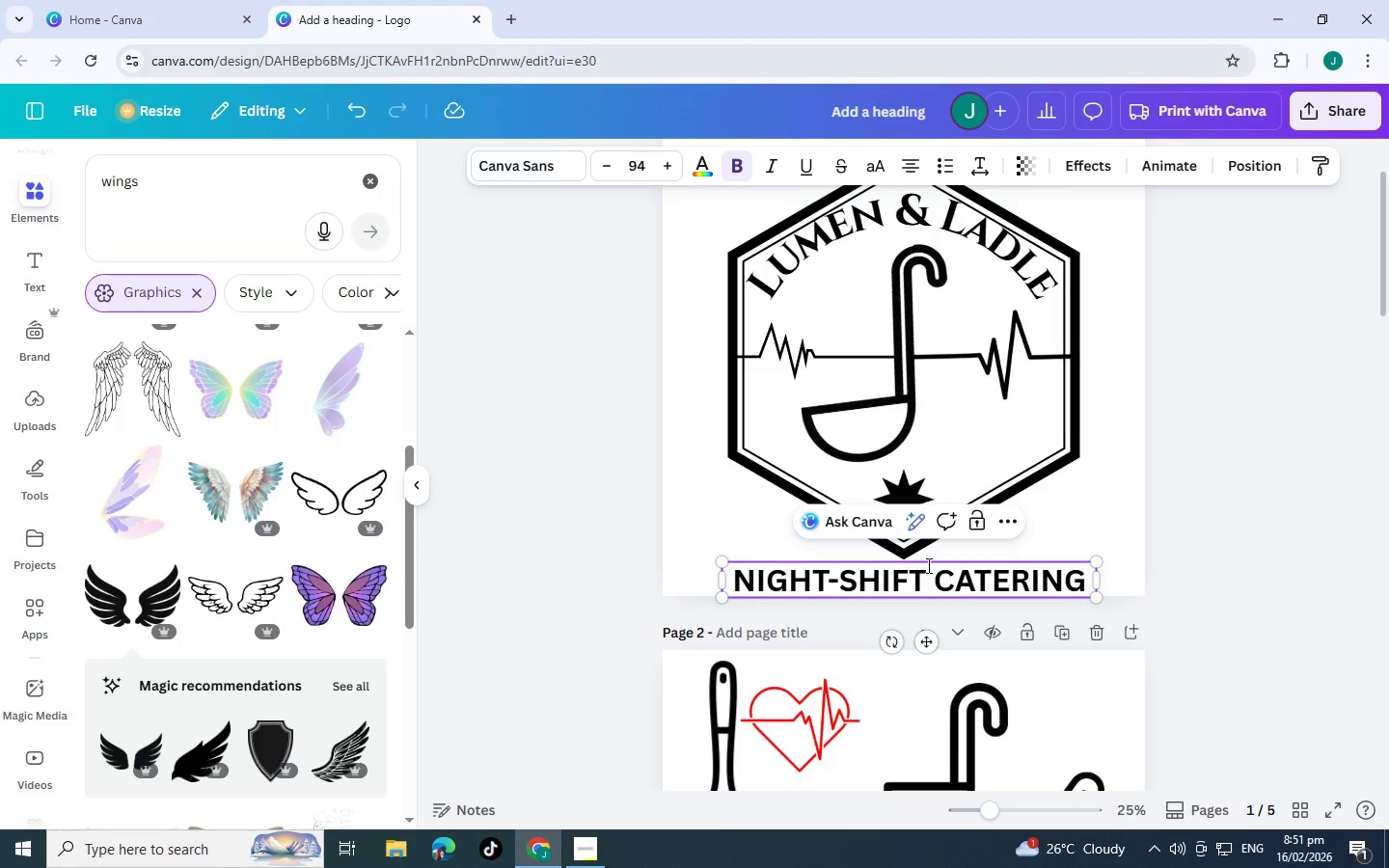 
left_click([1240, 167])
 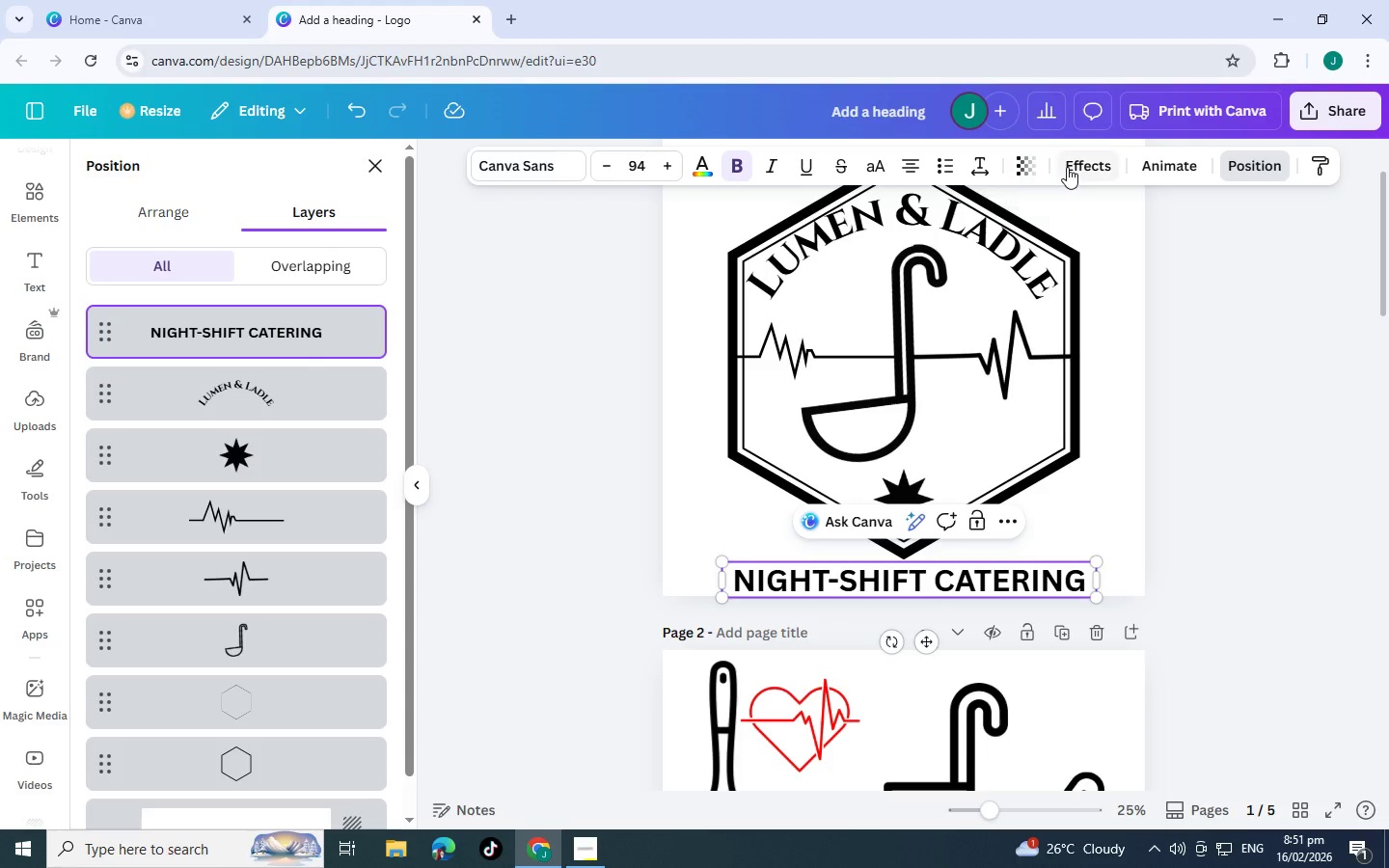 
left_click([1067, 167])
 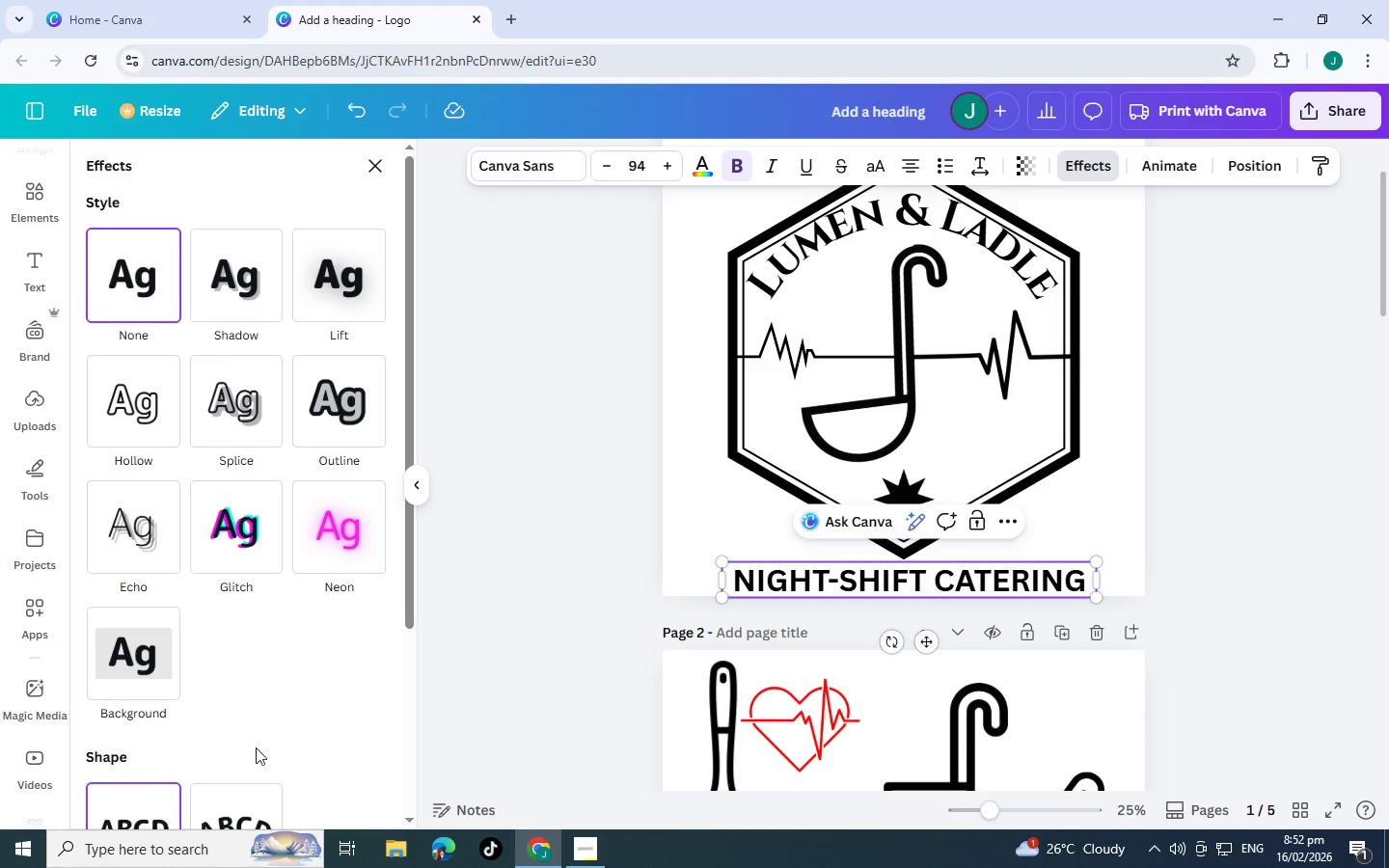 
scroll: coordinate [271, 615], scroll_direction: down, amount: 6.0
 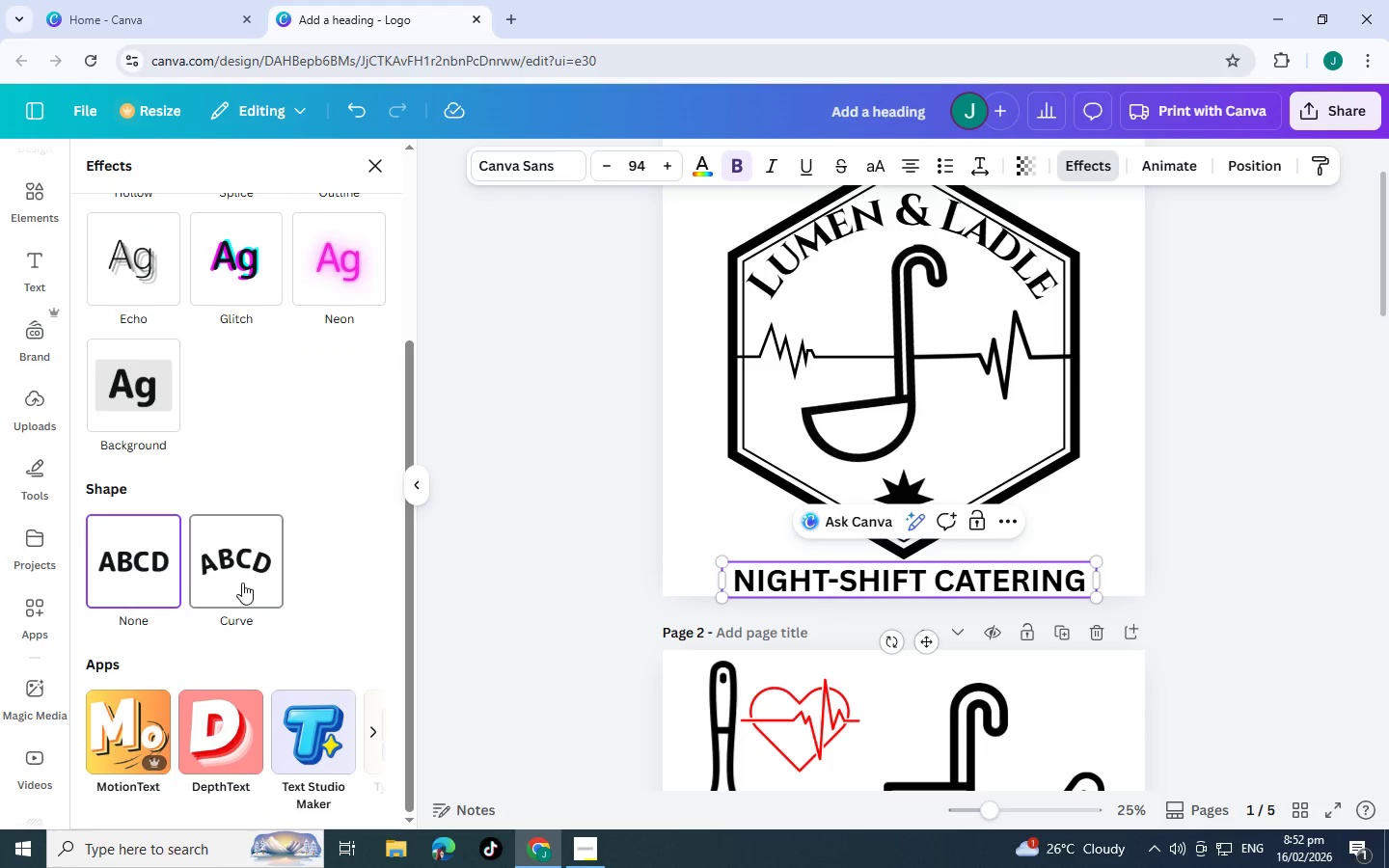 
left_click([242, 583])
 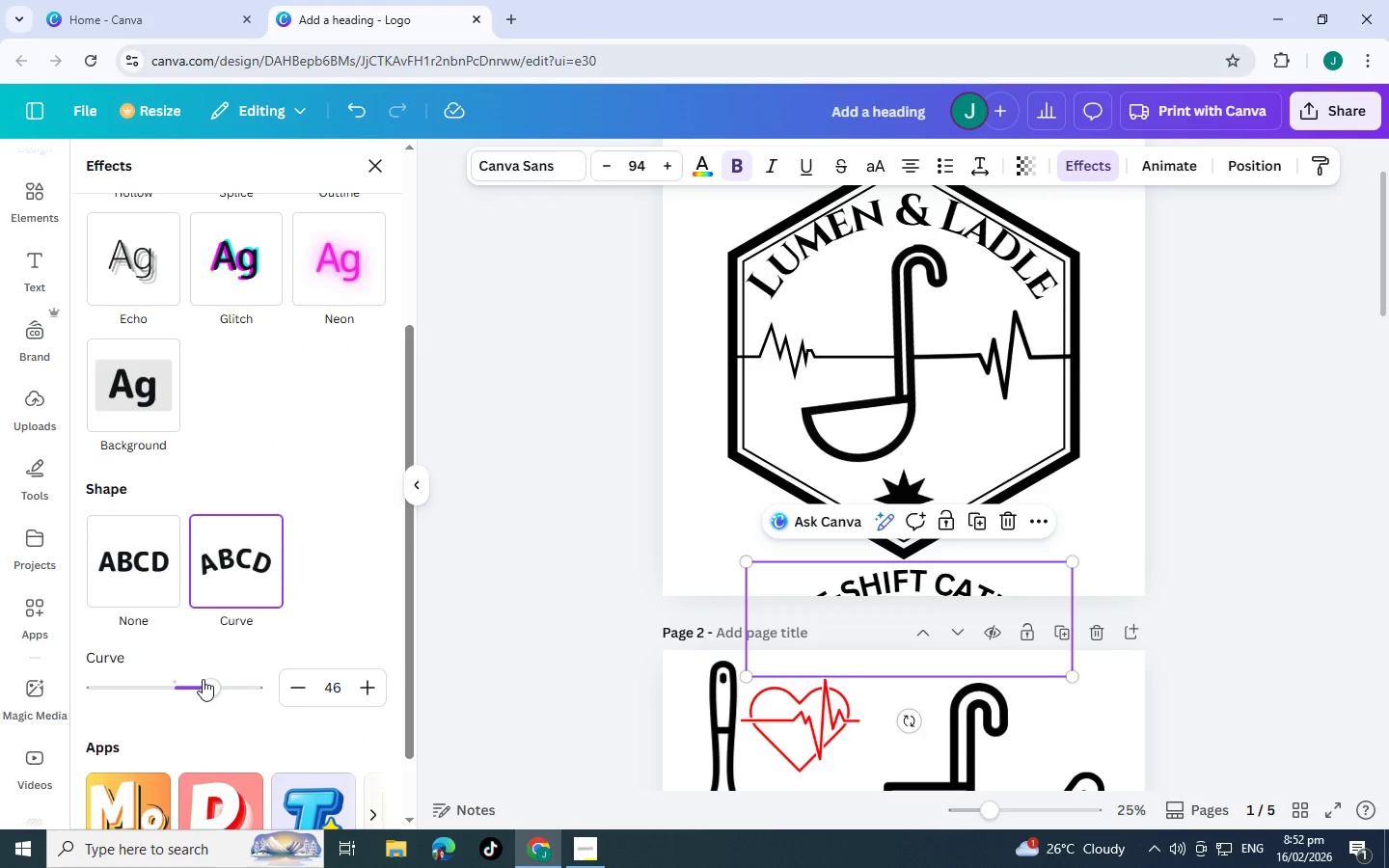 
left_click_drag(start_coordinate=[204, 682], to_coordinate=[142, 688])
 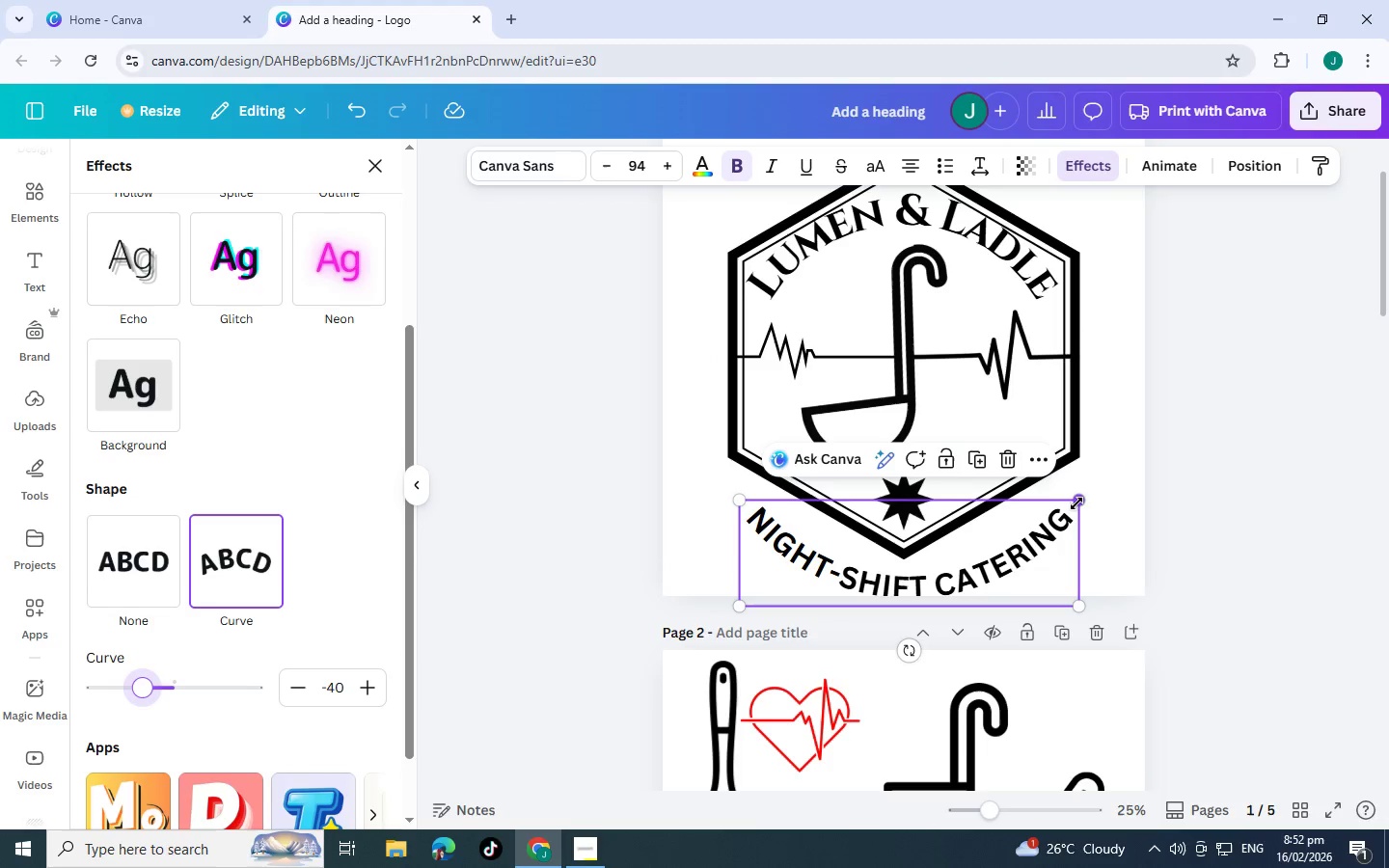 
left_click_drag(start_coordinate=[1076, 503], to_coordinate=[994, 527])
 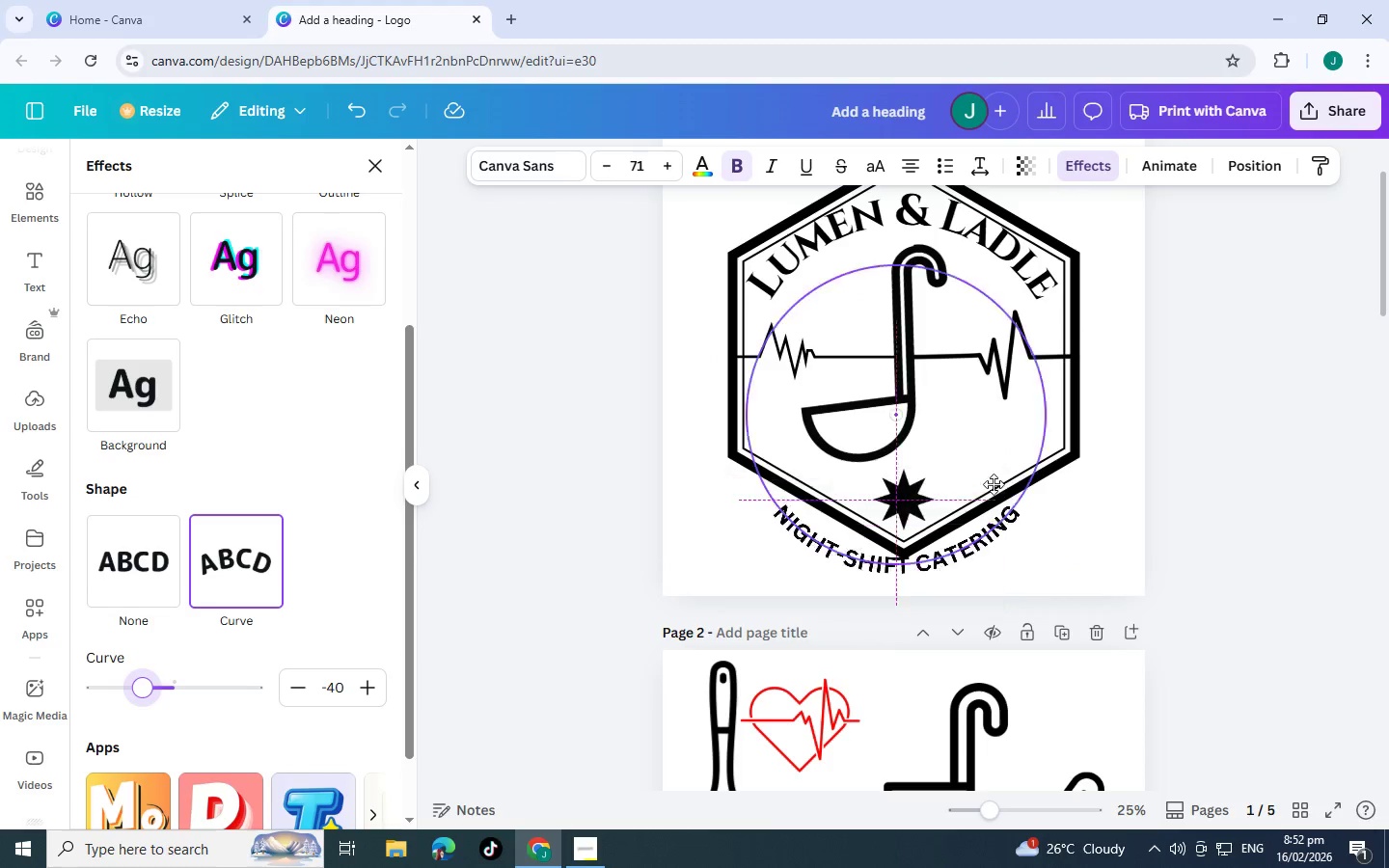 
left_click_drag(start_coordinate=[954, 553], to_coordinate=[999, 477])
 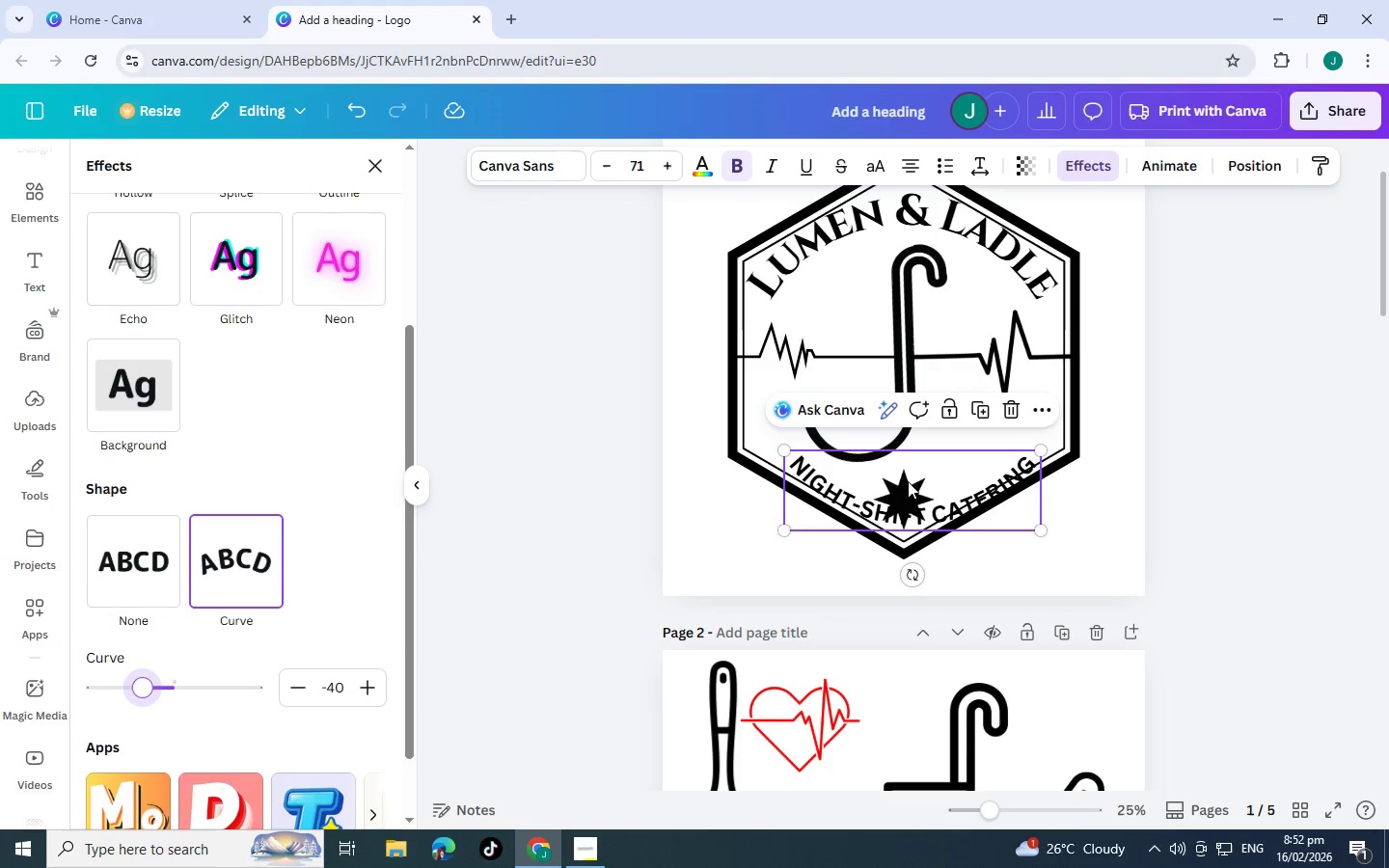 
left_click([908, 481])
 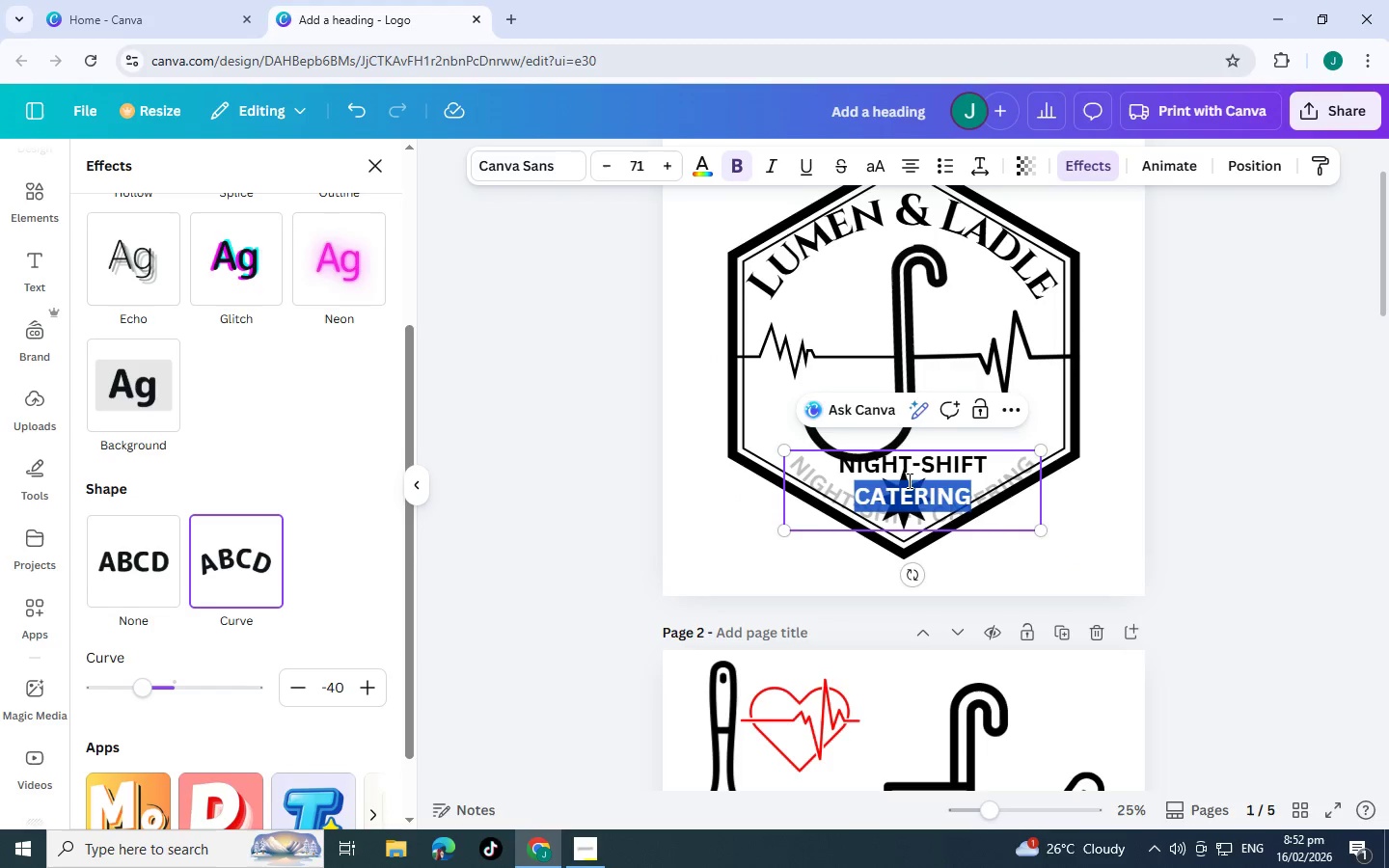 
left_click_drag(start_coordinate=[908, 481], to_coordinate=[906, 465])
 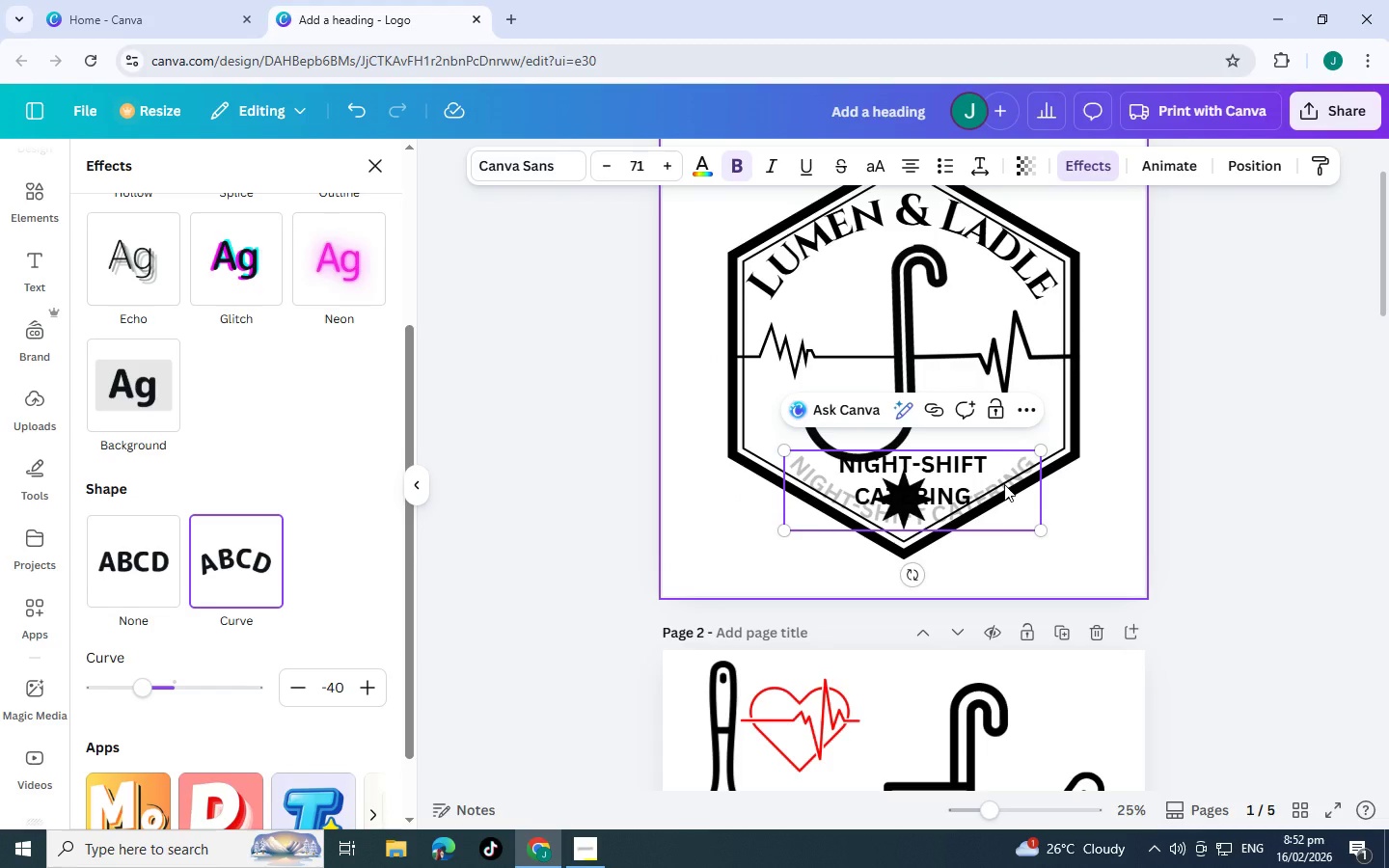 
left_click([1161, 473])
 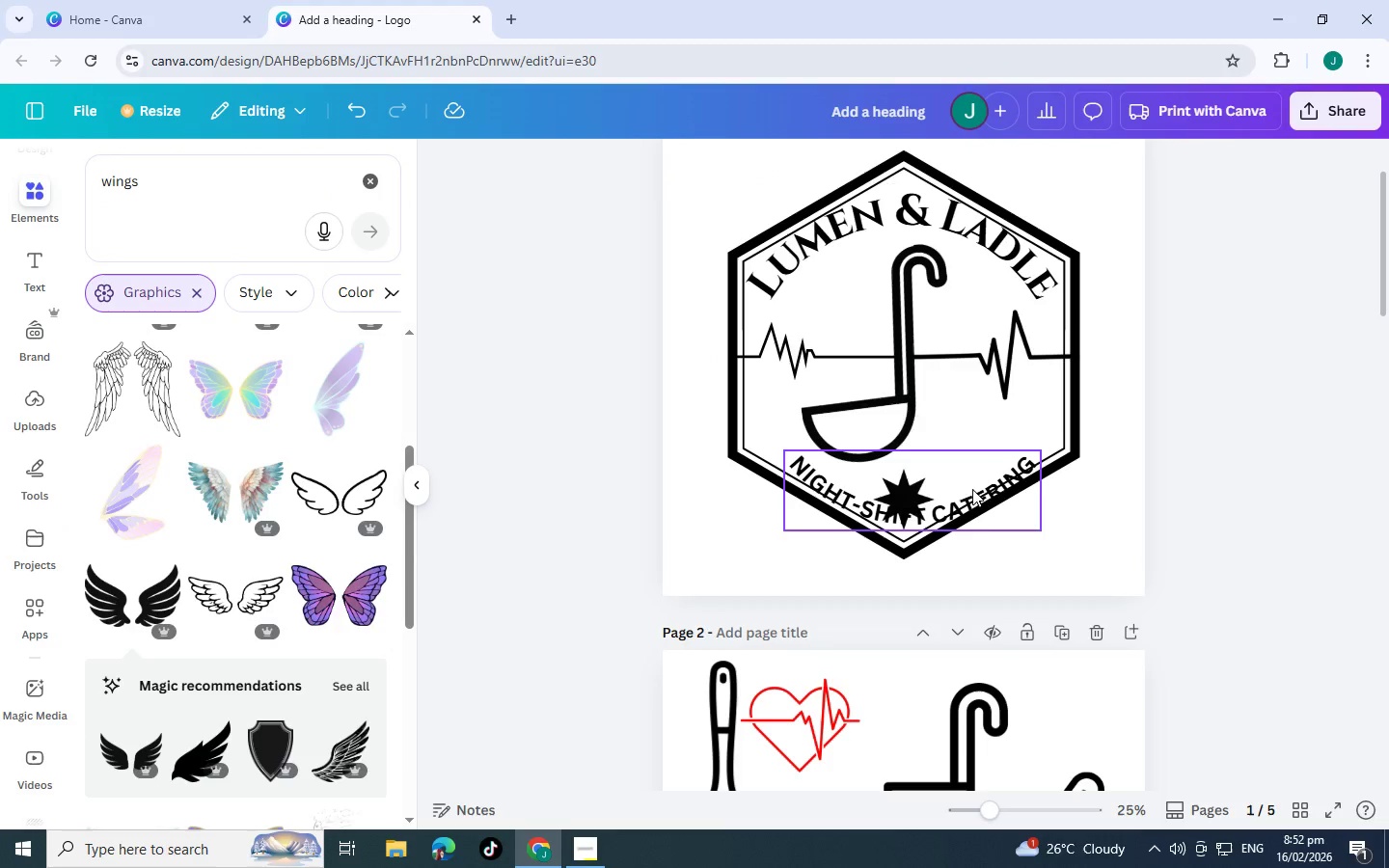 
left_click_drag(start_coordinate=[972, 484], to_coordinate=[978, 543])
 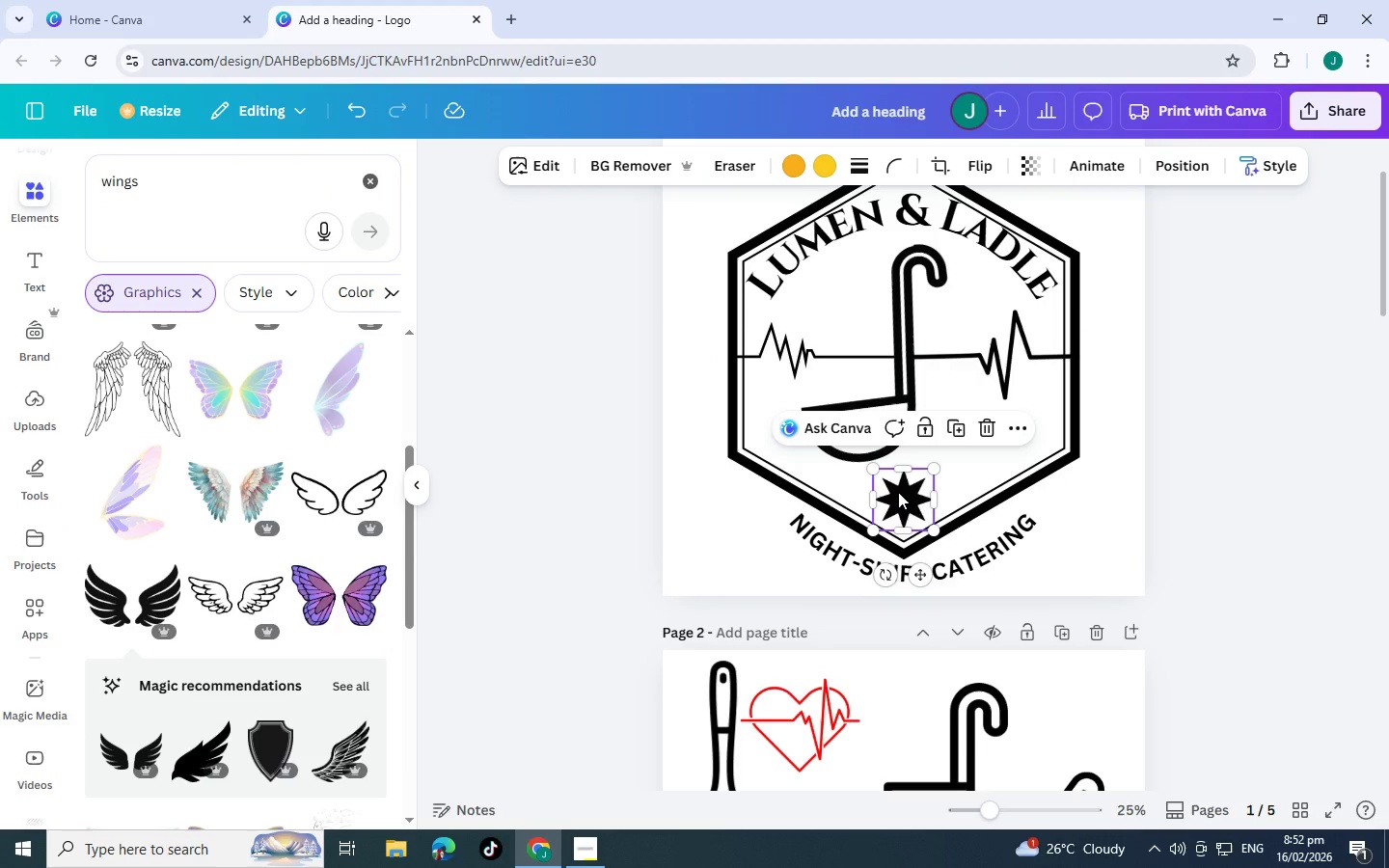 
left_click([898, 492])
 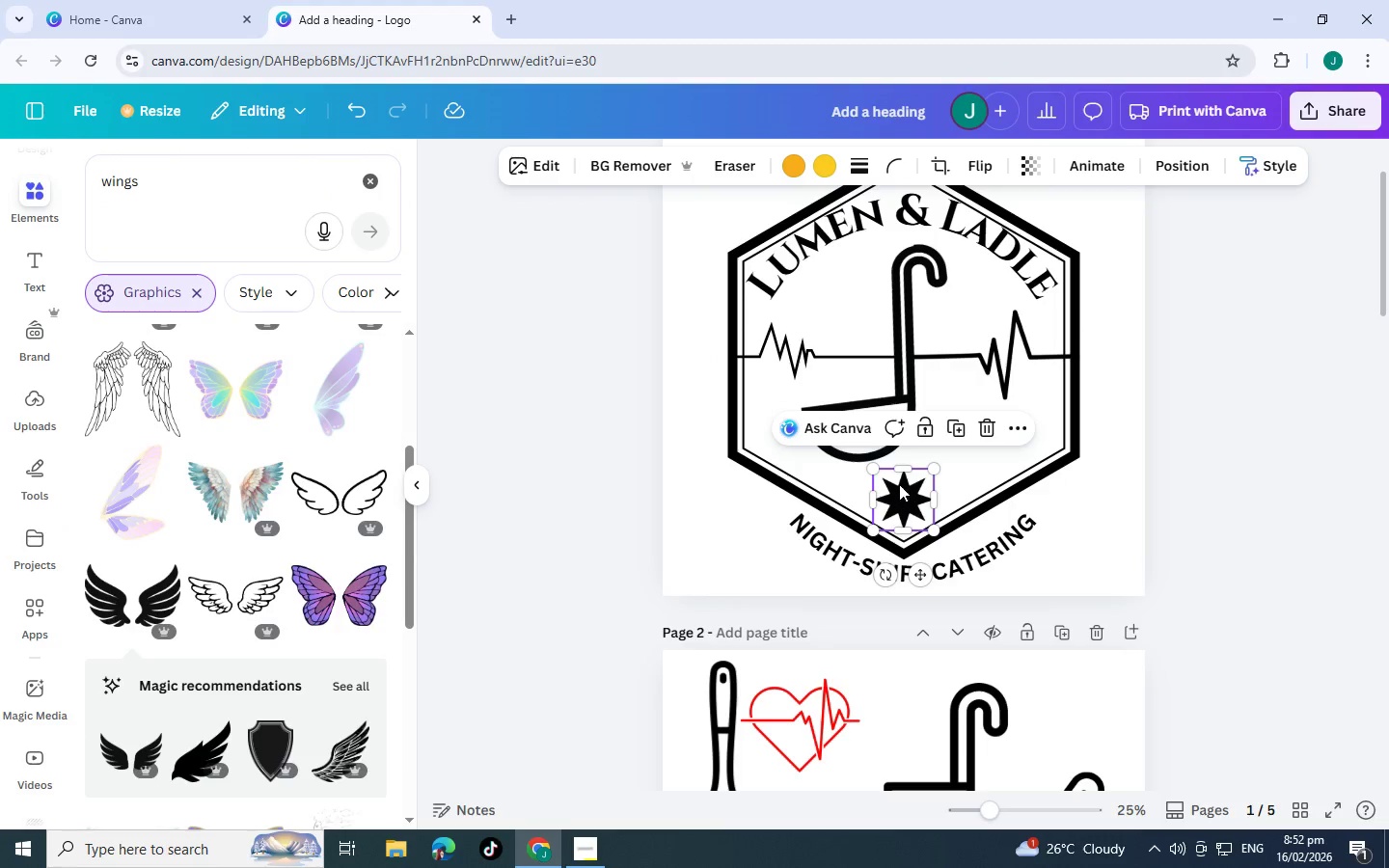 
left_click_drag(start_coordinate=[899, 492], to_coordinate=[900, 475])
 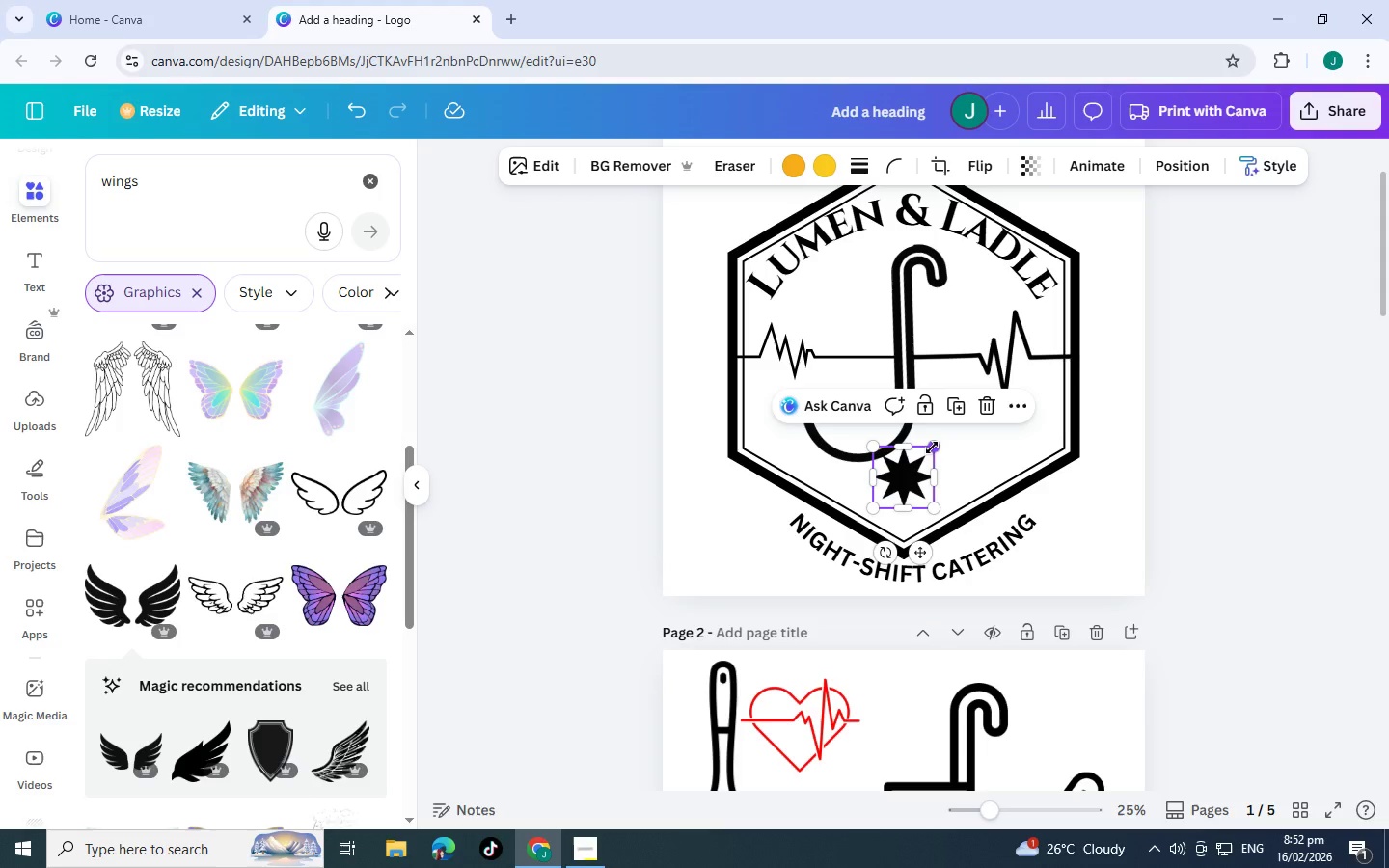 
left_click_drag(start_coordinate=[932, 448], to_coordinate=[911, 461])
 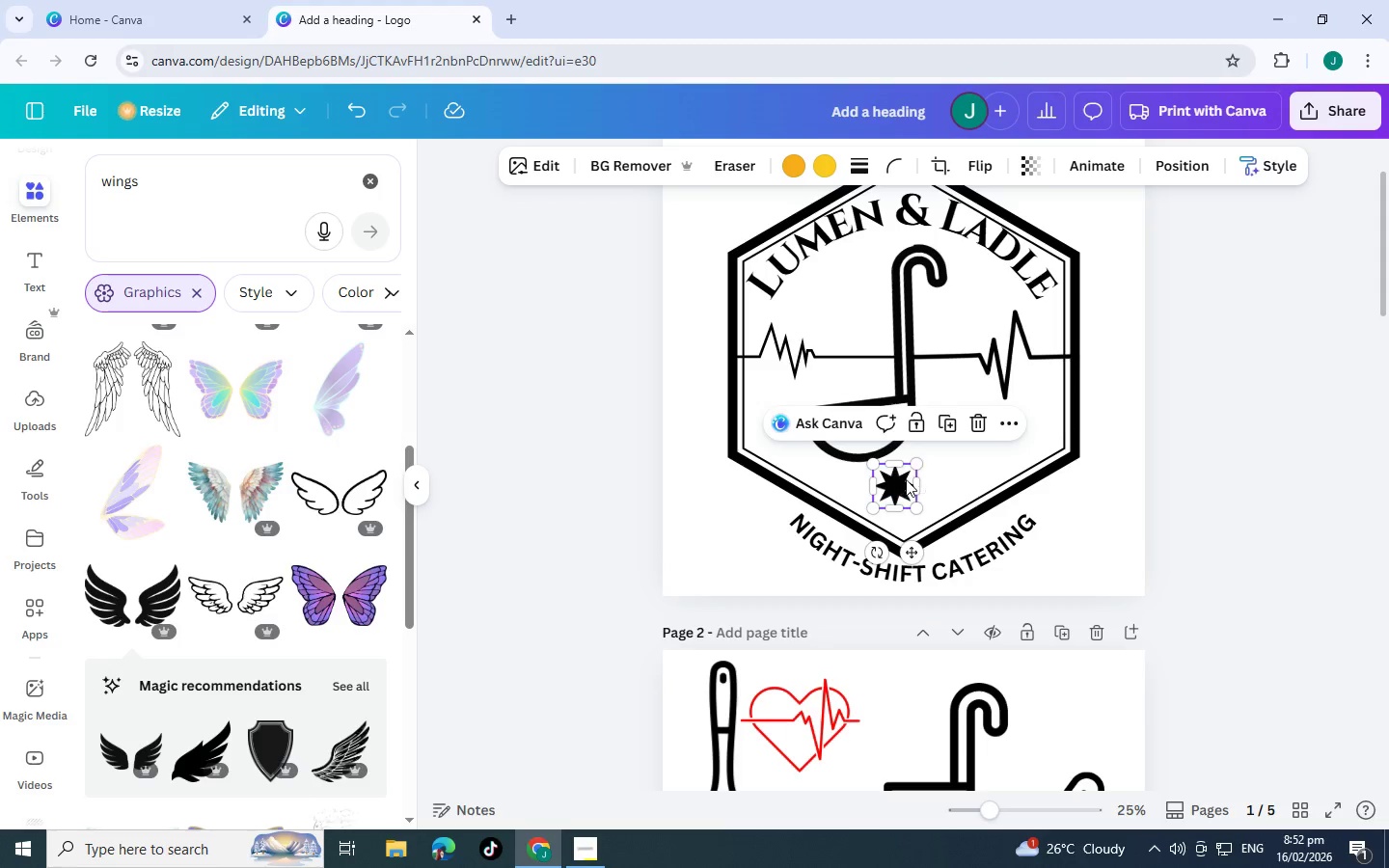 
left_click_drag(start_coordinate=[900, 480], to_coordinate=[911, 469])
 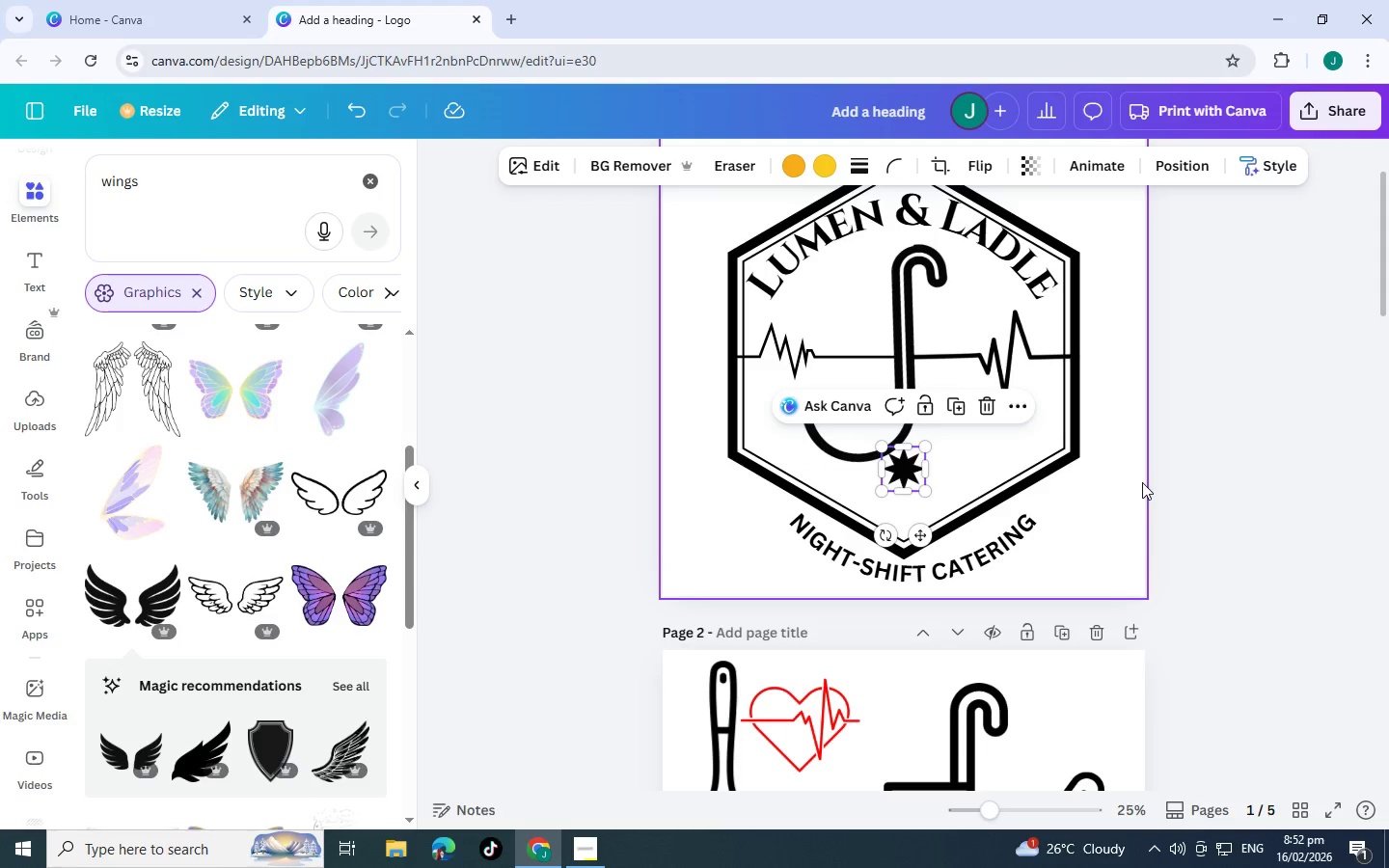 
left_click([1142, 482])
 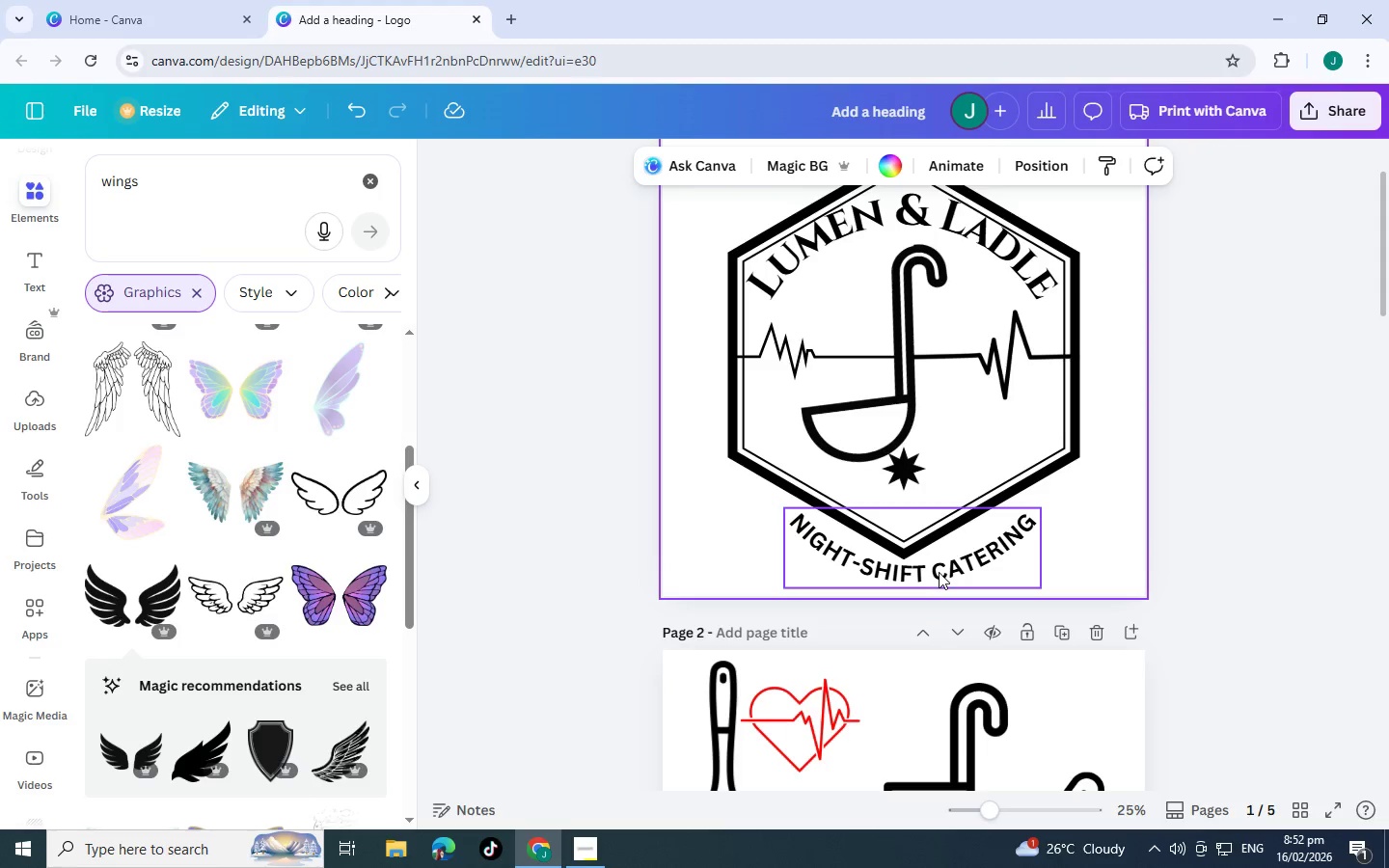 
left_click_drag(start_coordinate=[939, 572], to_coordinate=[931, 503])
 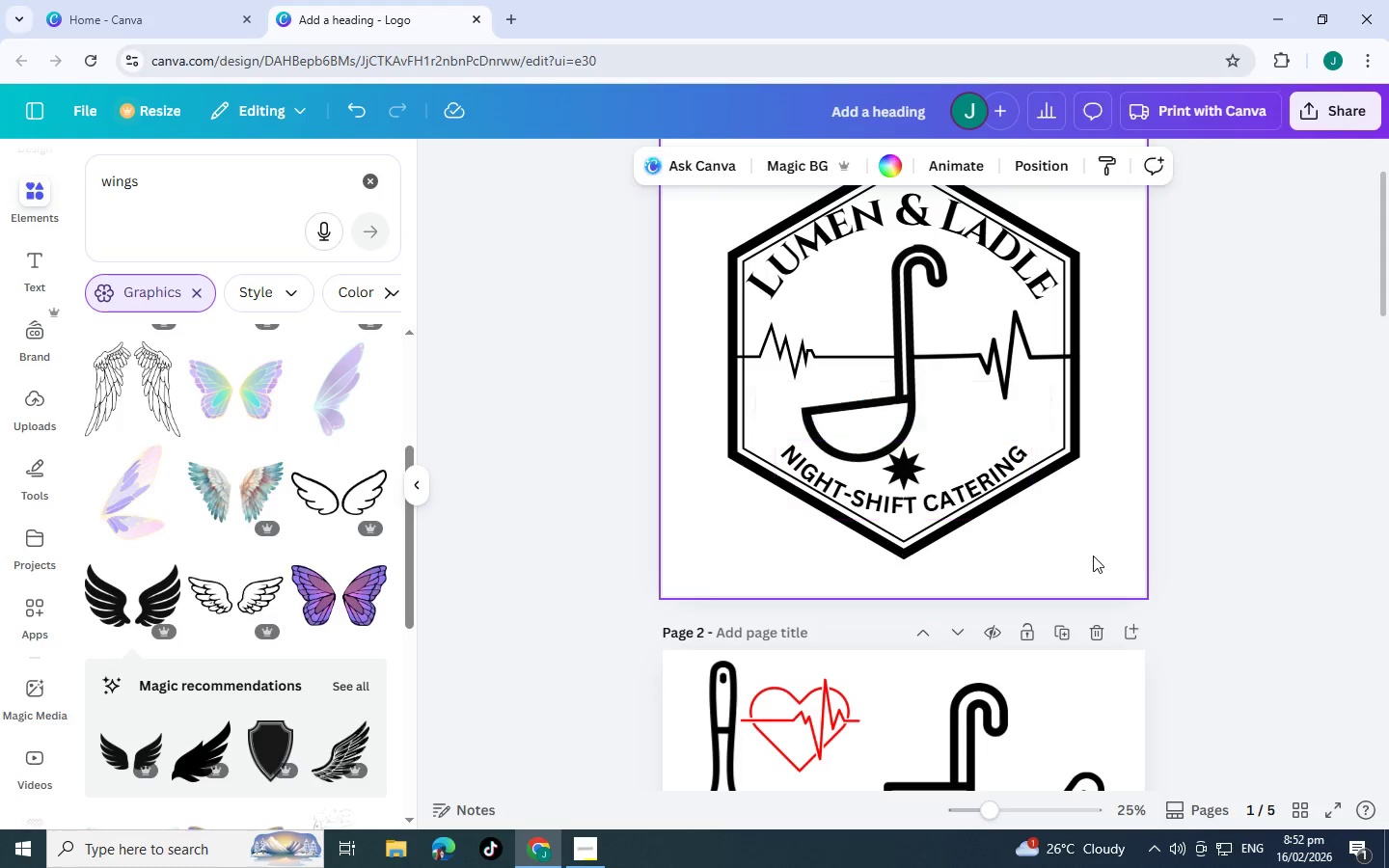 
left_click([1093, 556])
 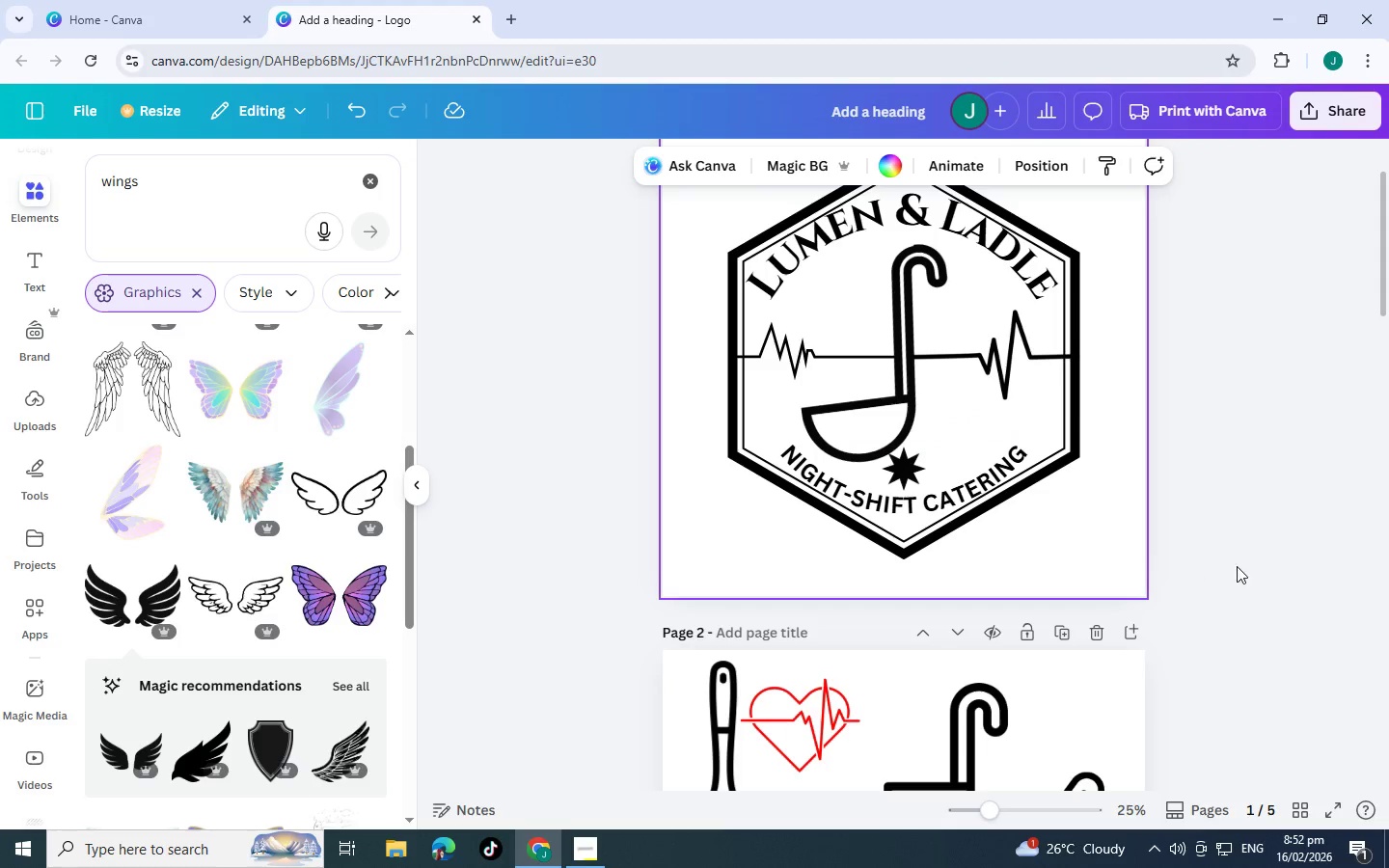 
left_click([1250, 566])
 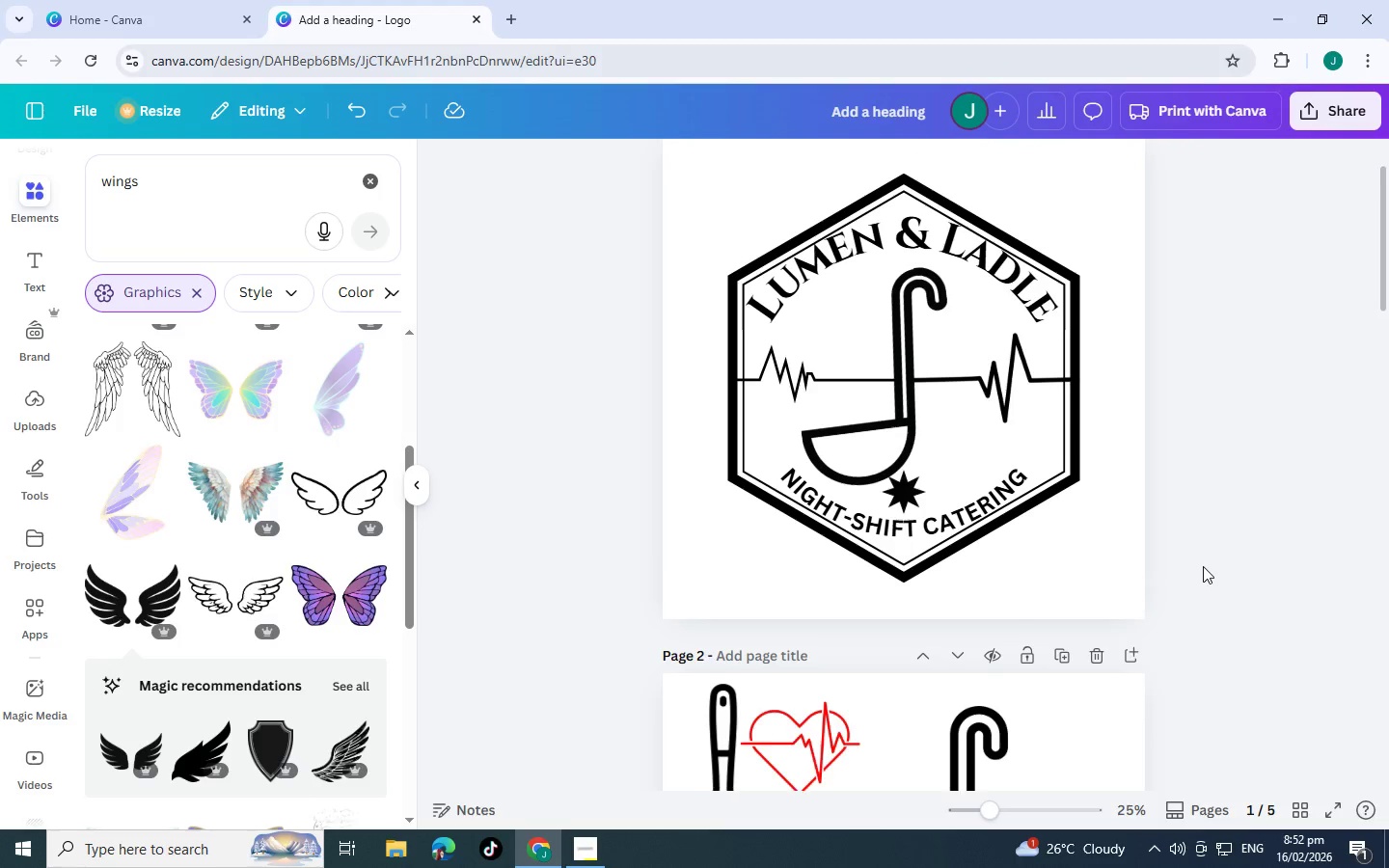 
scroll: coordinate [937, 600], scroll_direction: up, amount: 3.0
 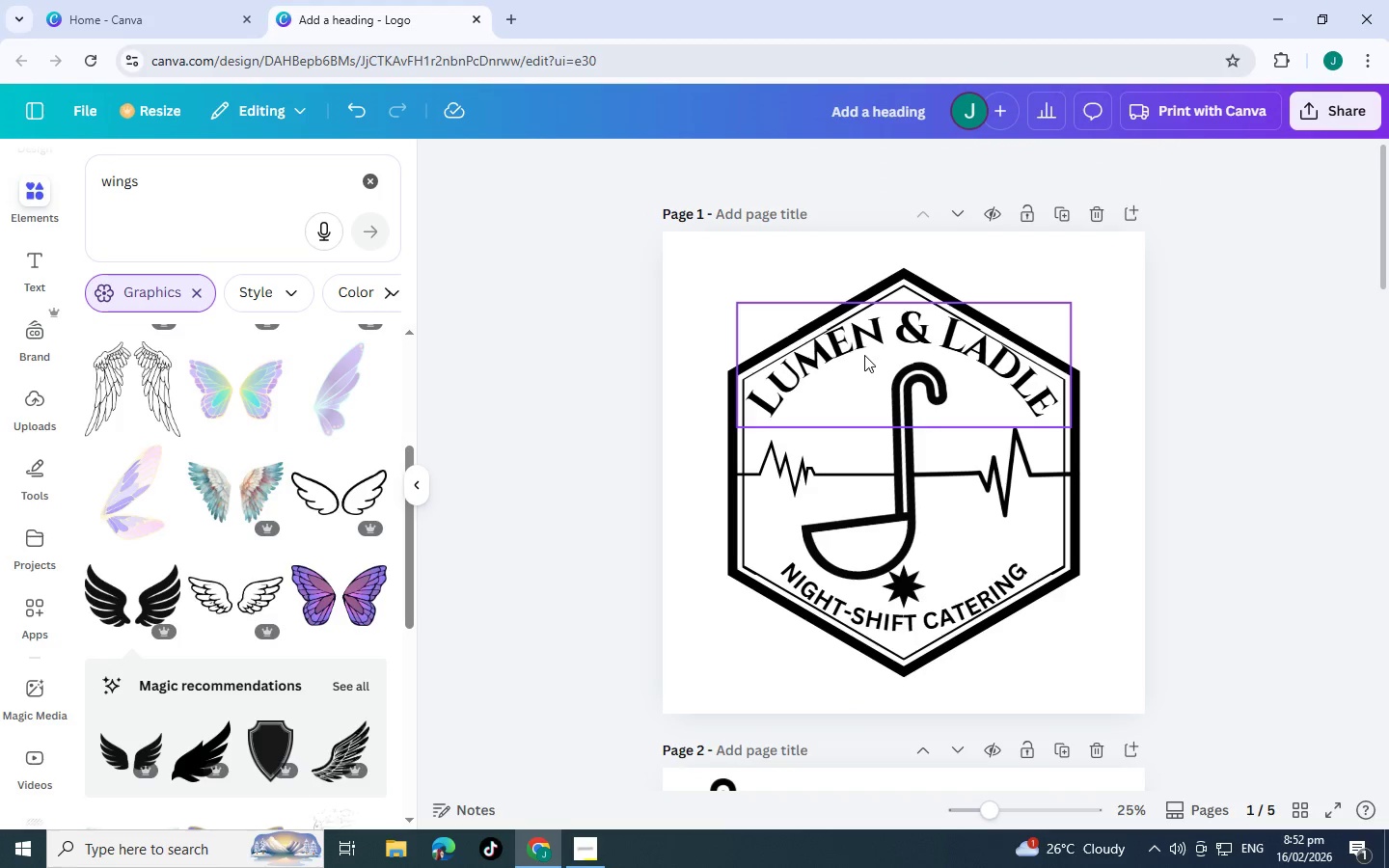 
left_click_drag(start_coordinate=[869, 348], to_coordinate=[876, 354])
 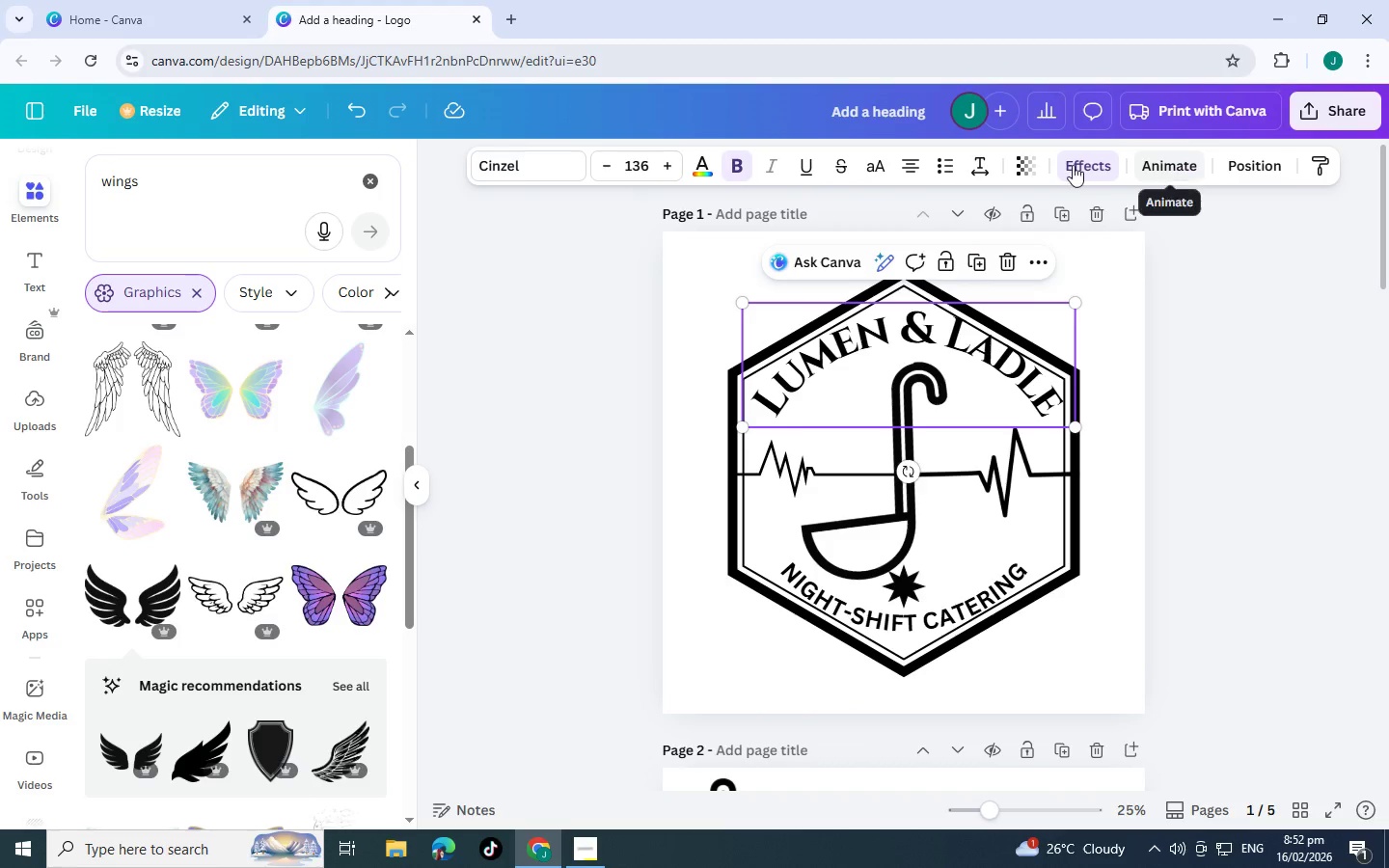 
left_click([1067, 165])
 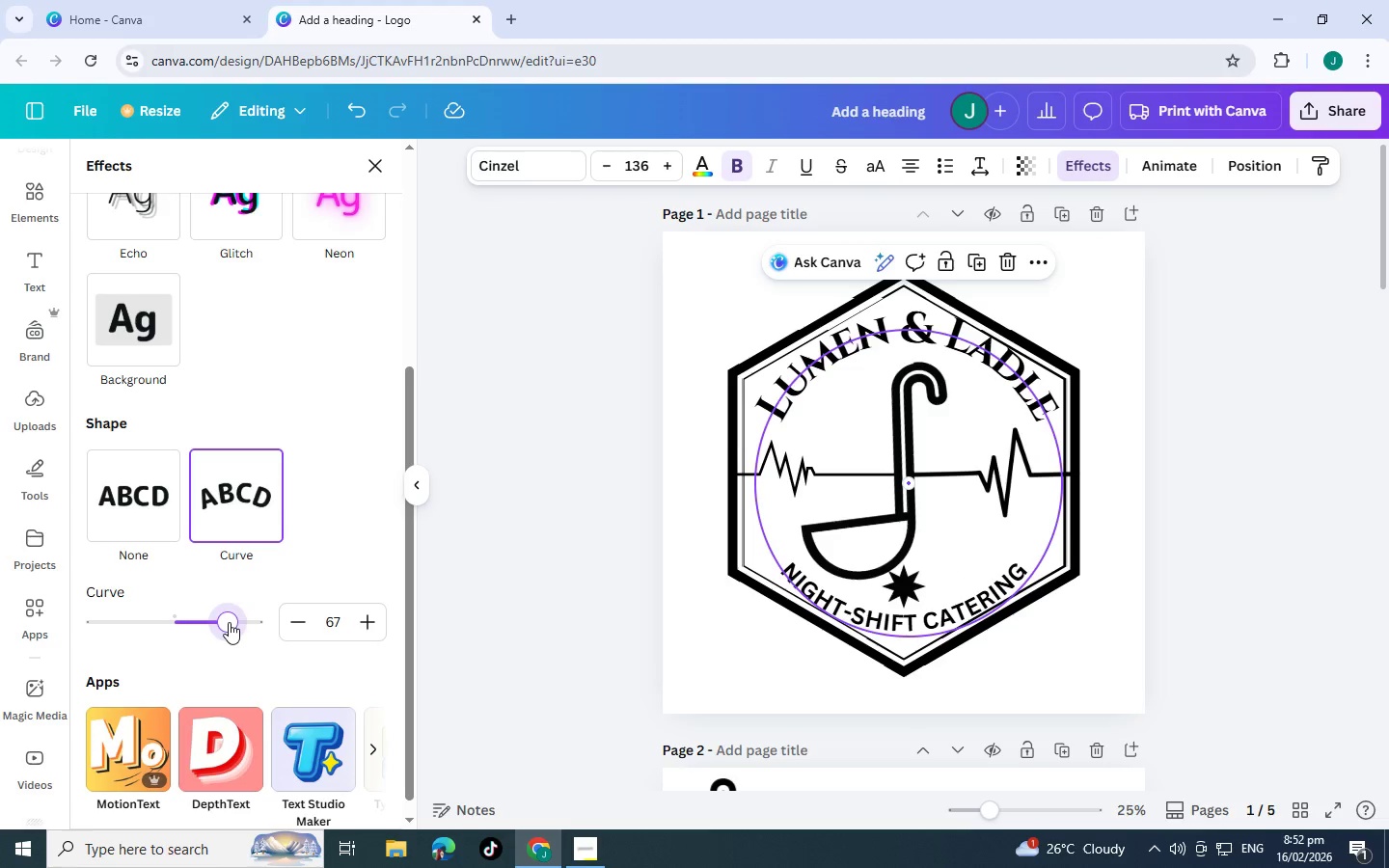 
wait(5.25)
 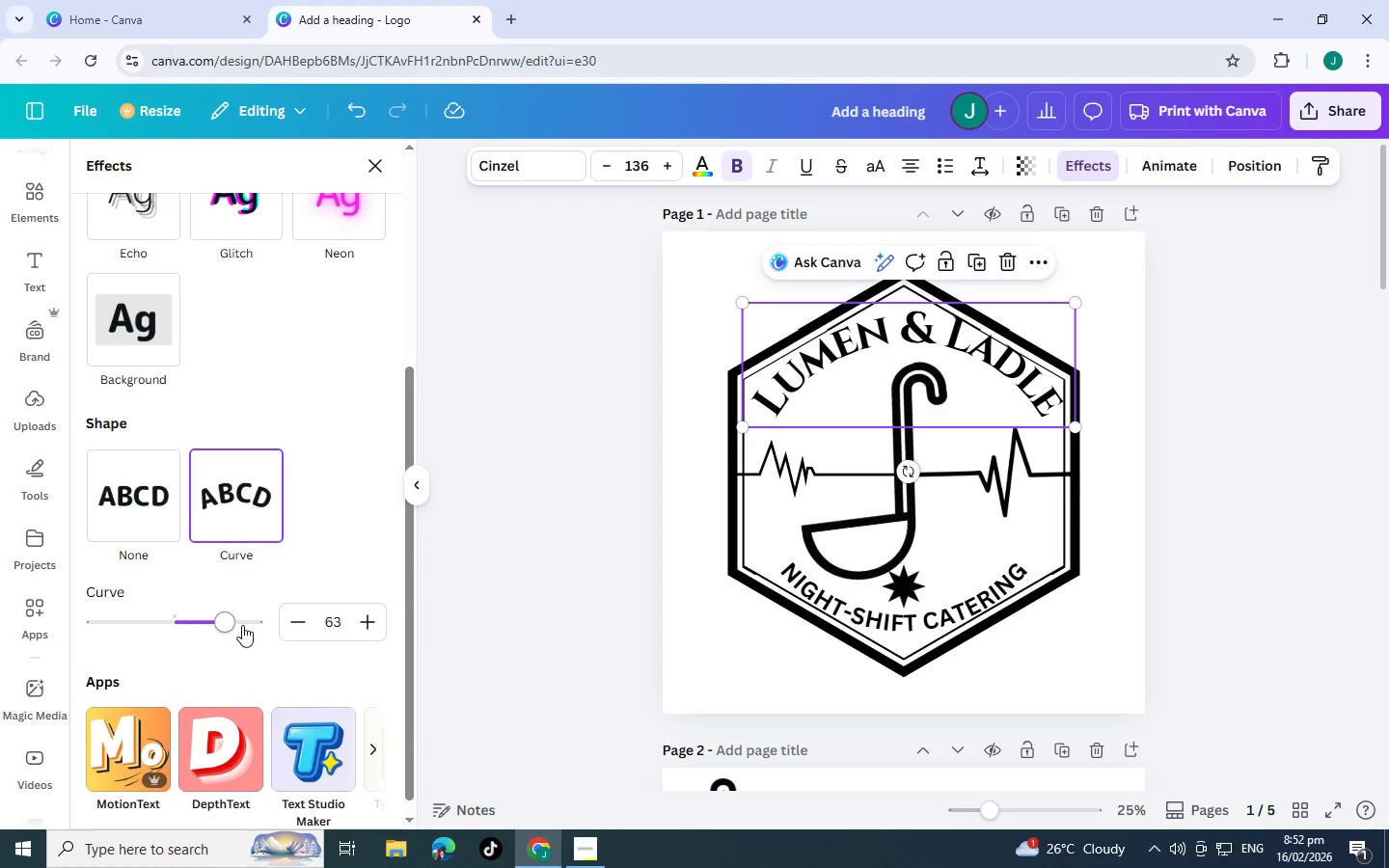 
left_click_drag(start_coordinate=[940, 366], to_coordinate=[937, 371])
 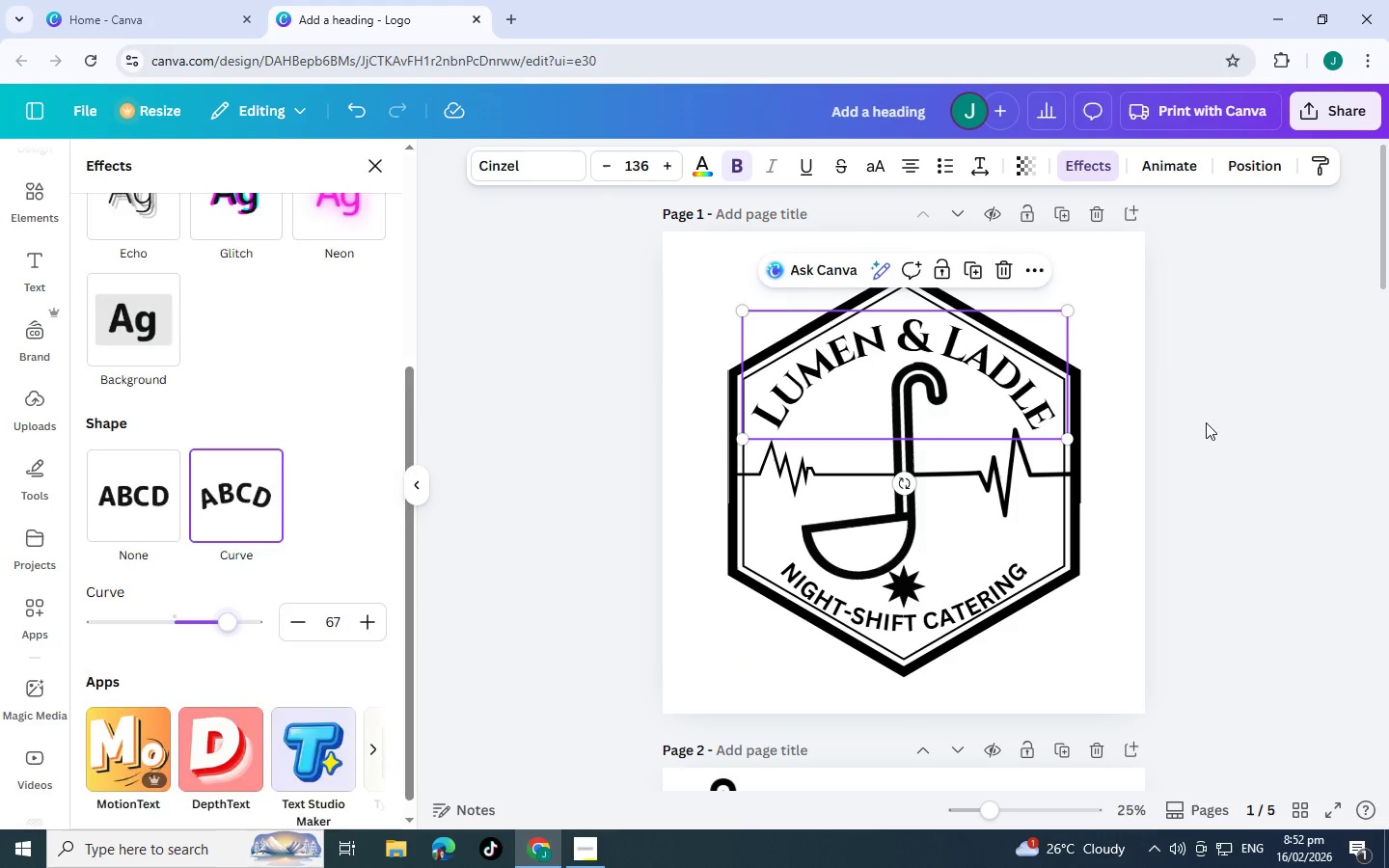 
left_click([1206, 422])
 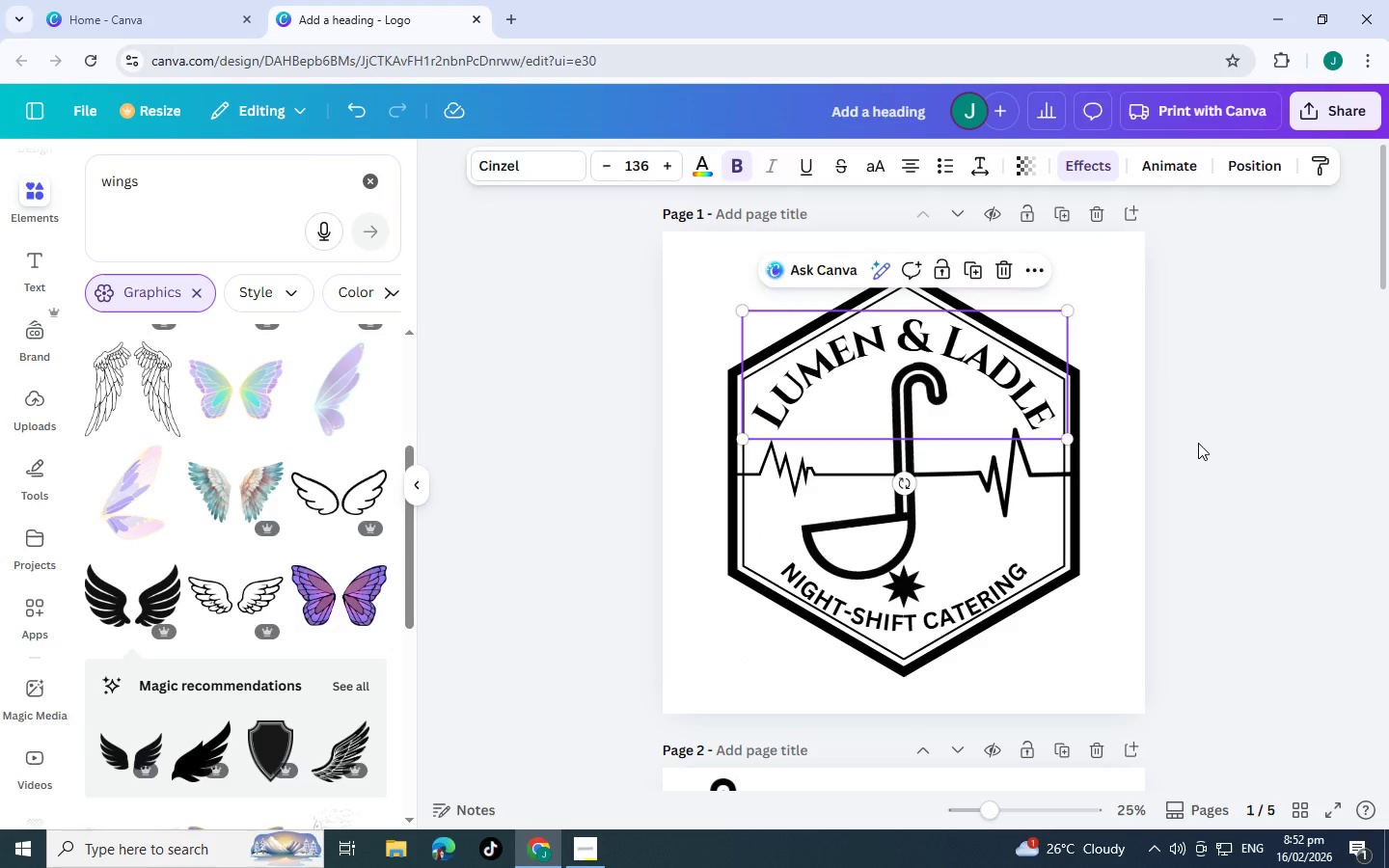 
left_click([1198, 443])
 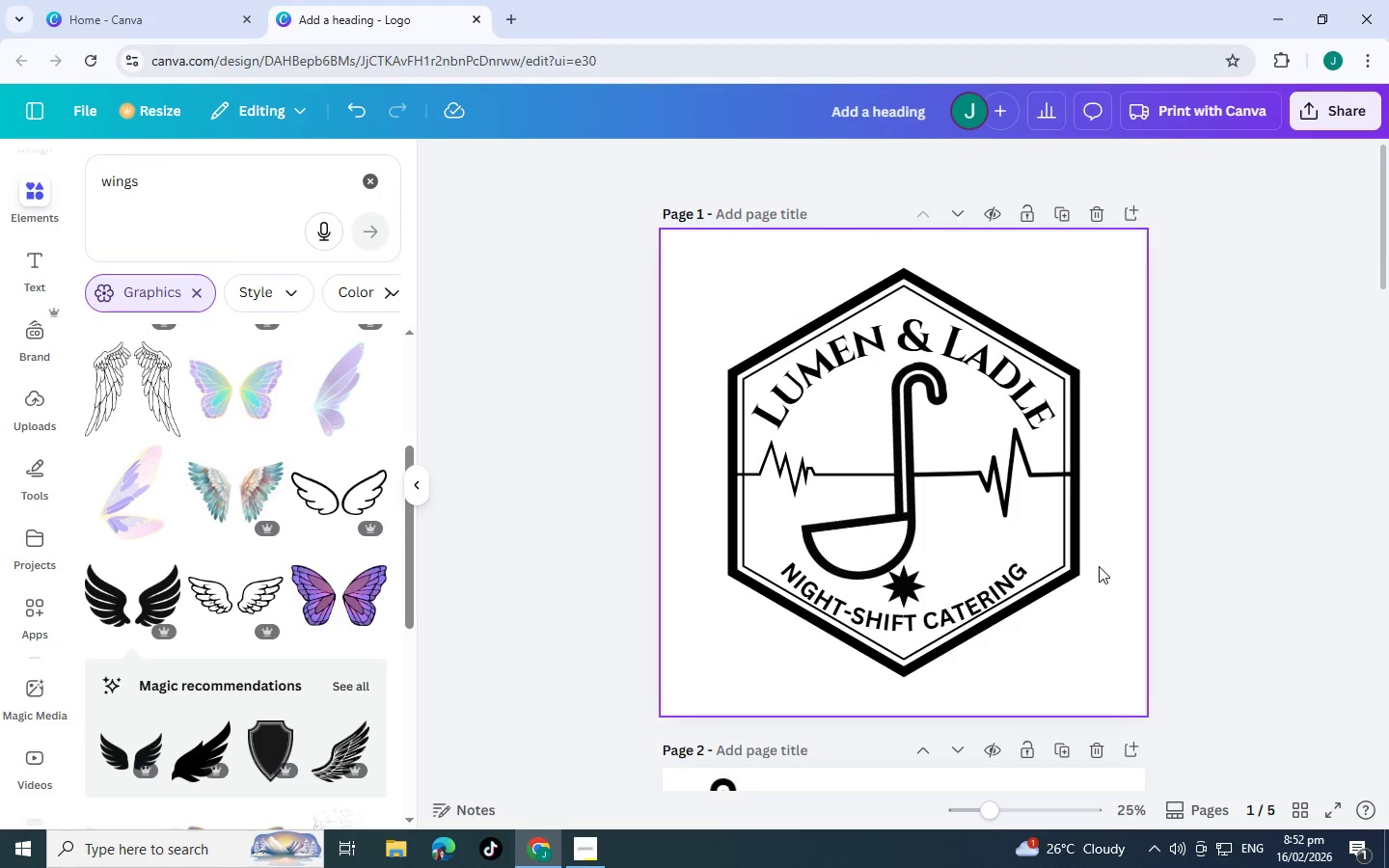 
scroll: coordinate [1124, 512], scroll_direction: down, amount: 19.0
 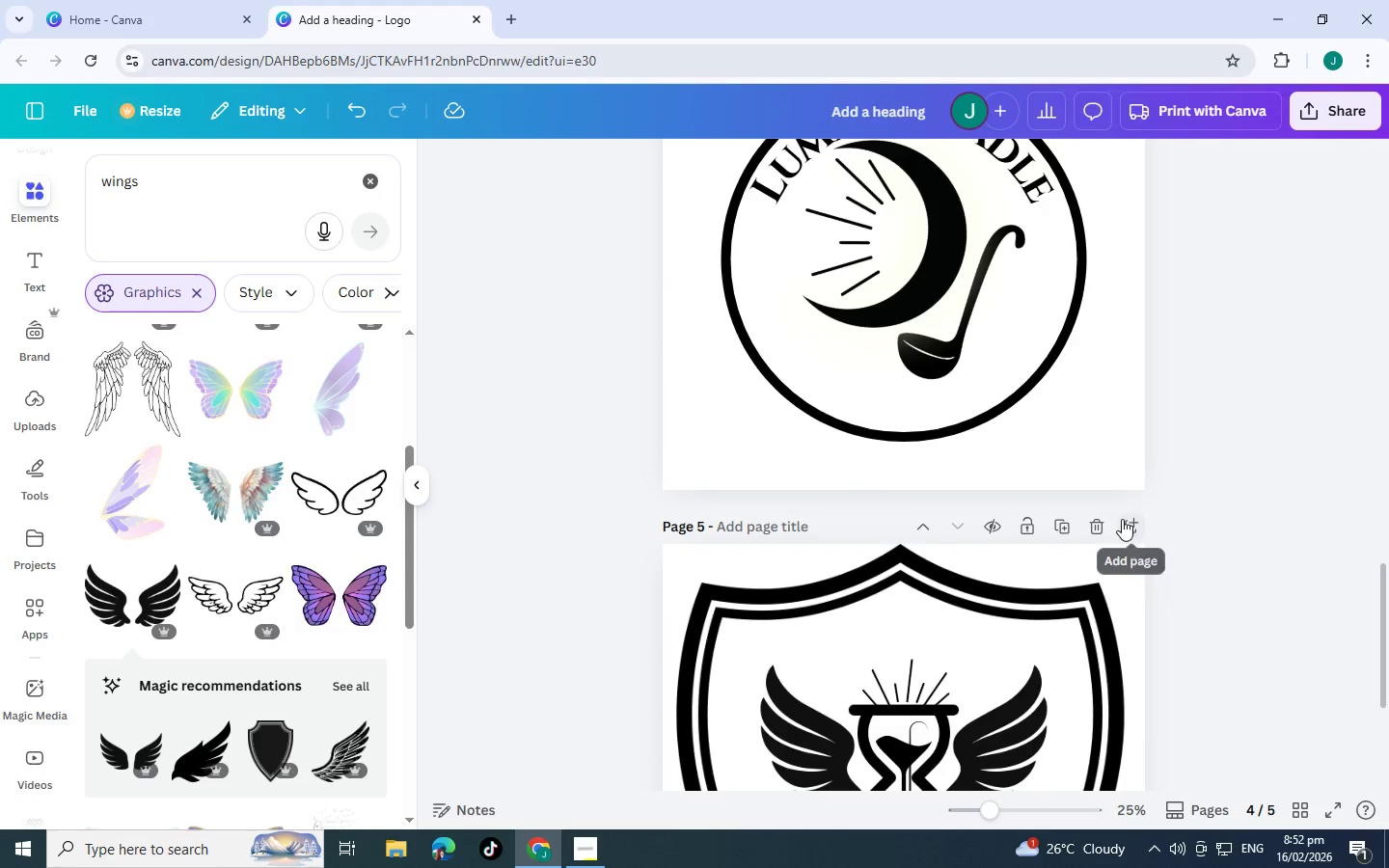 
scroll: coordinate [1122, 518], scroll_direction: down, amount: 5.0
 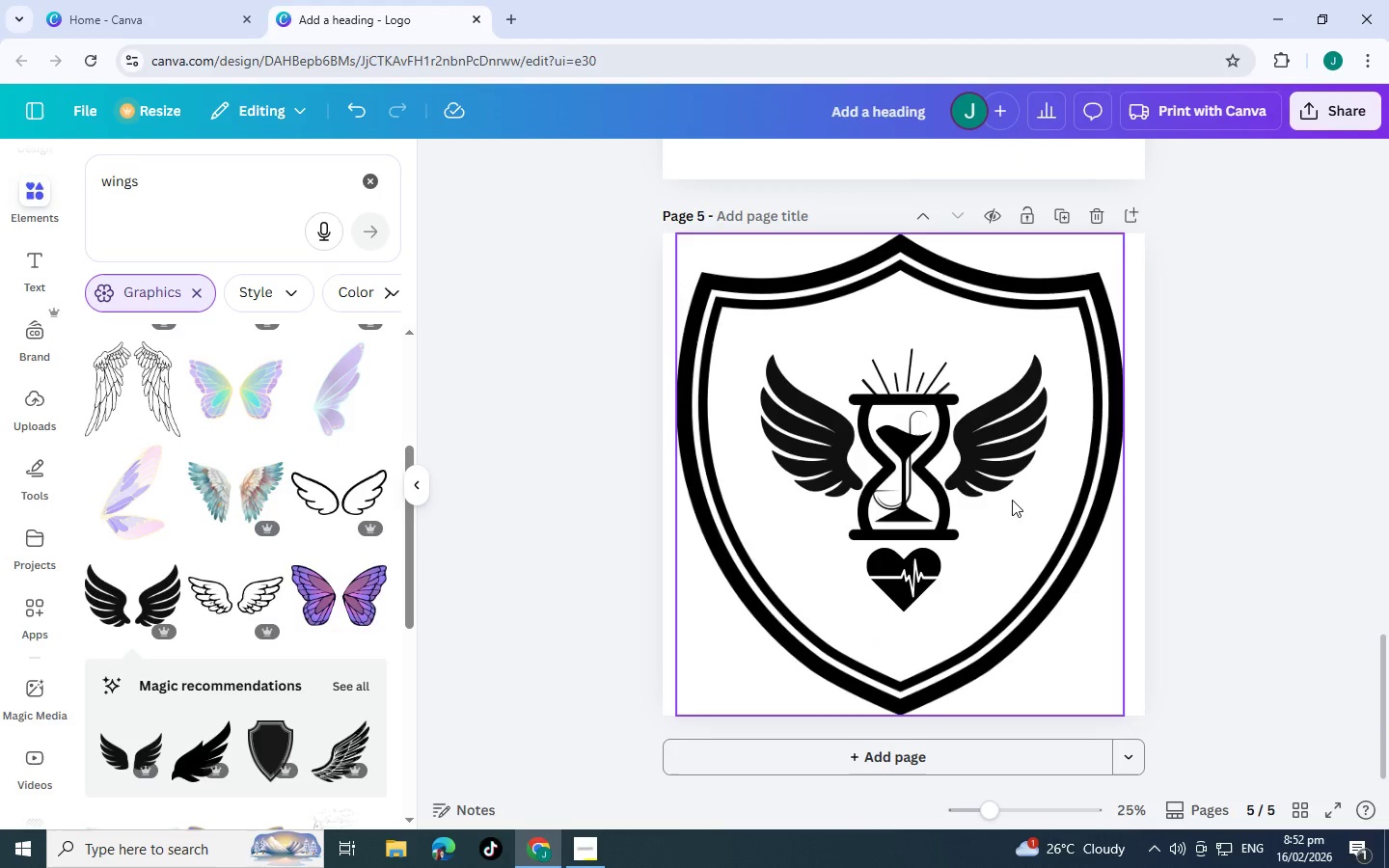 
scroll: coordinate [1027, 504], scroll_direction: up, amount: 1.0
 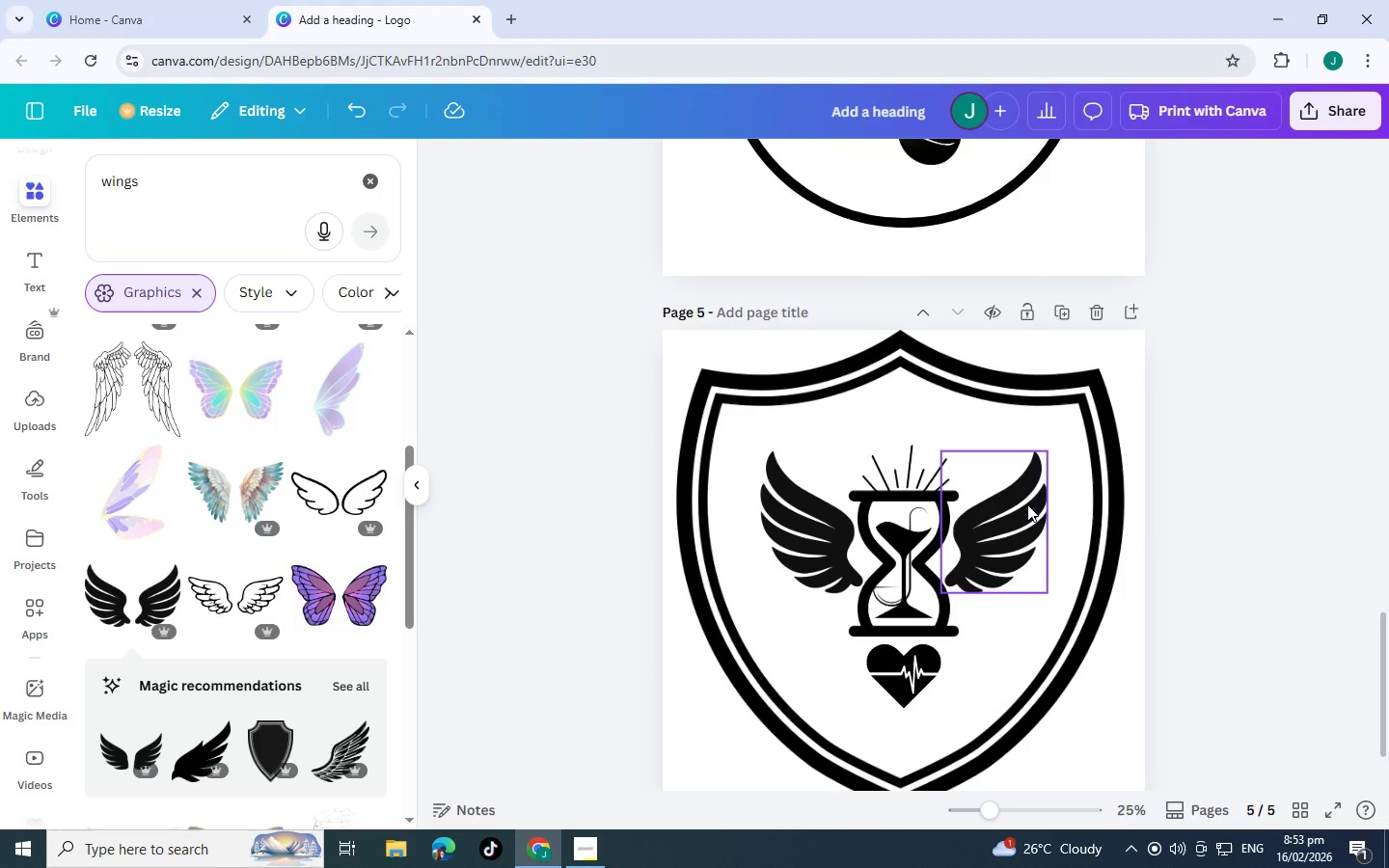 
scroll: coordinate [1027, 504], scroll_direction: down, amount: 1.0
 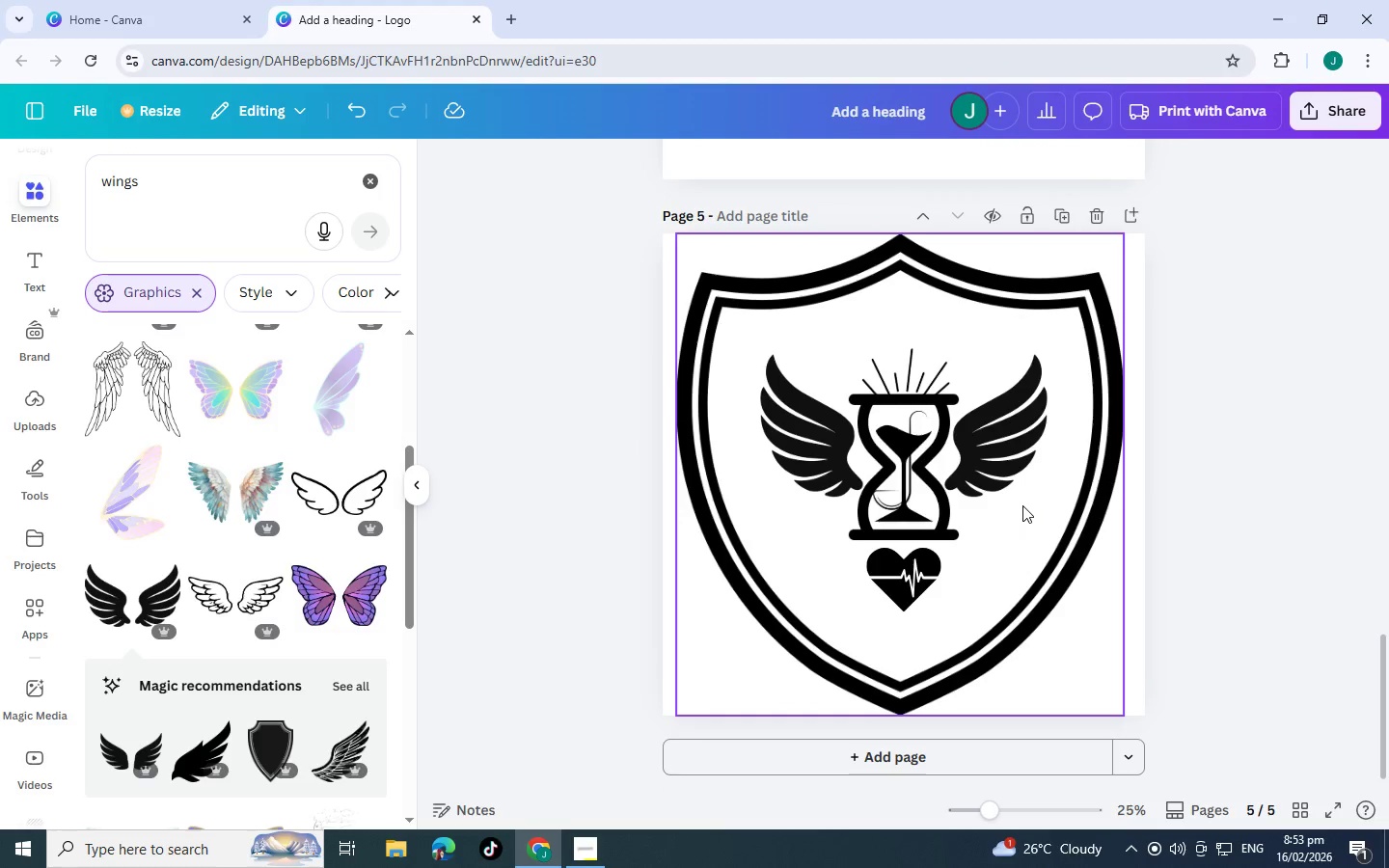 
scroll: coordinate [1024, 530], scroll_direction: up, amount: 2.0
 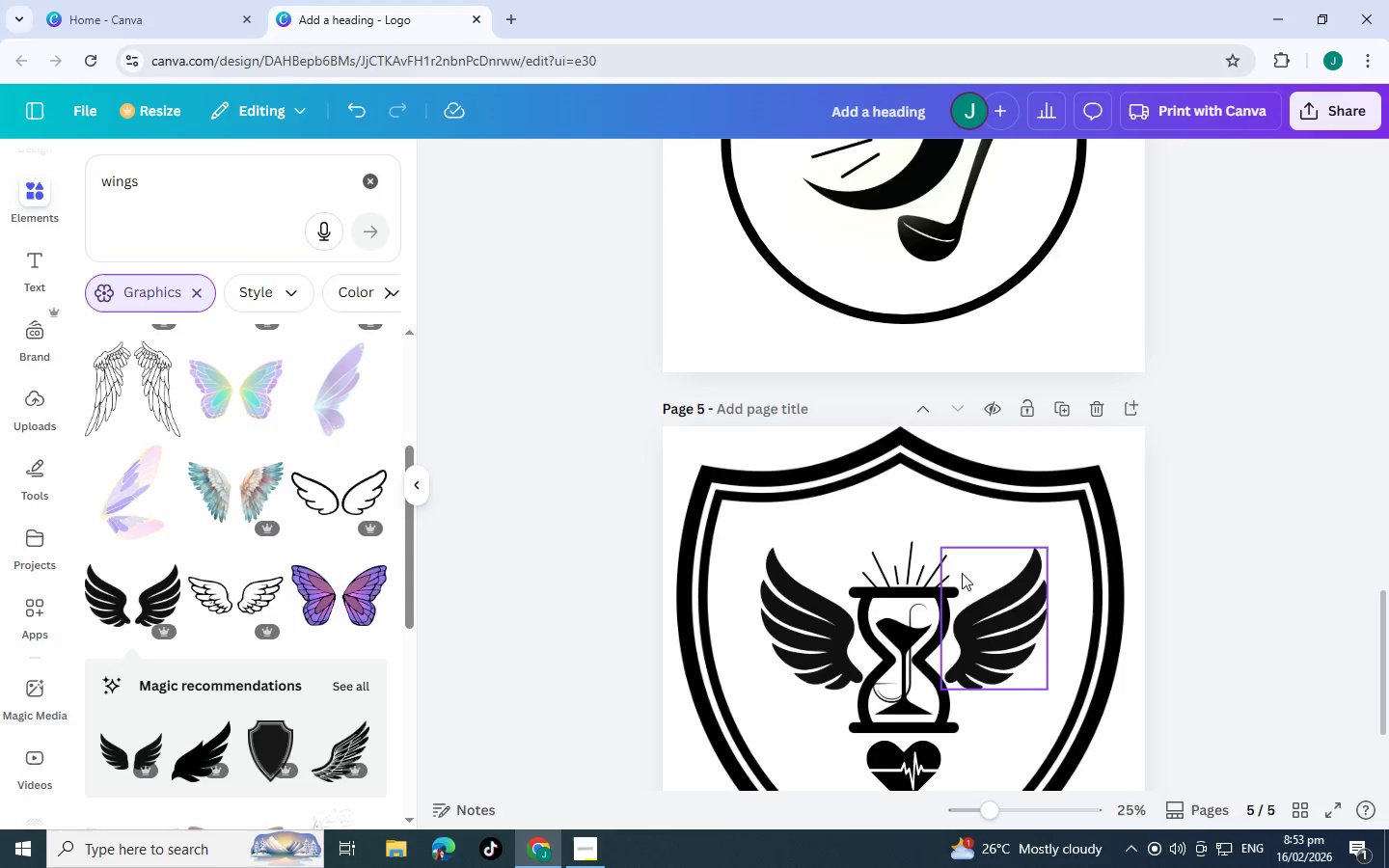 
left_click_drag(start_coordinate=[912, 647], to_coordinate=[987, 522])
 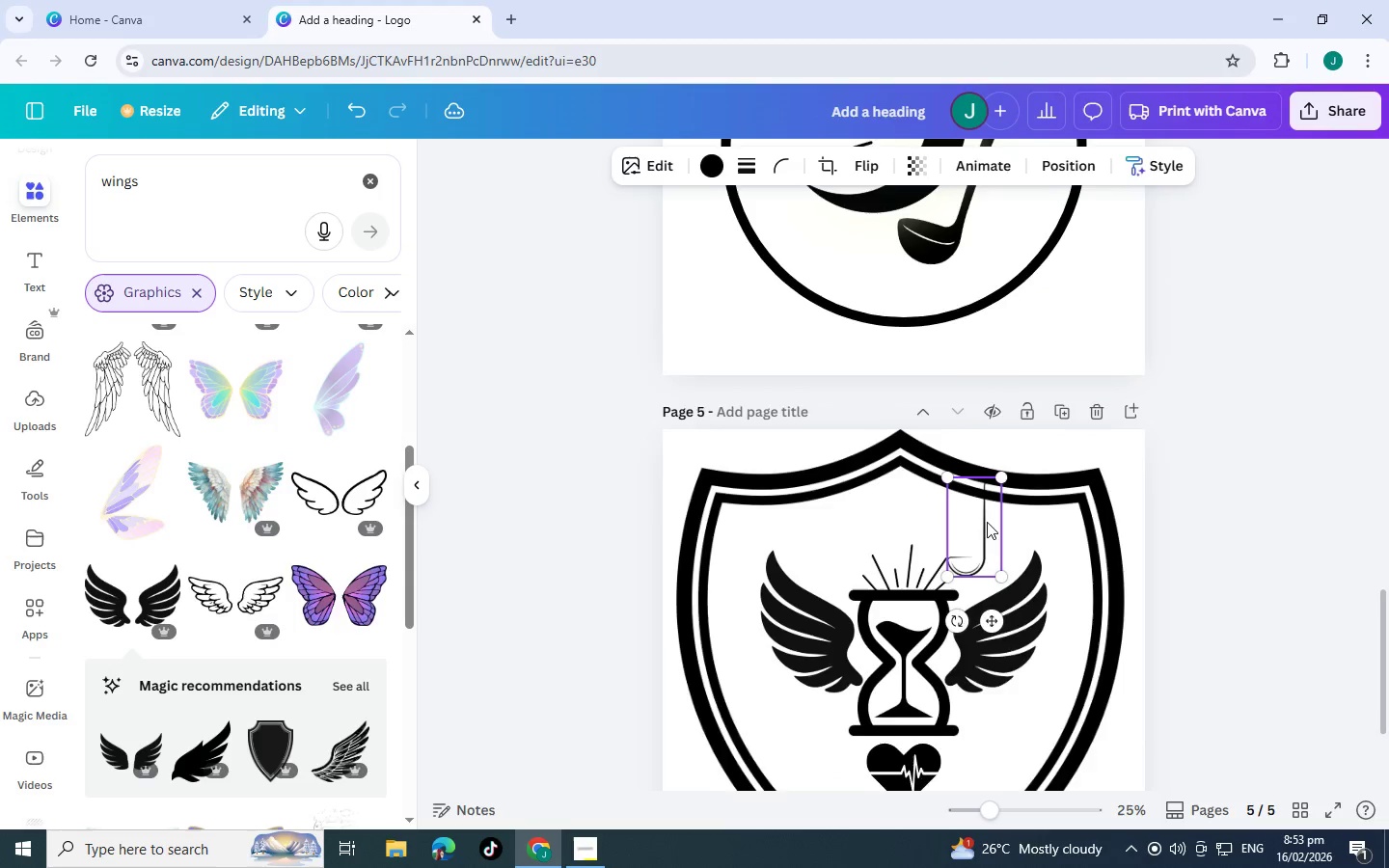 
scroll: coordinate [1007, 473], scroll_direction: up, amount: 8.0
 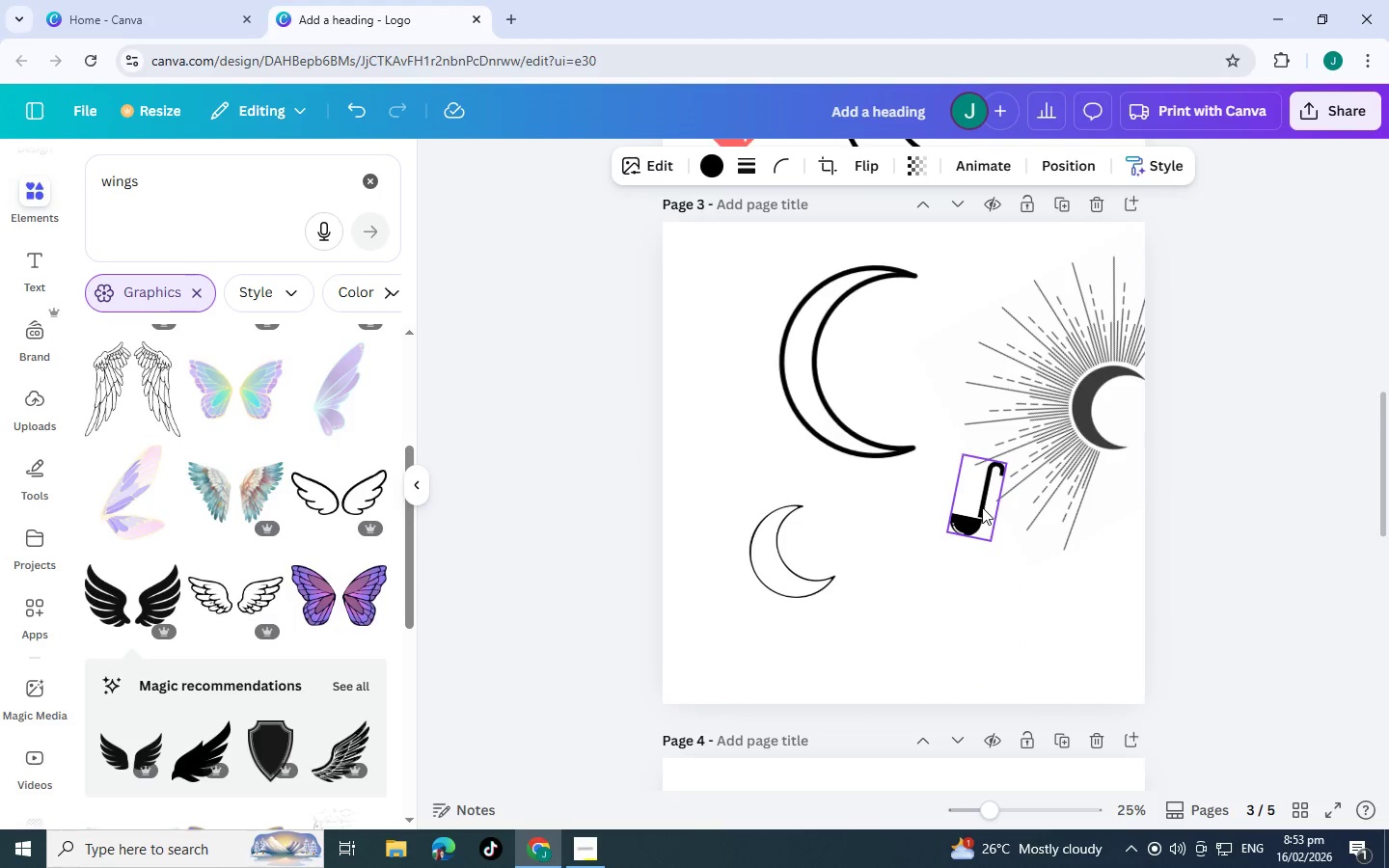 
left_click([982, 507])
 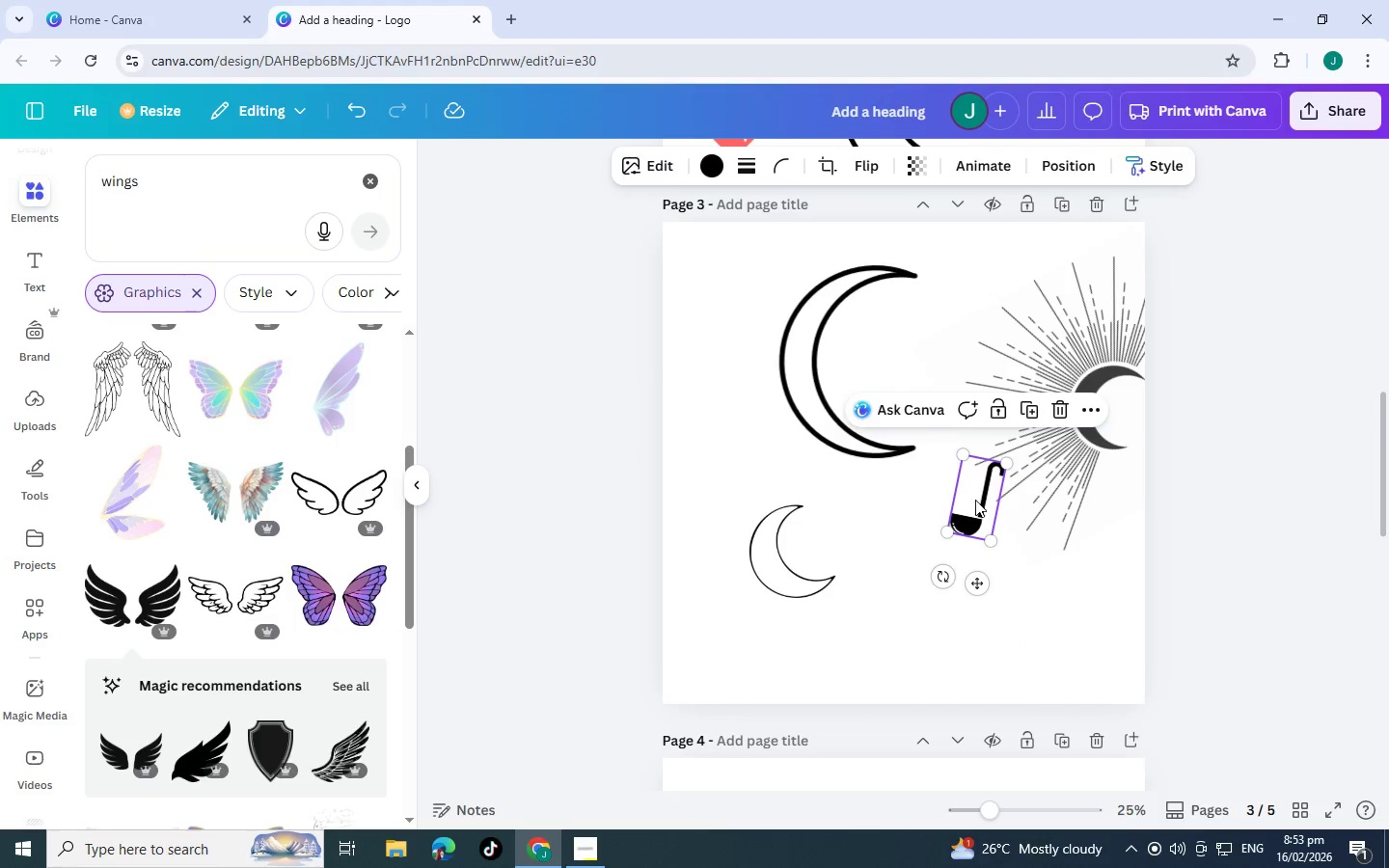 
key(Control+C)
 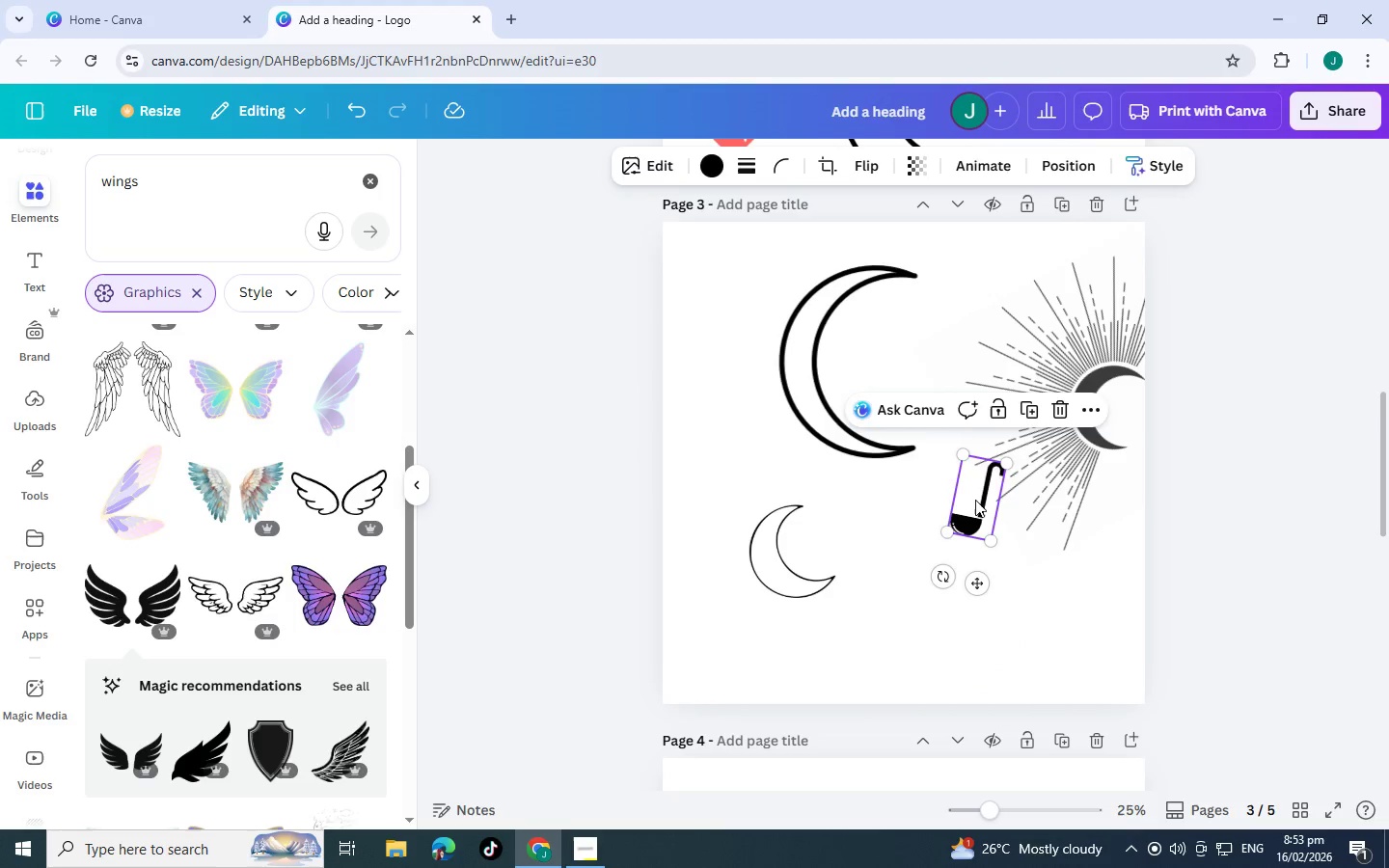 
key(Control+V)
 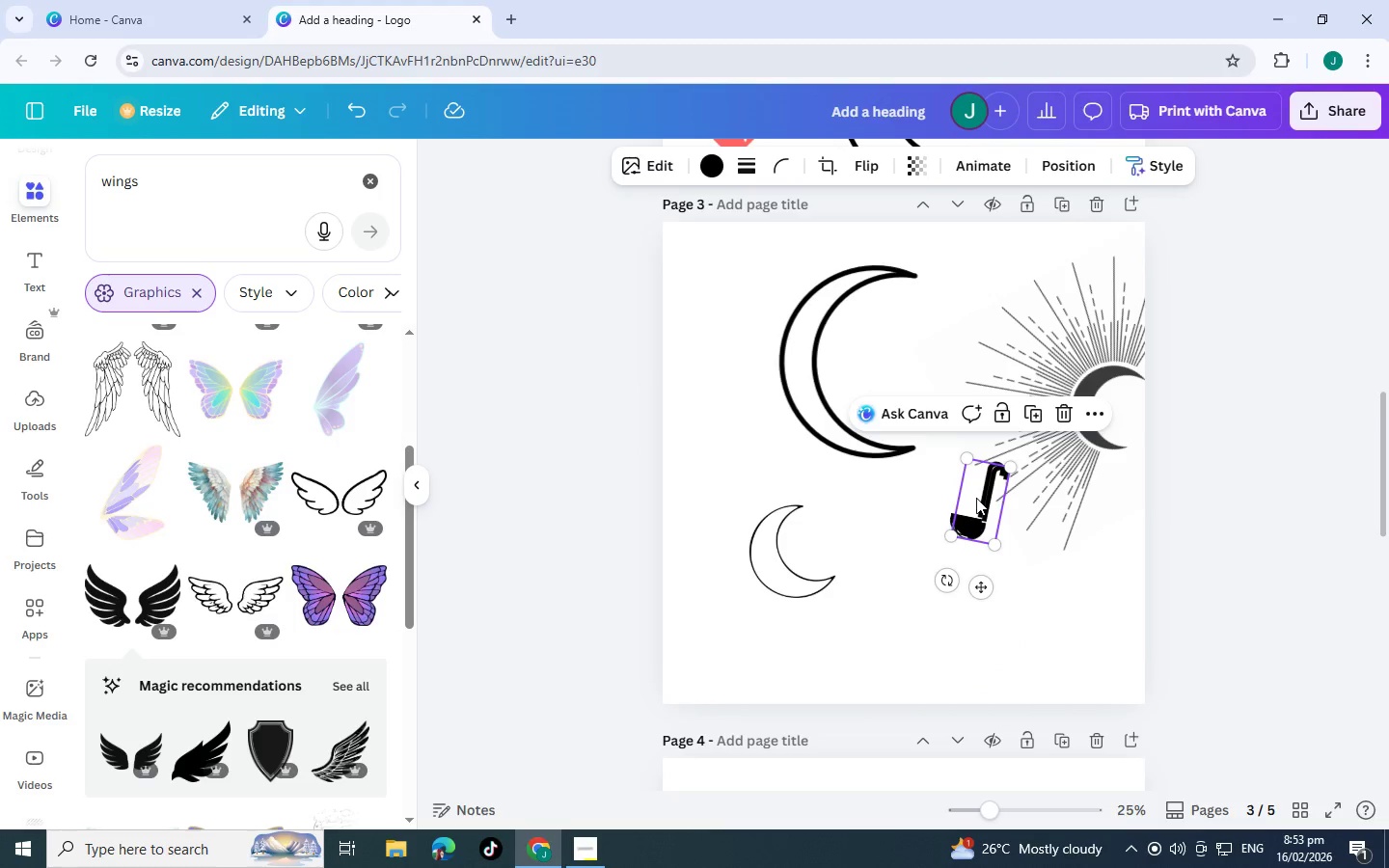 
left_click_drag(start_coordinate=[976, 498], to_coordinate=[897, 459])
 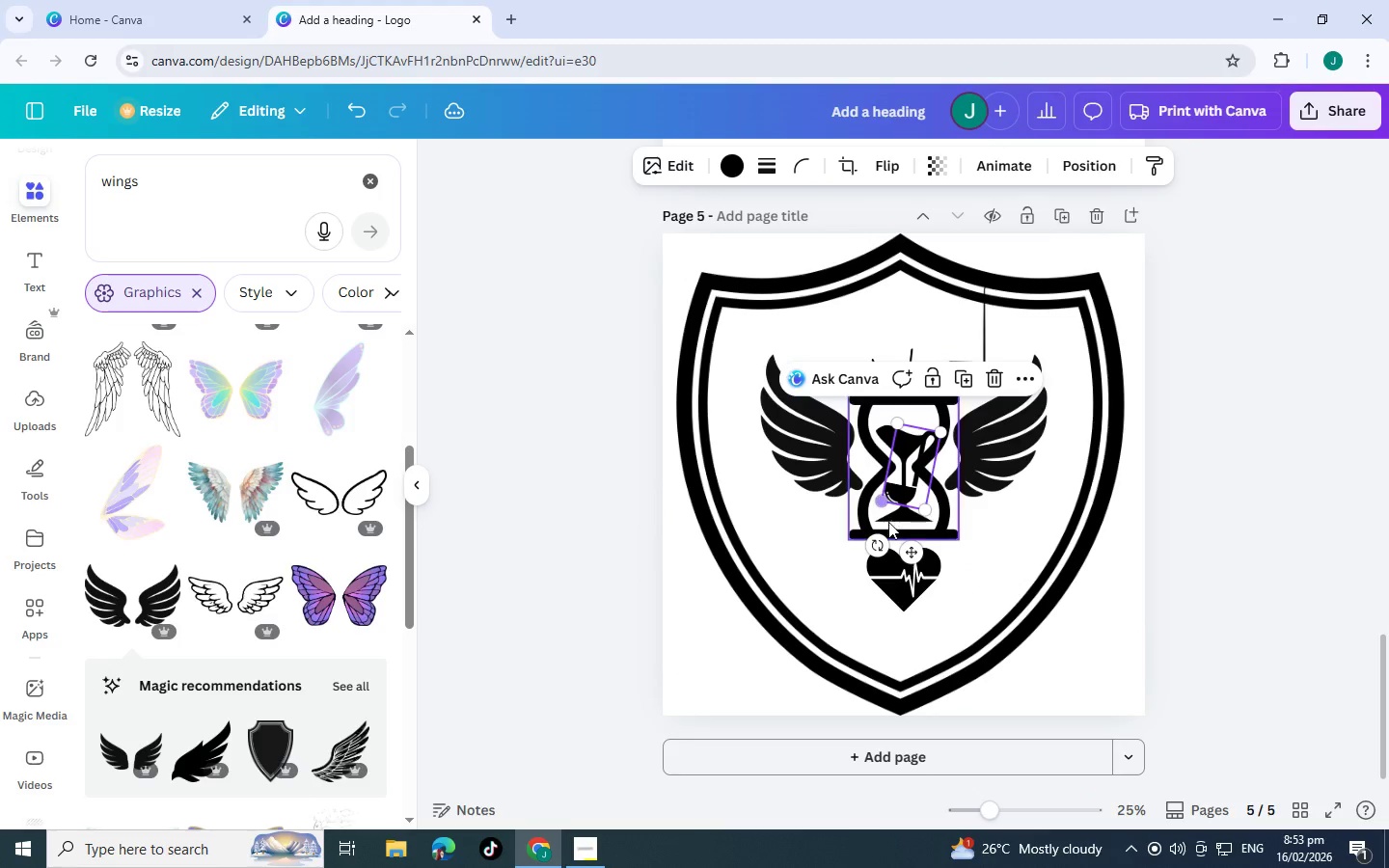 
scroll: coordinate [946, 597], scroll_direction: down, amount: 12.0
 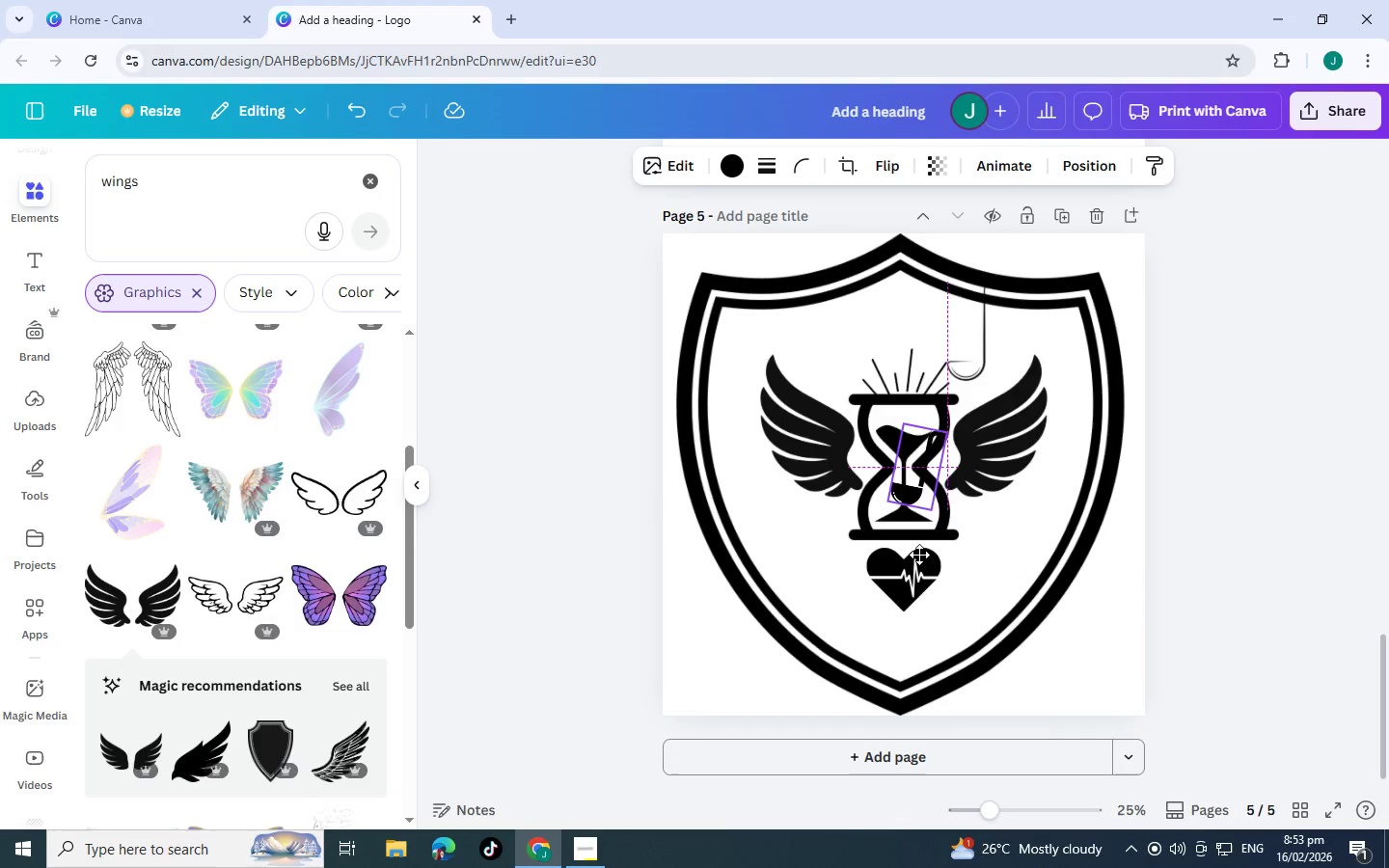 
left_click_drag(start_coordinate=[878, 552], to_coordinate=[896, 553])
 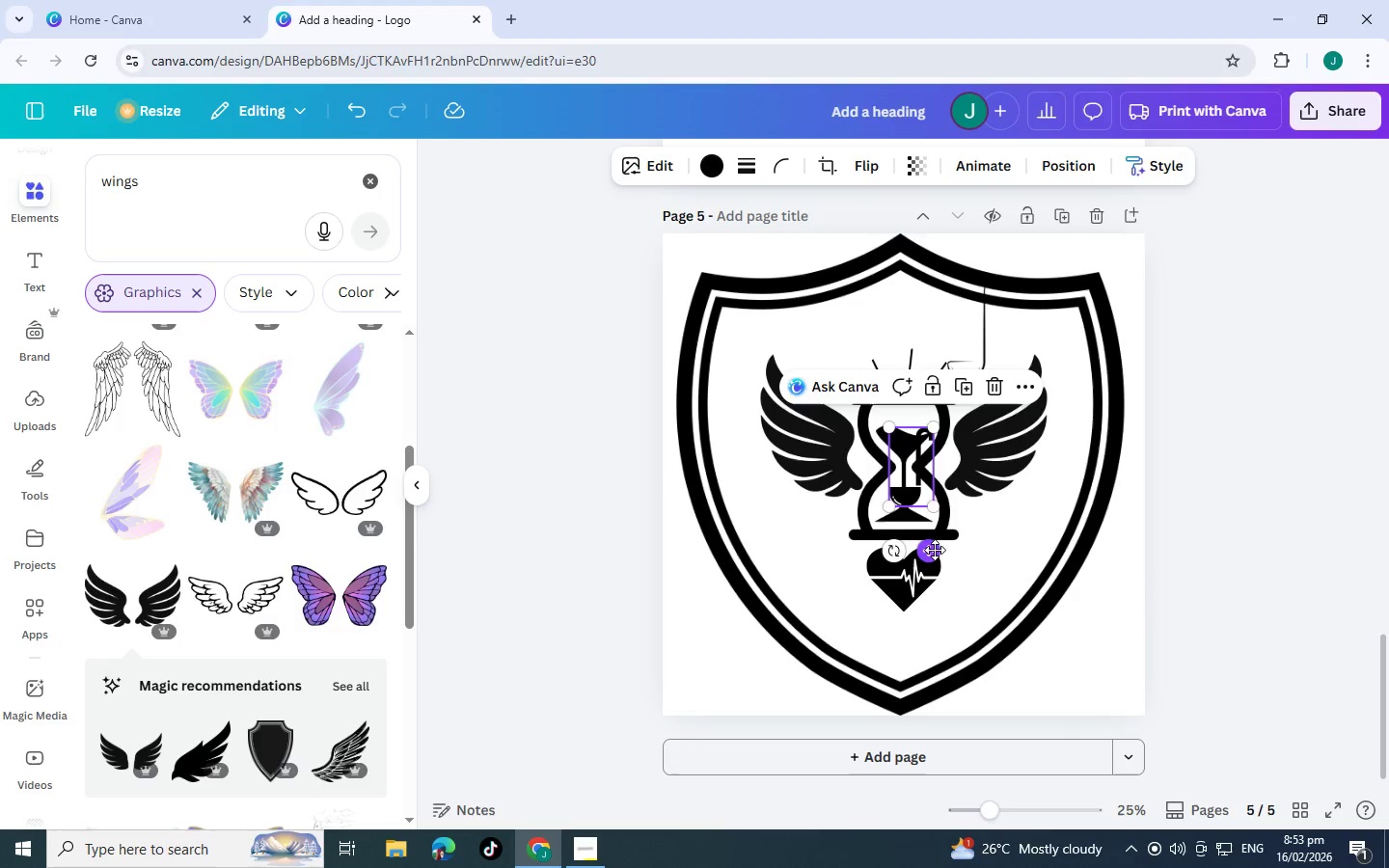 
left_click_drag(start_coordinate=[935, 550], to_coordinate=[927, 542])
 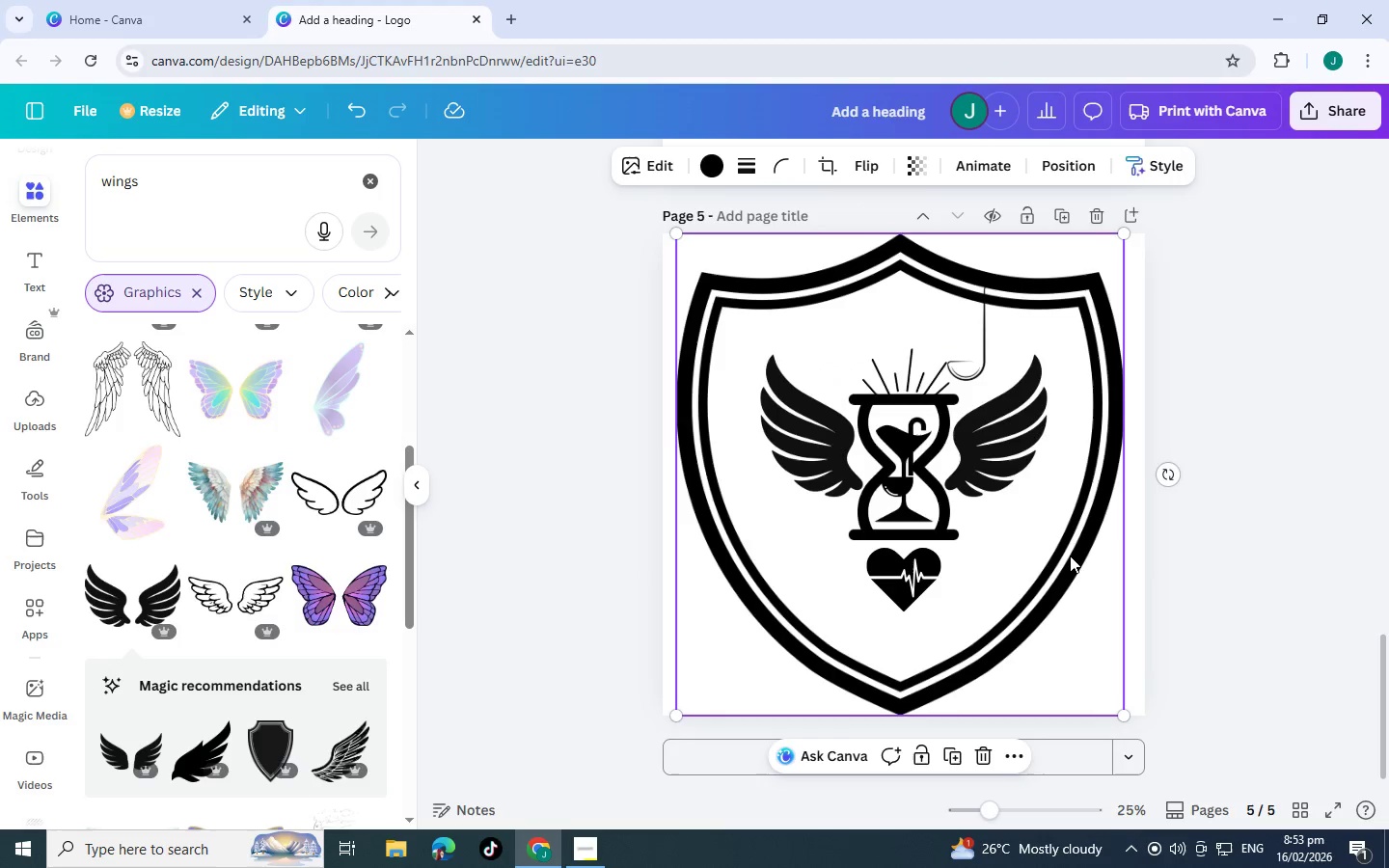 
left_click([1070, 556])
 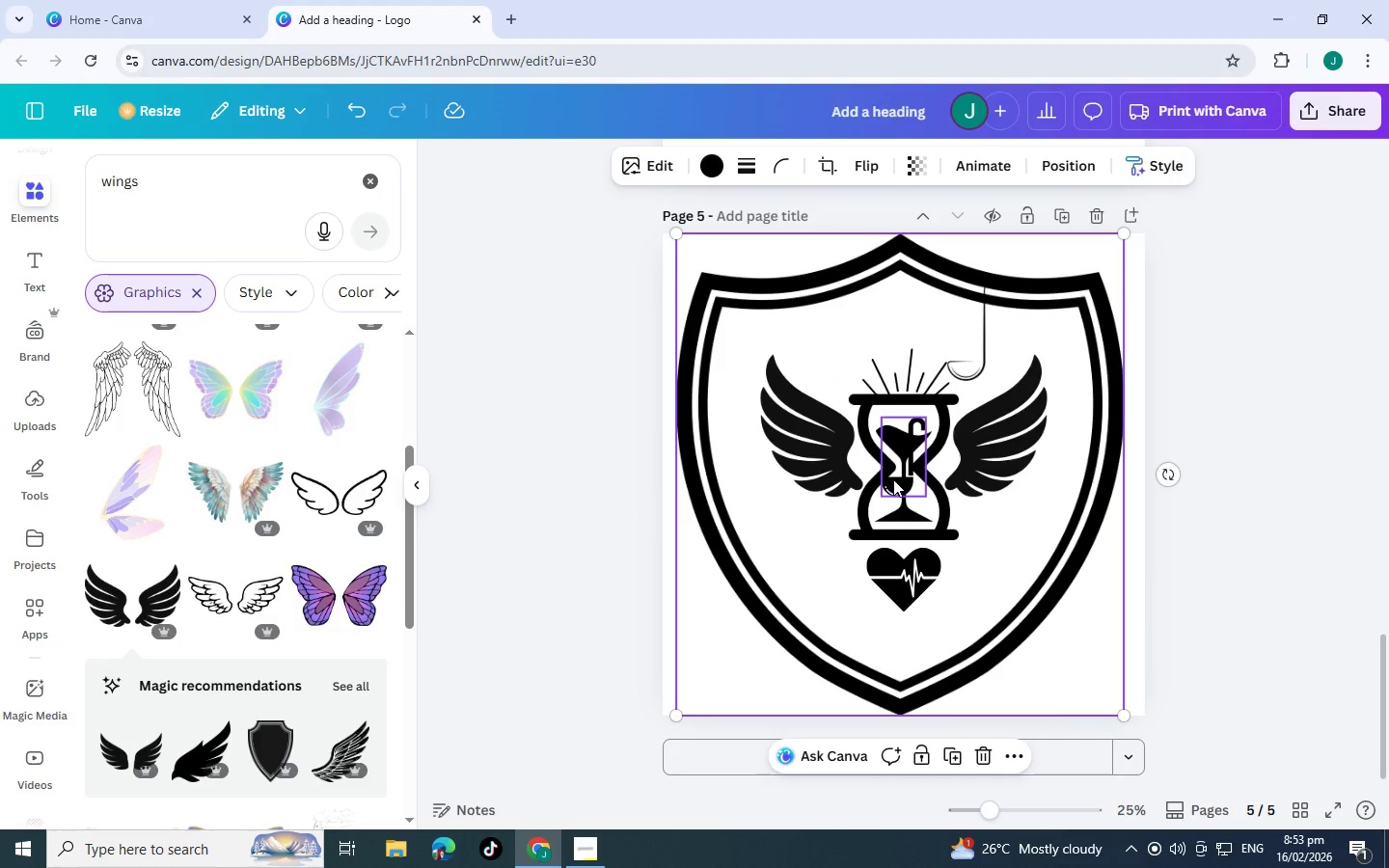 
left_click_drag(start_coordinate=[893, 479], to_coordinate=[891, 486])
 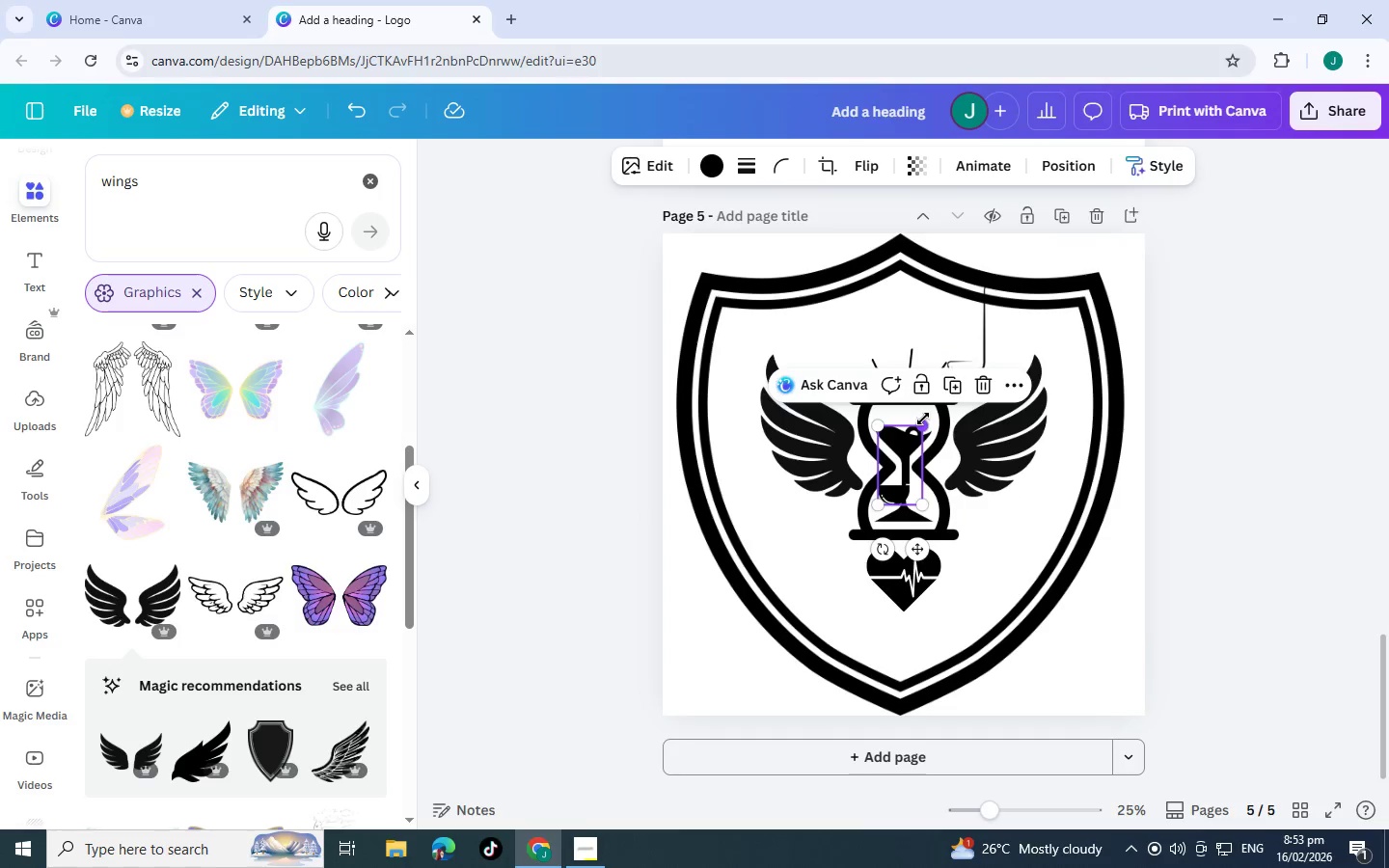 
left_click_drag(start_coordinate=[923, 419], to_coordinate=[932, 404])
 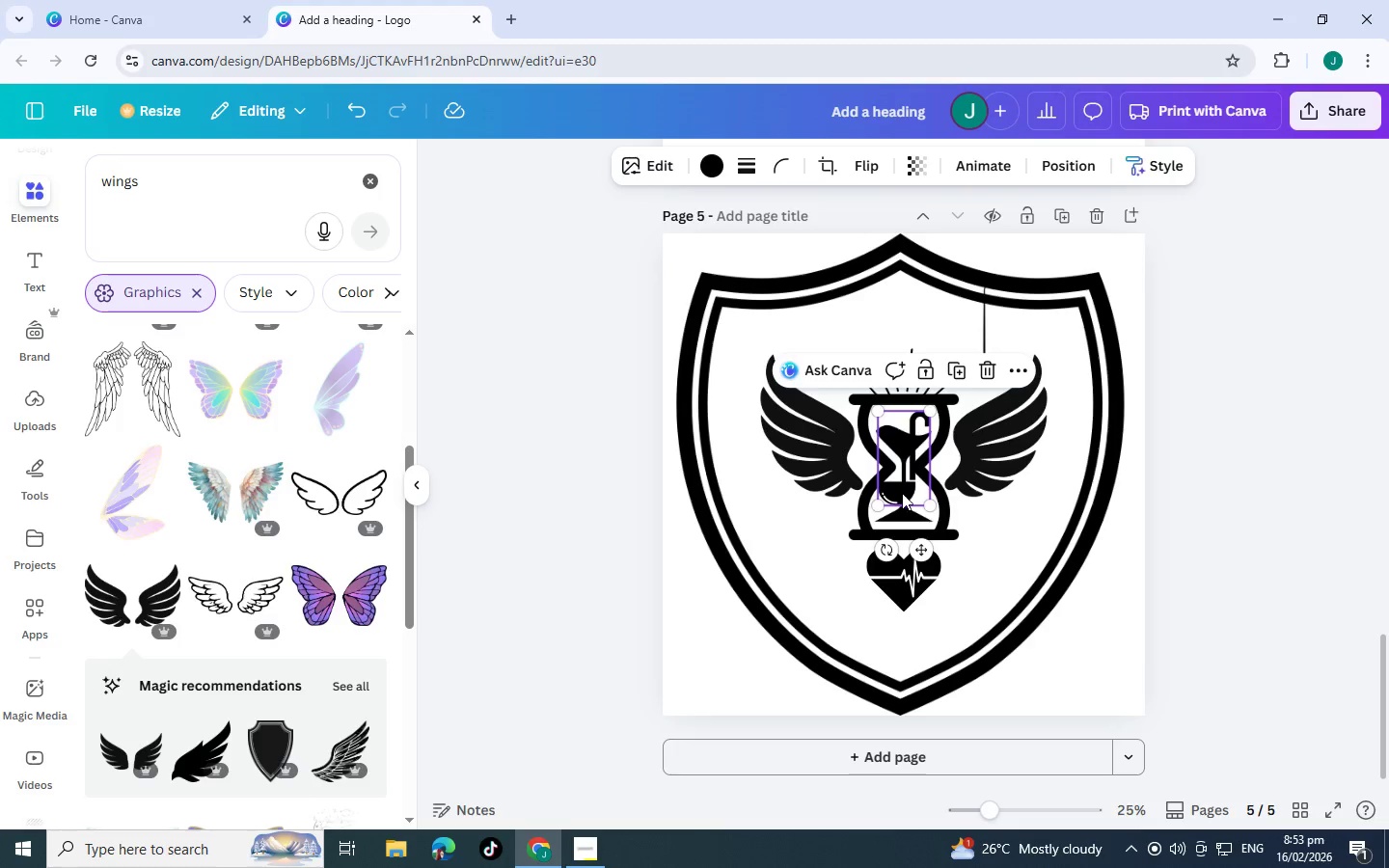 
left_click_drag(start_coordinate=[902, 493], to_coordinate=[896, 495])
 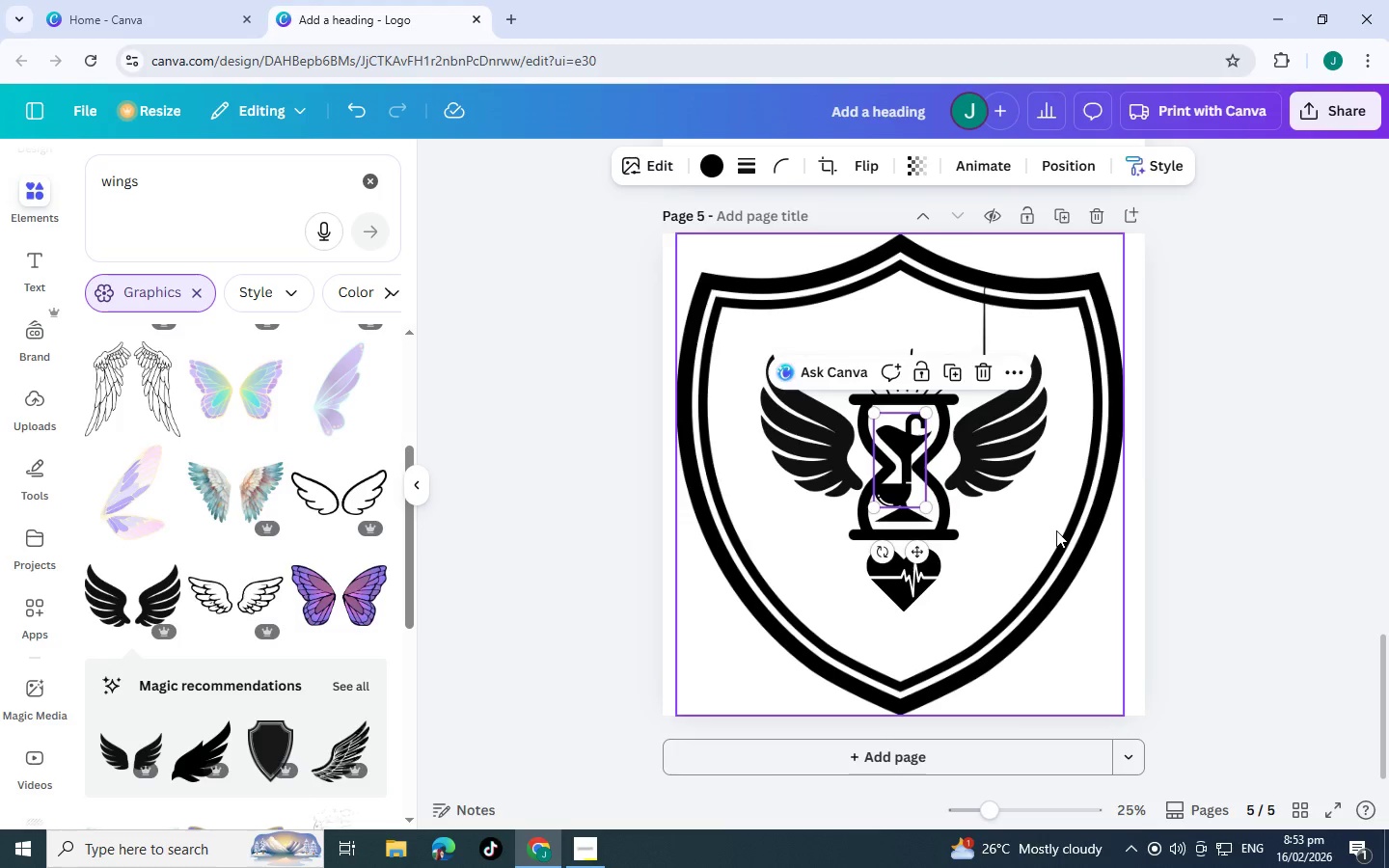 
left_click([1056, 530])
 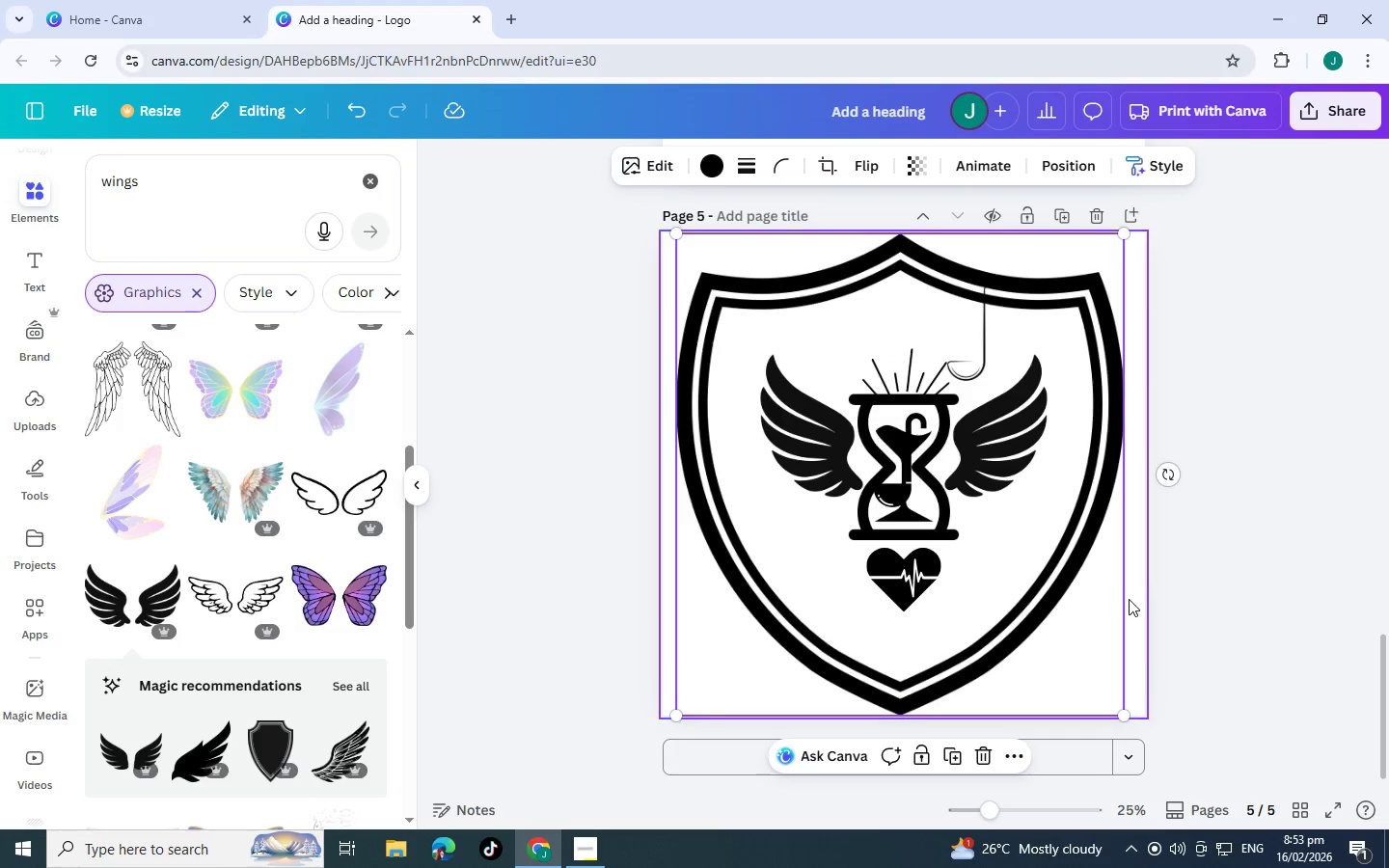 
scroll: coordinate [1127, 591], scroll_direction: up, amount: 2.0
 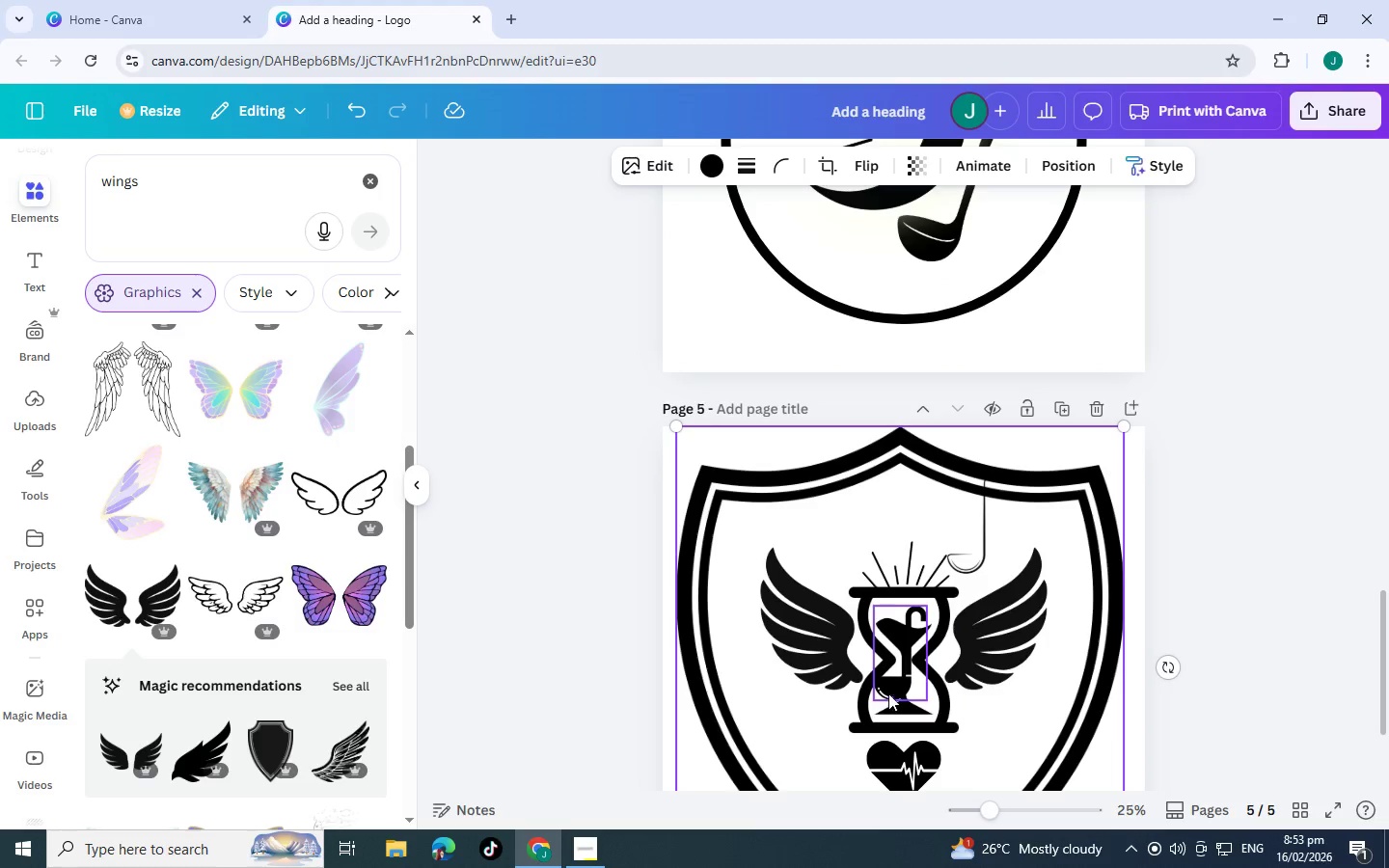 
left_click_drag(start_coordinate=[894, 692], to_coordinate=[902, 692])
 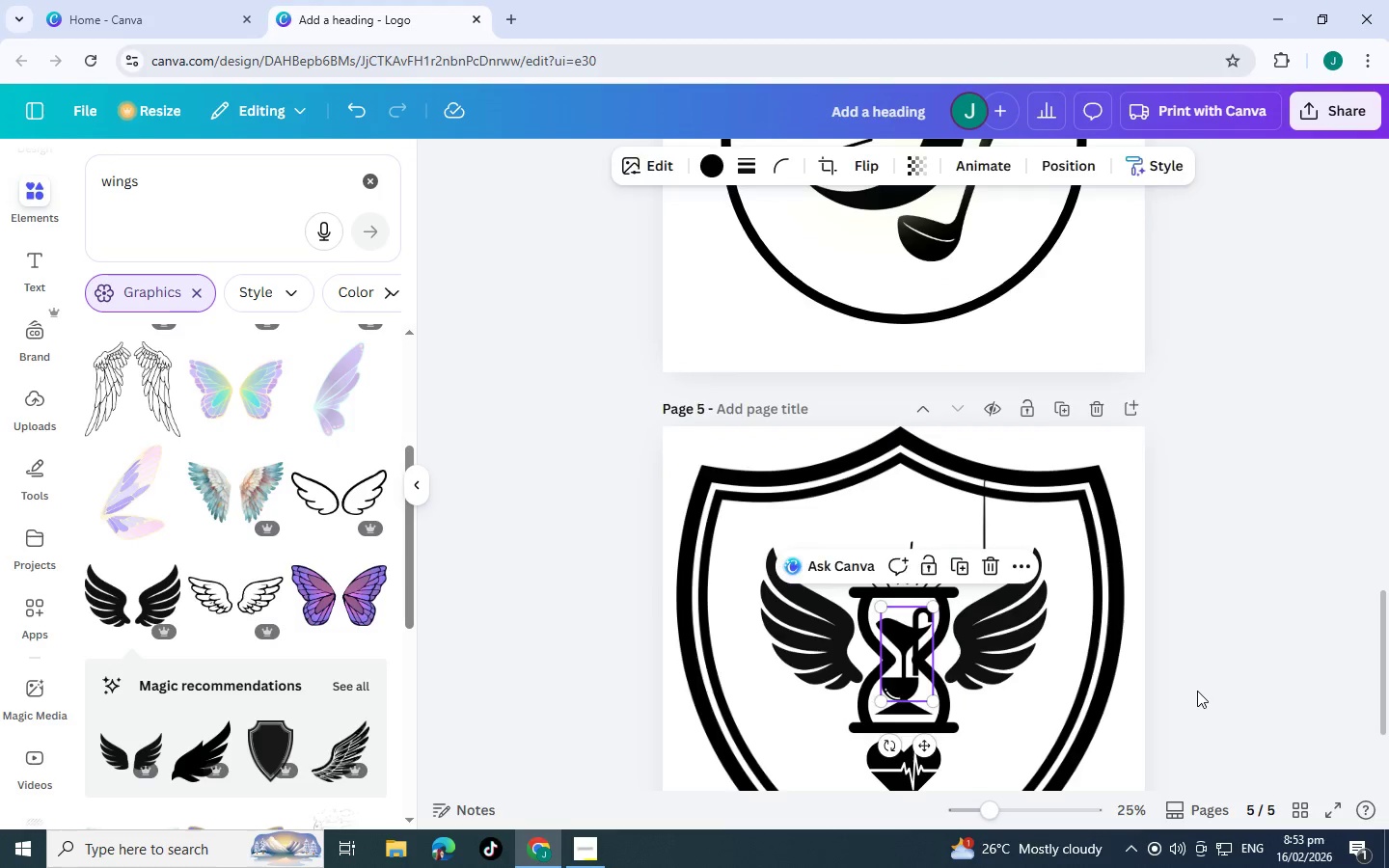 
left_click([1197, 691])
 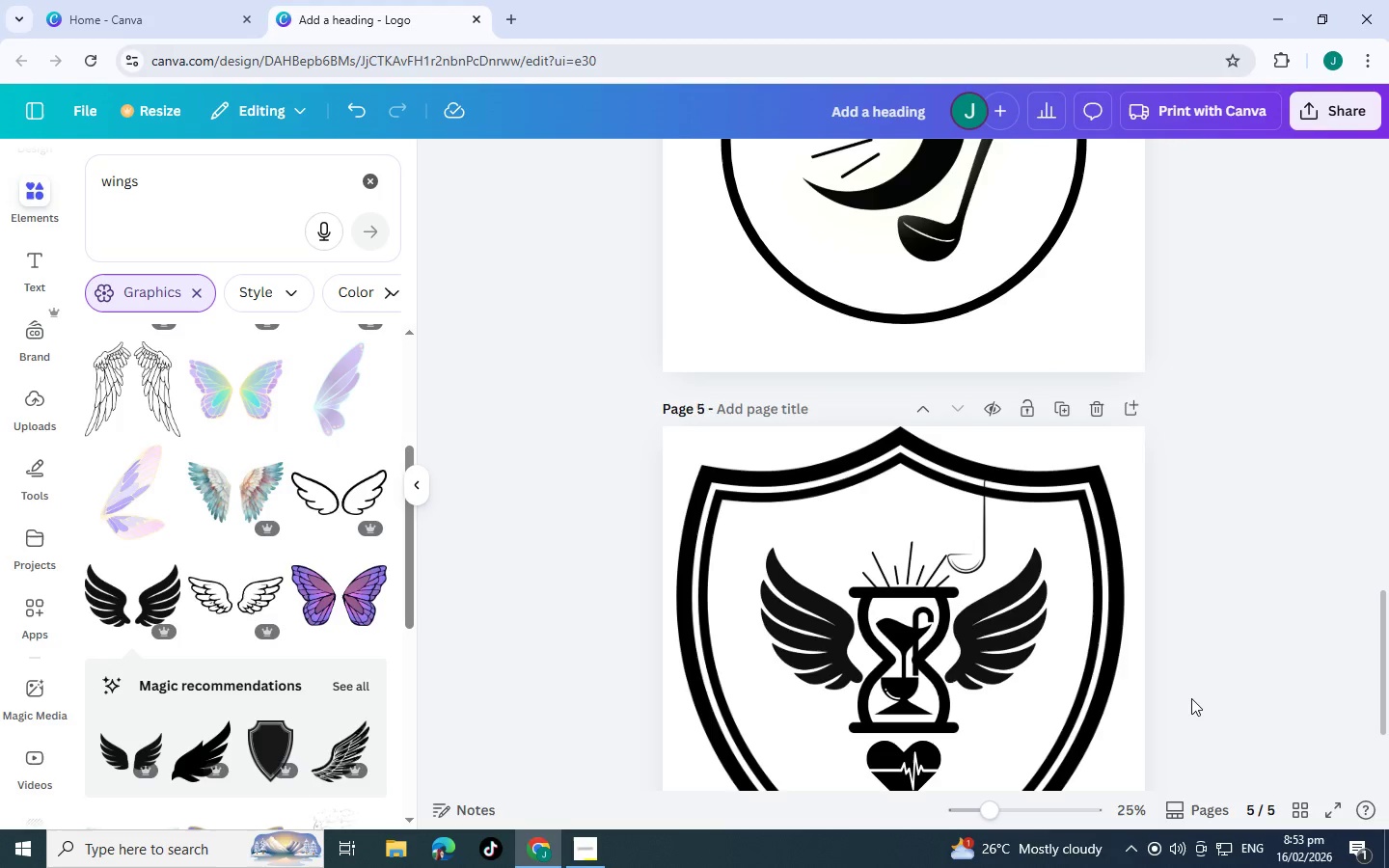 
scroll: coordinate [1012, 595], scroll_direction: down, amount: 10.0
 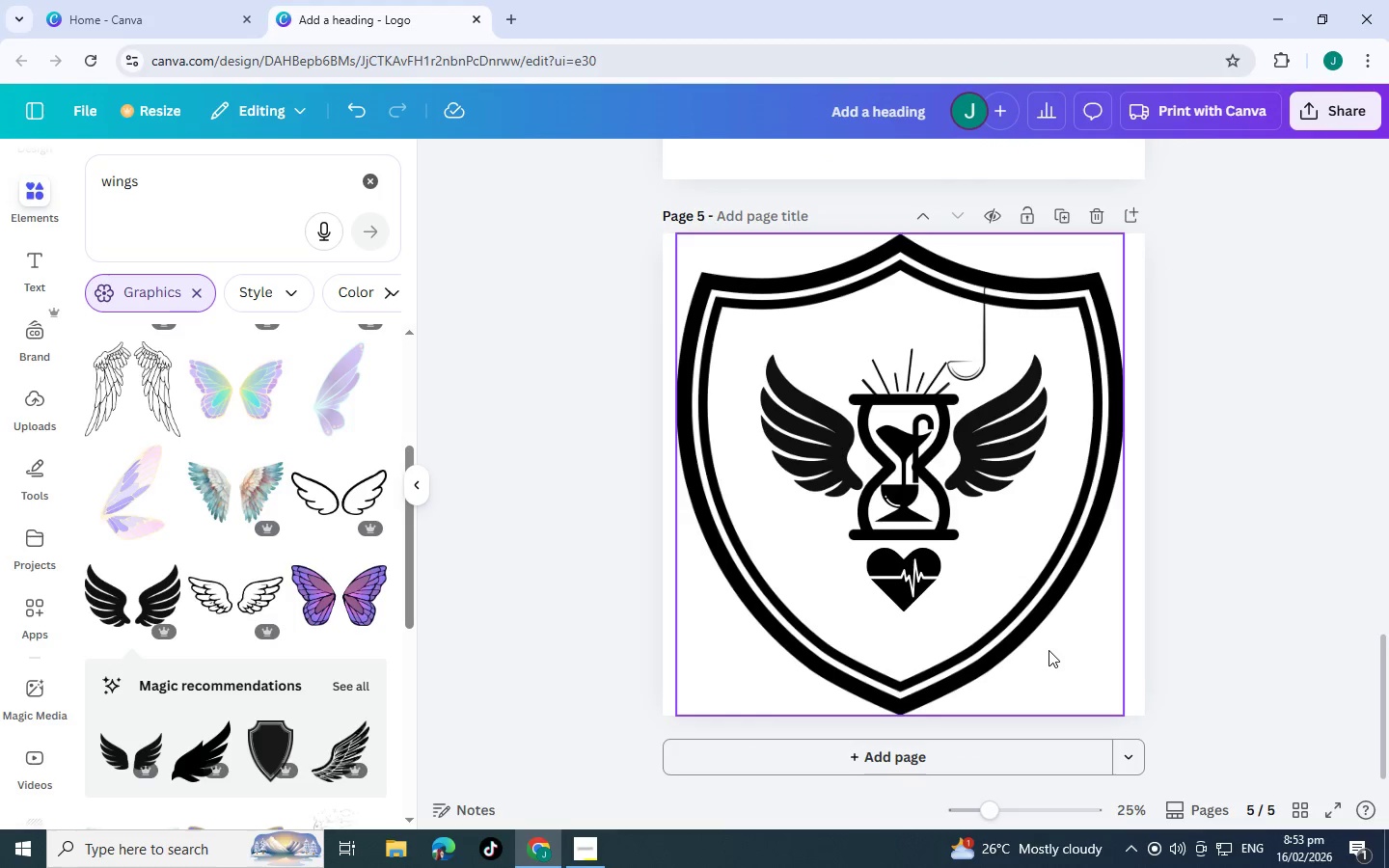 
scroll: coordinate [1049, 650], scroll_direction: up, amount: 3.0
 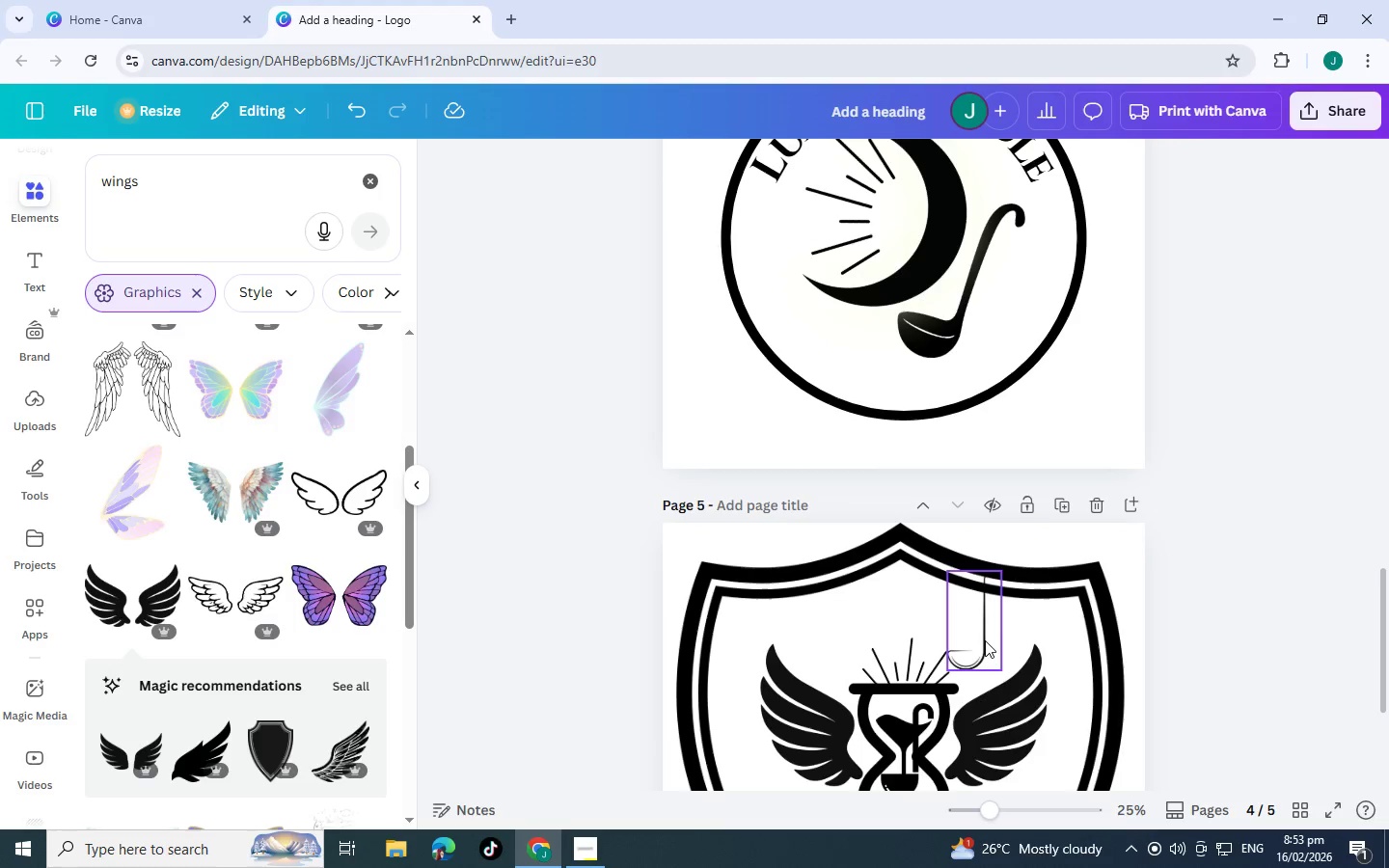 
left_click([985, 640])
 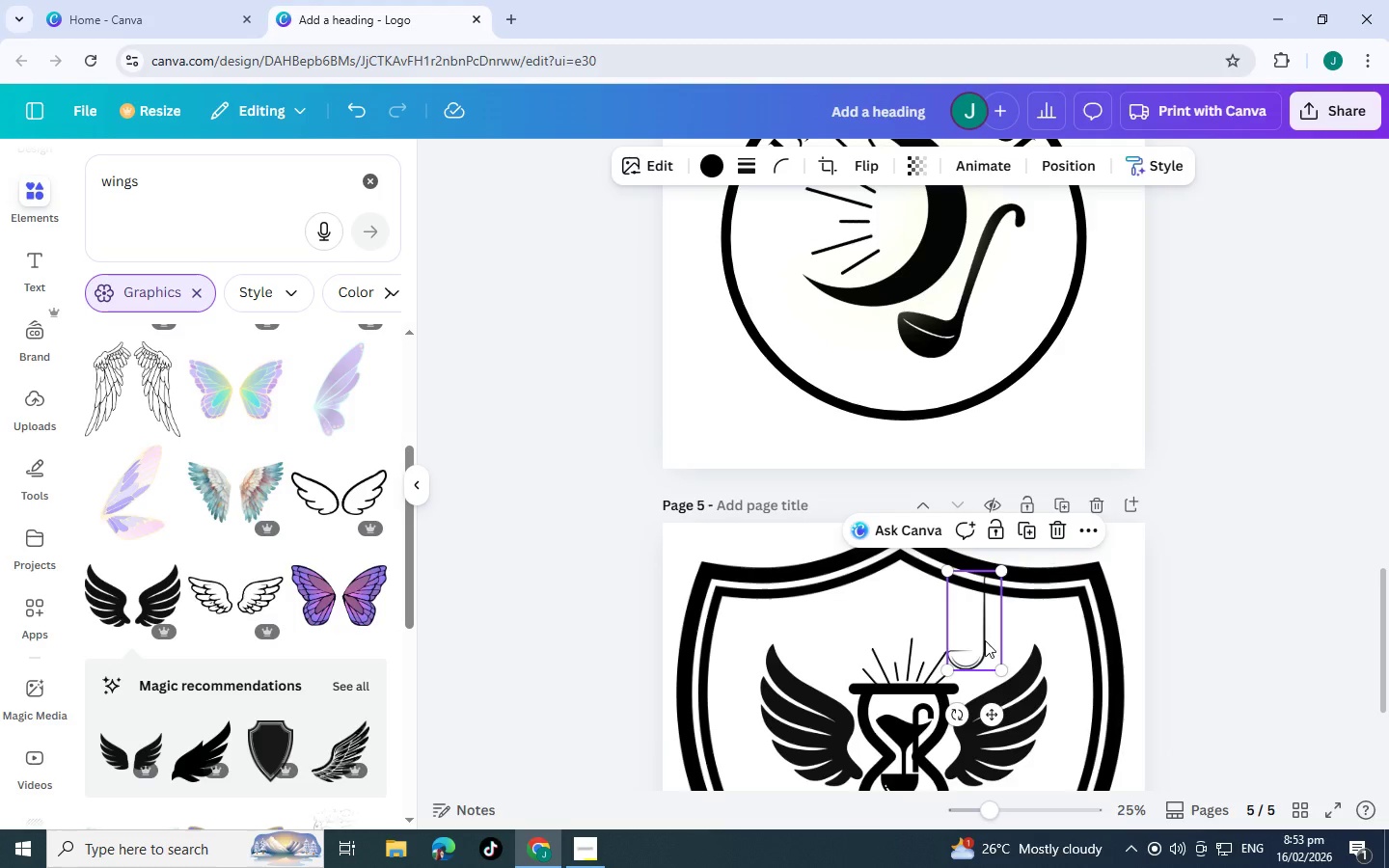 
left_click_drag(start_coordinate=[985, 640], to_coordinate=[937, 551])
 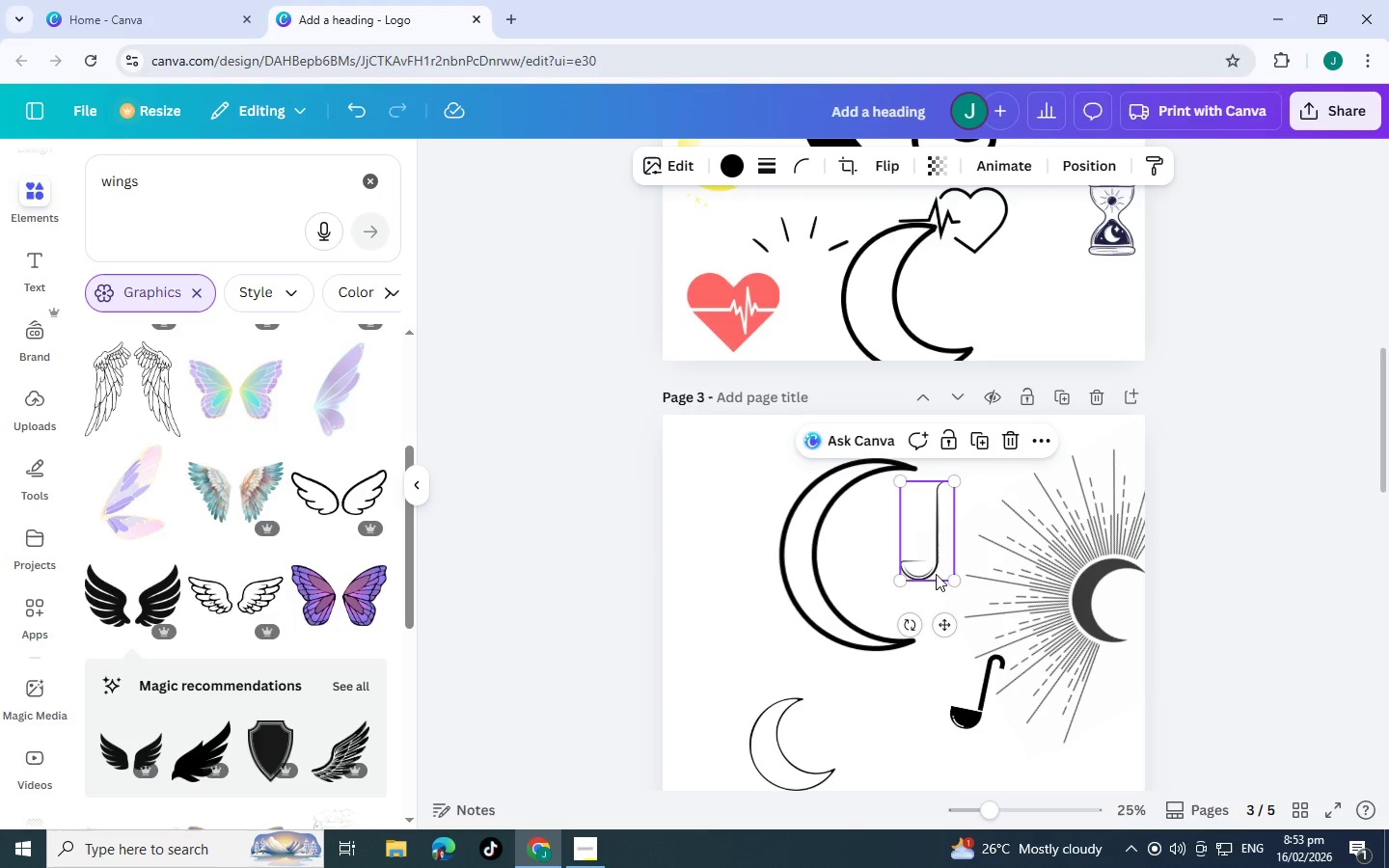 
scroll: coordinate [1074, 457], scroll_direction: up, amount: 10.0
 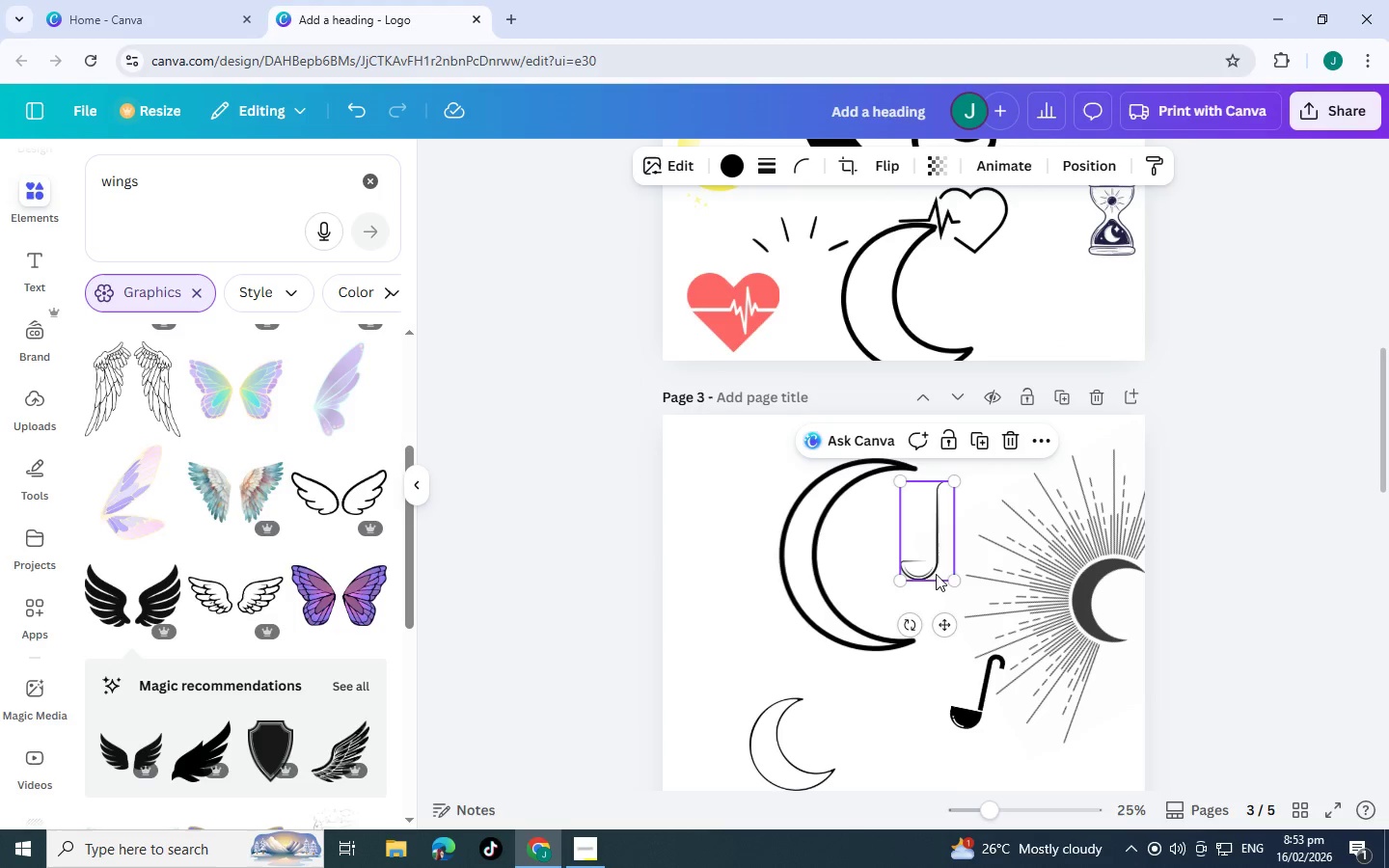 
scroll: coordinate [889, 599], scroll_direction: down, amount: 11.0
 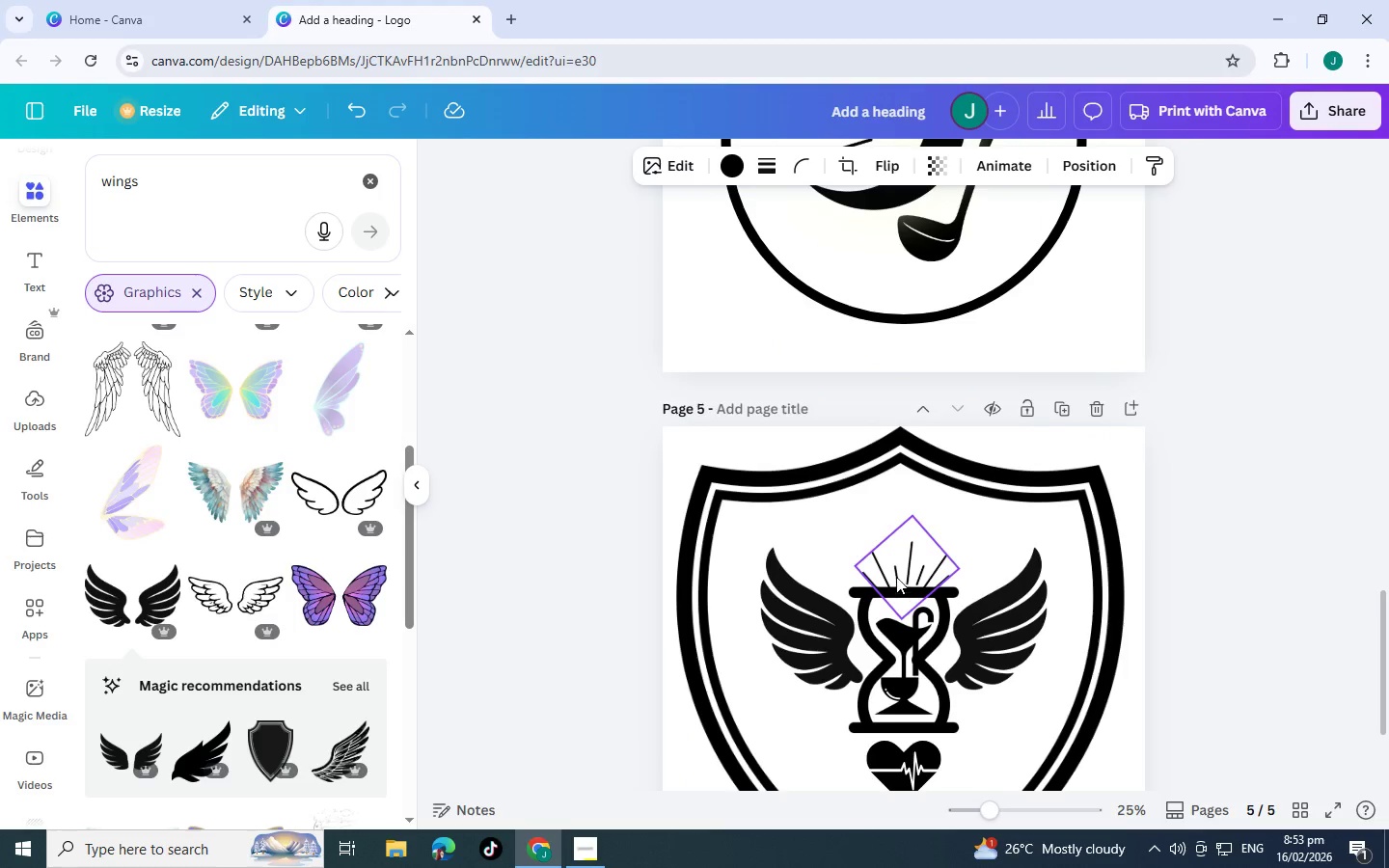 
scroll: coordinate [896, 577], scroll_direction: up, amount: 2.0
 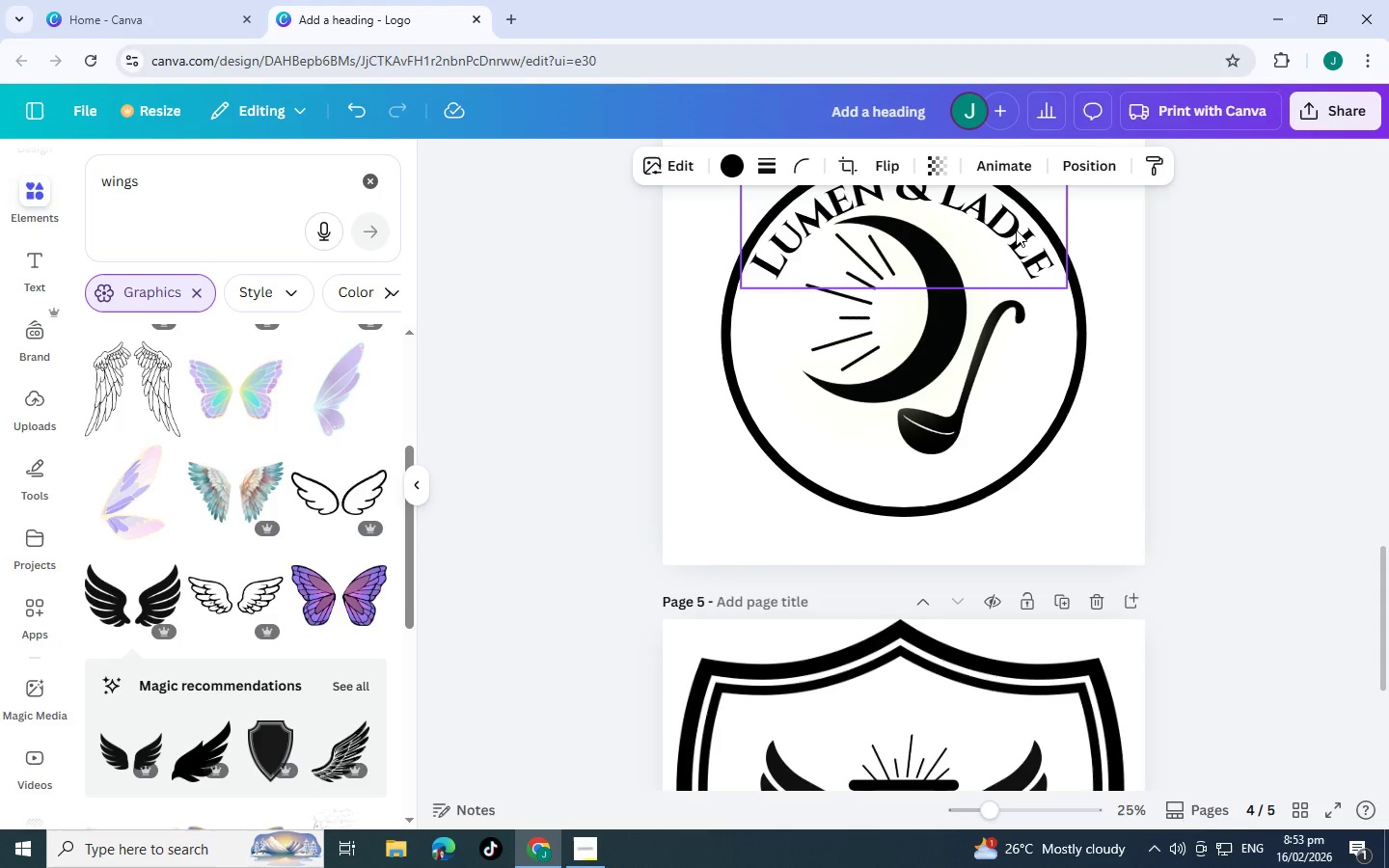 
left_click([1016, 230])
 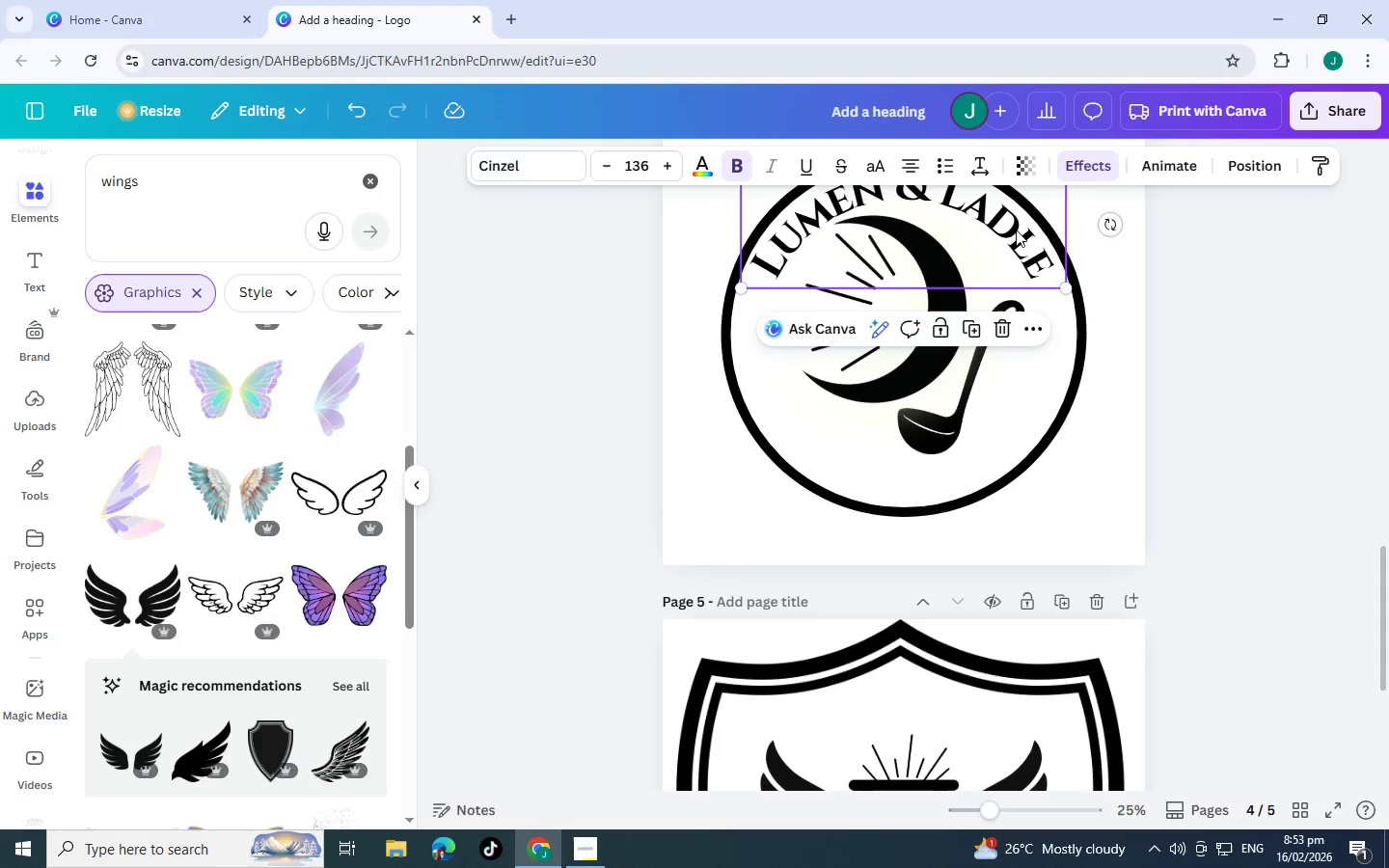 
key(Control+C)
 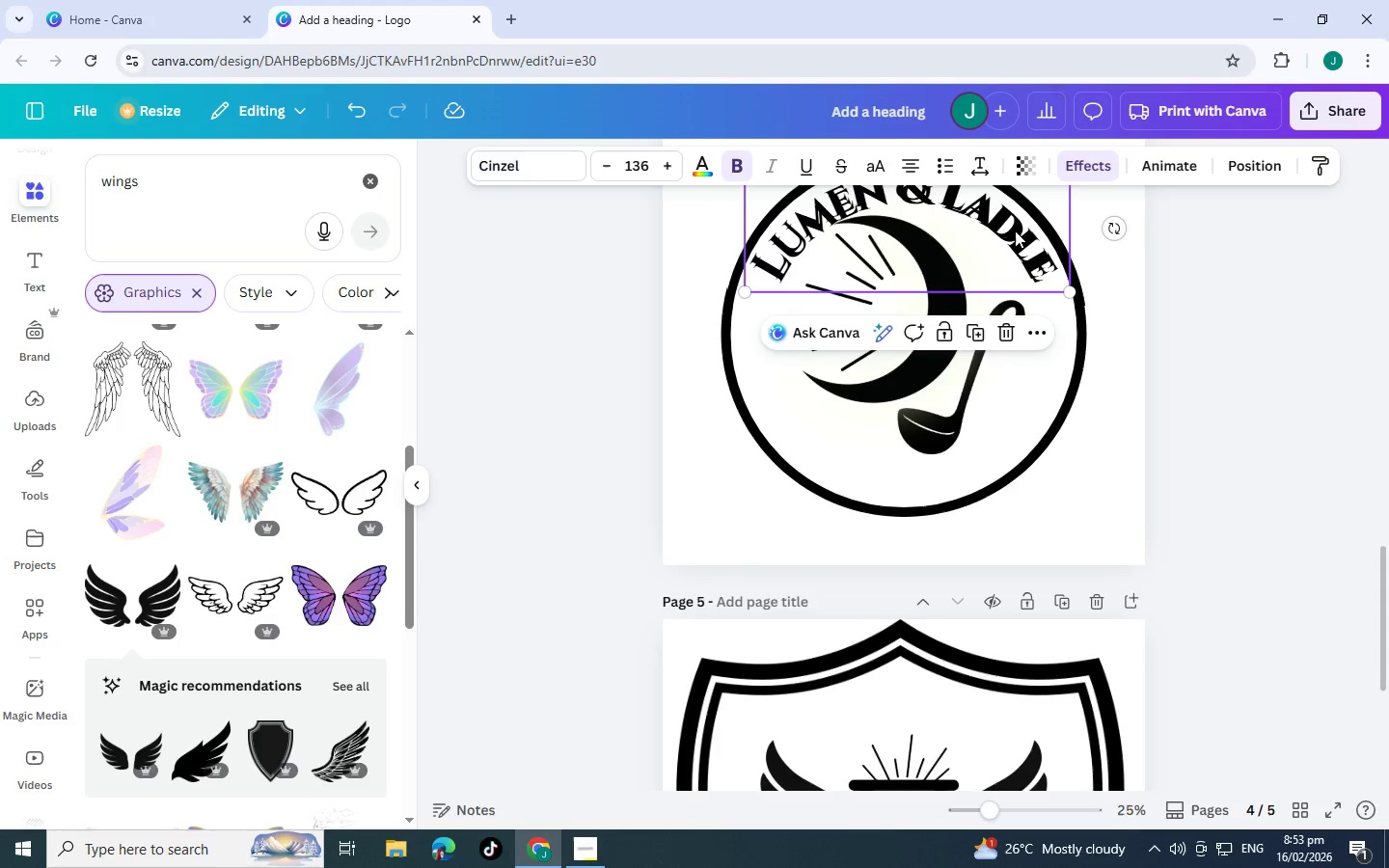 
key(Control+V)
 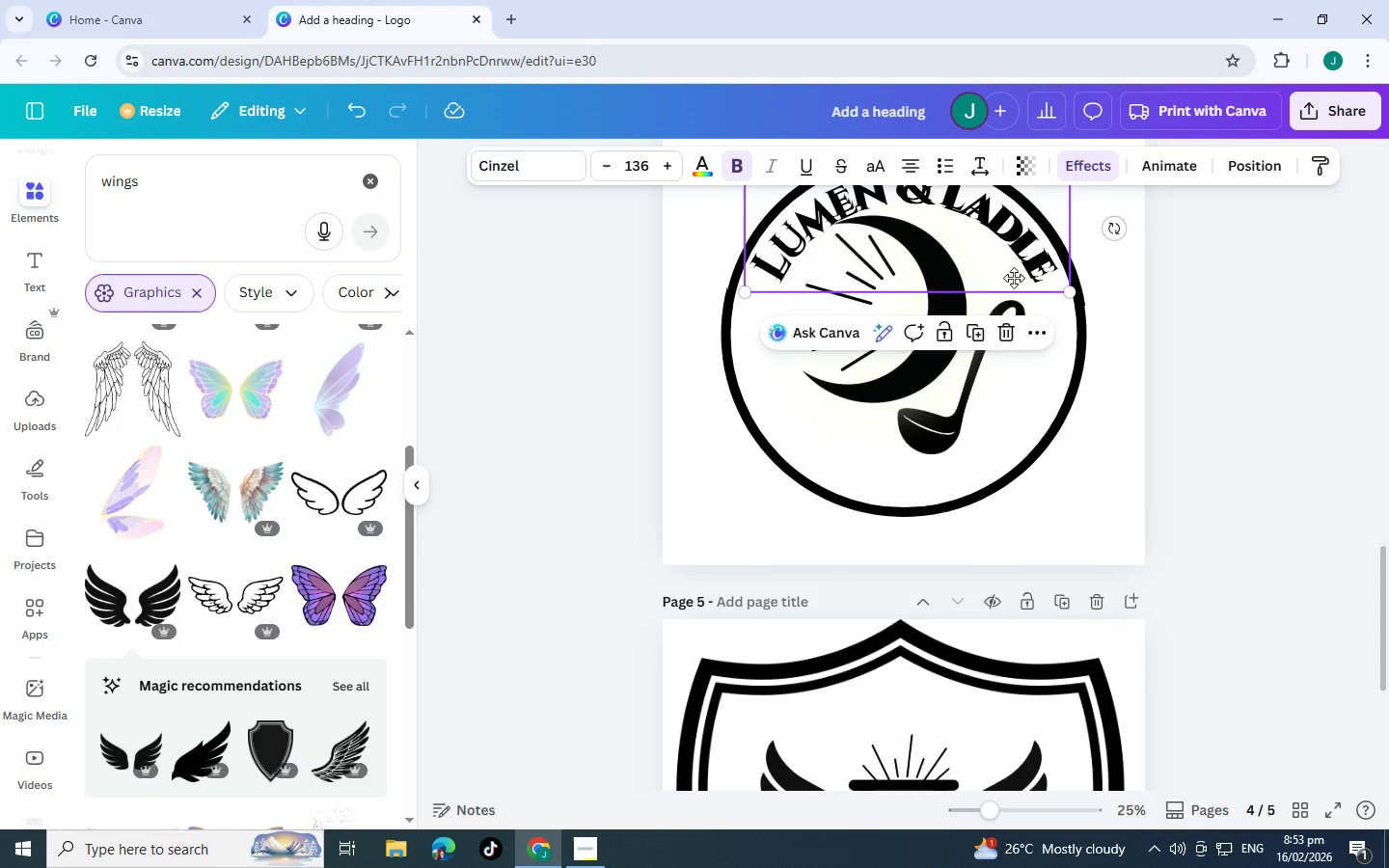 
left_click_drag(start_coordinate=[1015, 231], to_coordinate=[1004, 425])
 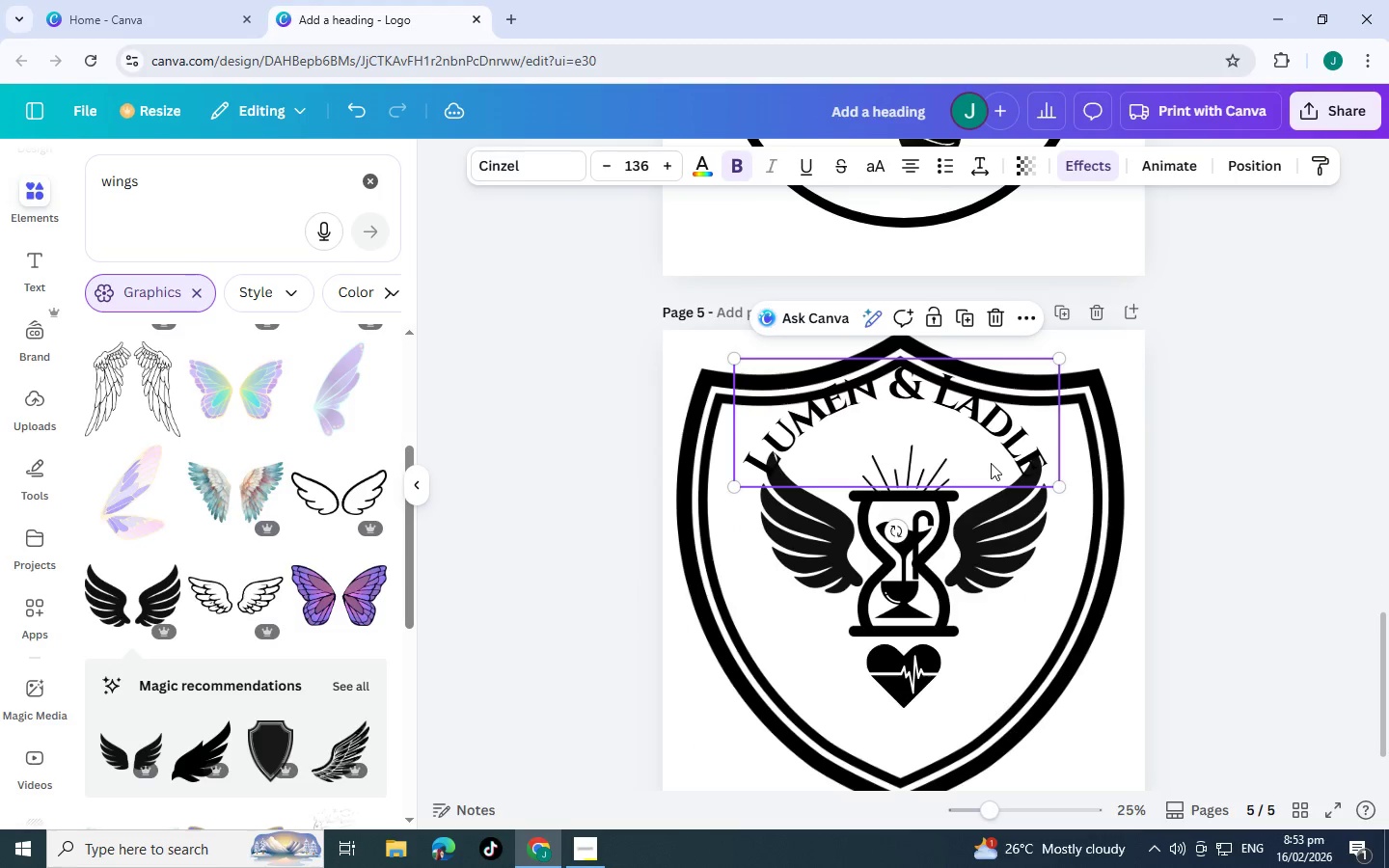 
scroll: coordinate [970, 446], scroll_direction: down, amount: 3.0
 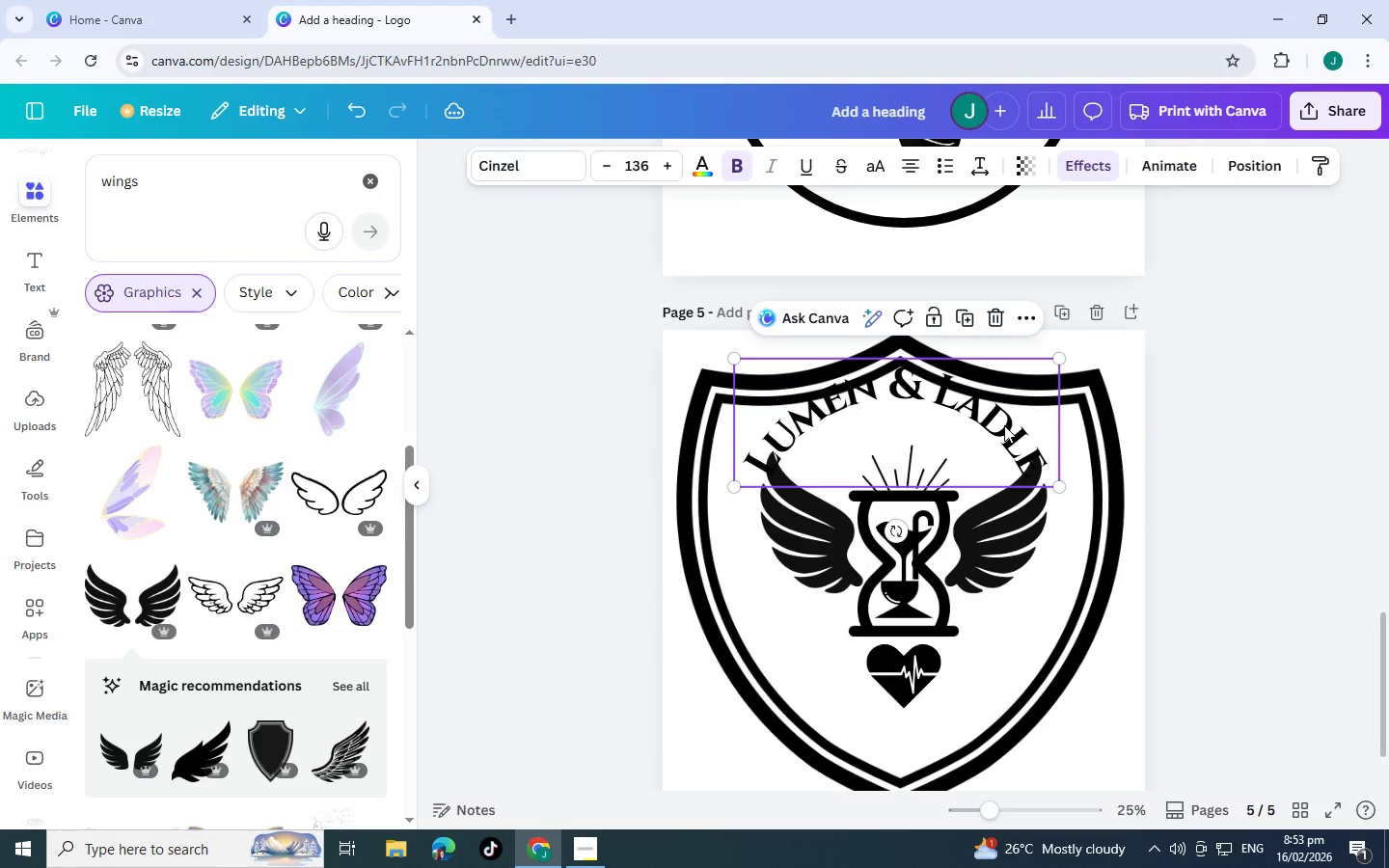 
left_click_drag(start_coordinate=[991, 463], to_coordinate=[990, 474])
 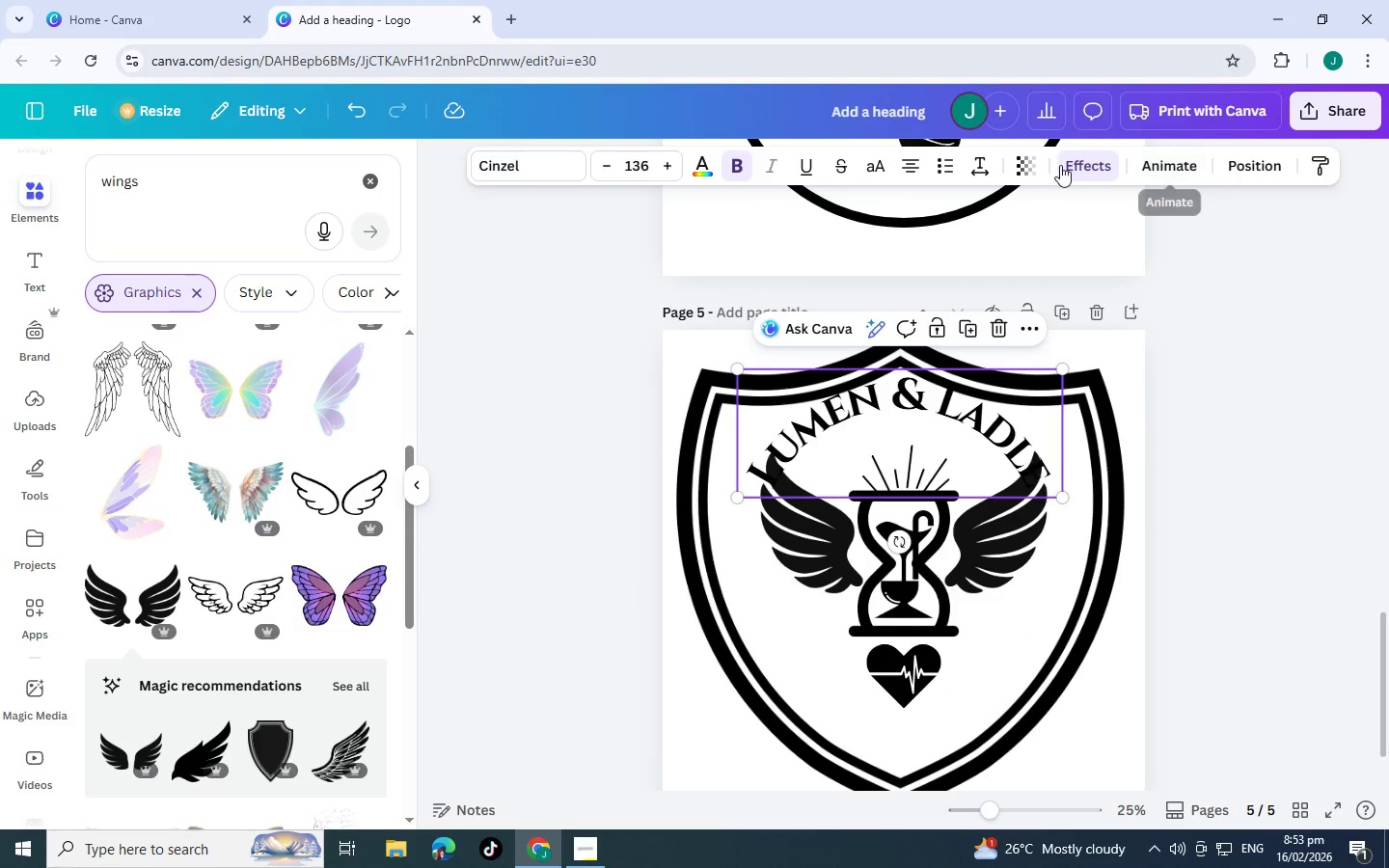 
left_click([1060, 165])
 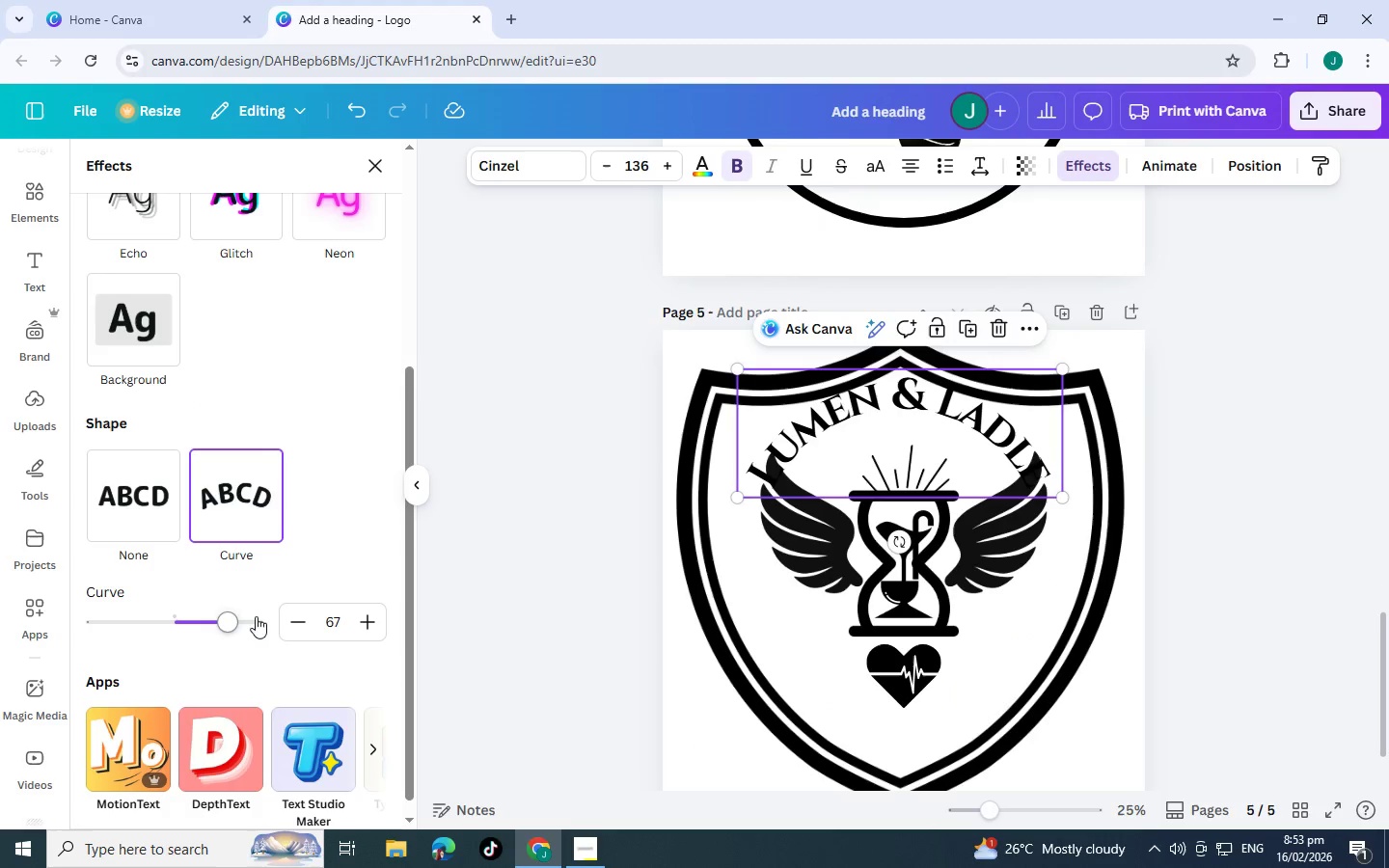 
left_click_drag(start_coordinate=[239, 624], to_coordinate=[207, 618])
 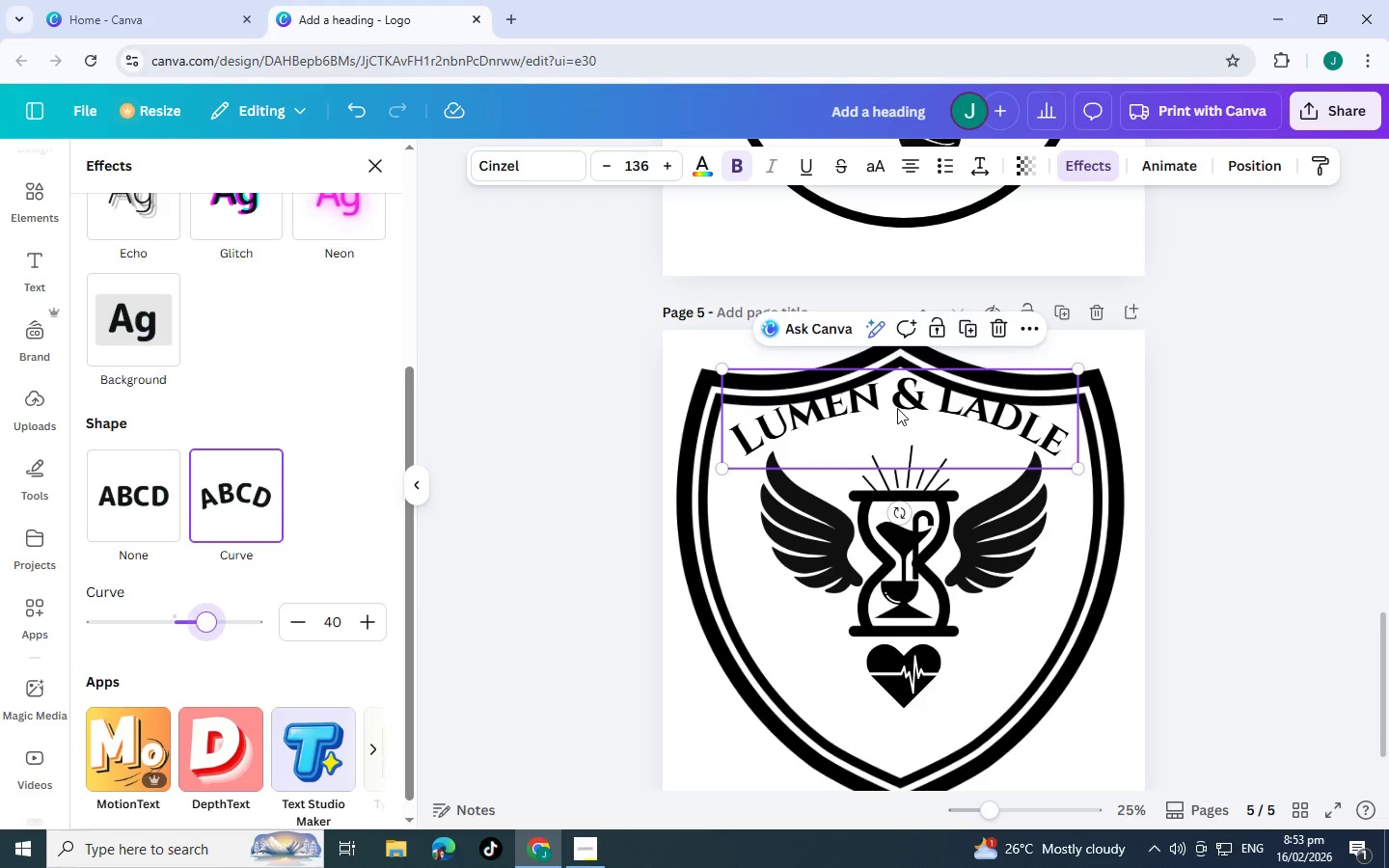 
left_click_drag(start_coordinate=[897, 408], to_coordinate=[897, 417])
 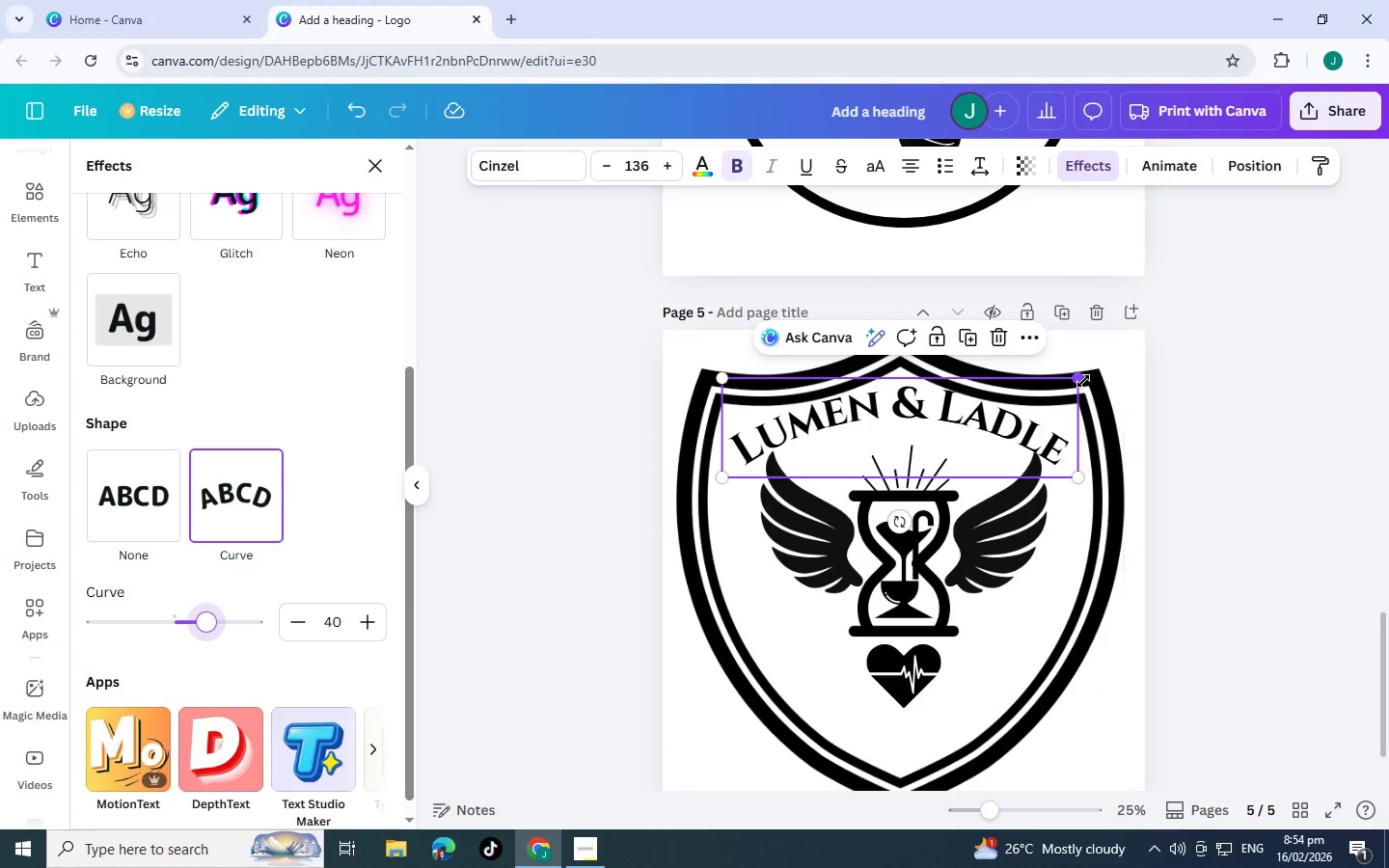 
left_click_drag(start_coordinate=[1083, 381], to_coordinate=[1072, 385])
 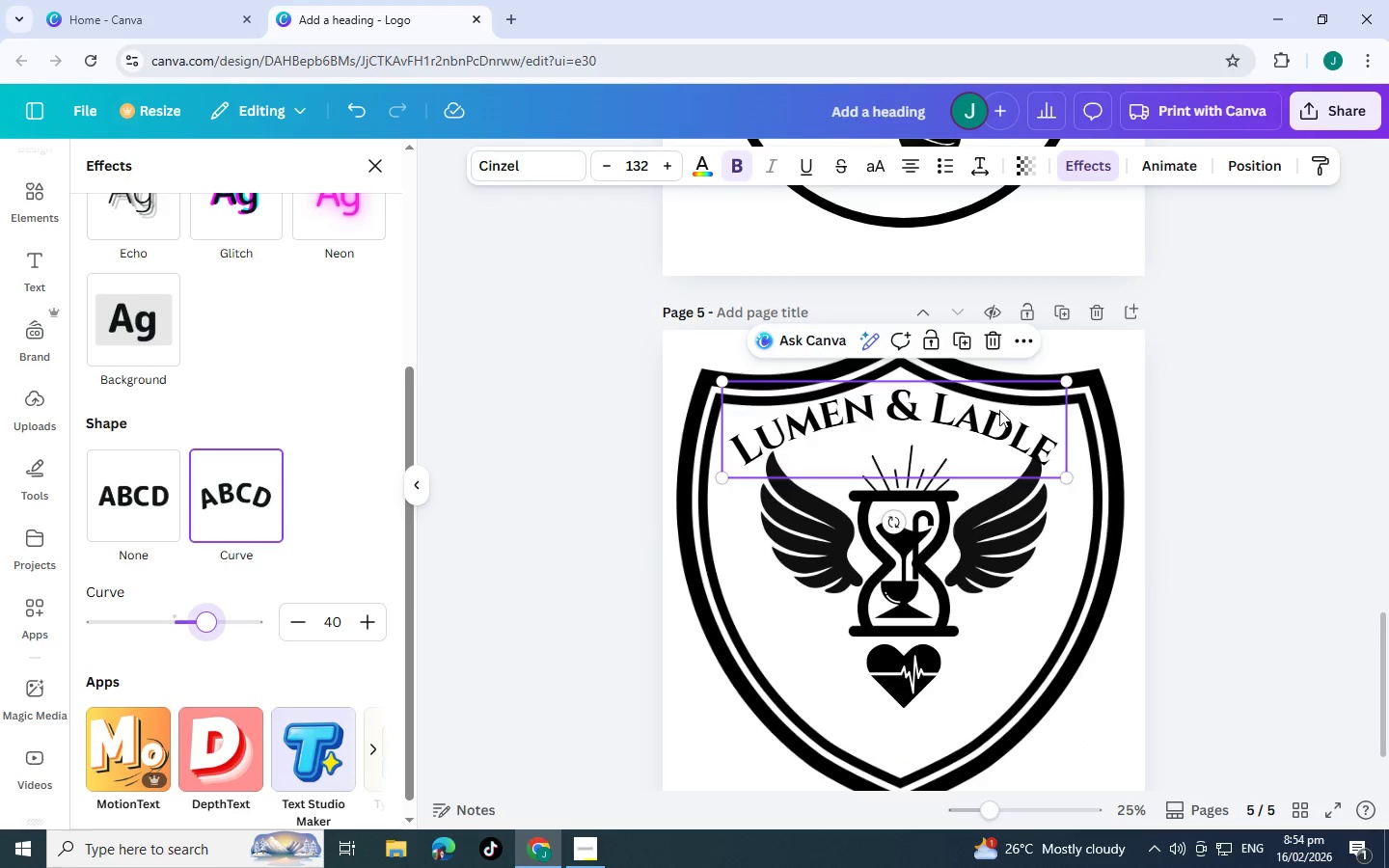 
left_click_drag(start_coordinate=[992, 409], to_coordinate=[1000, 407])
 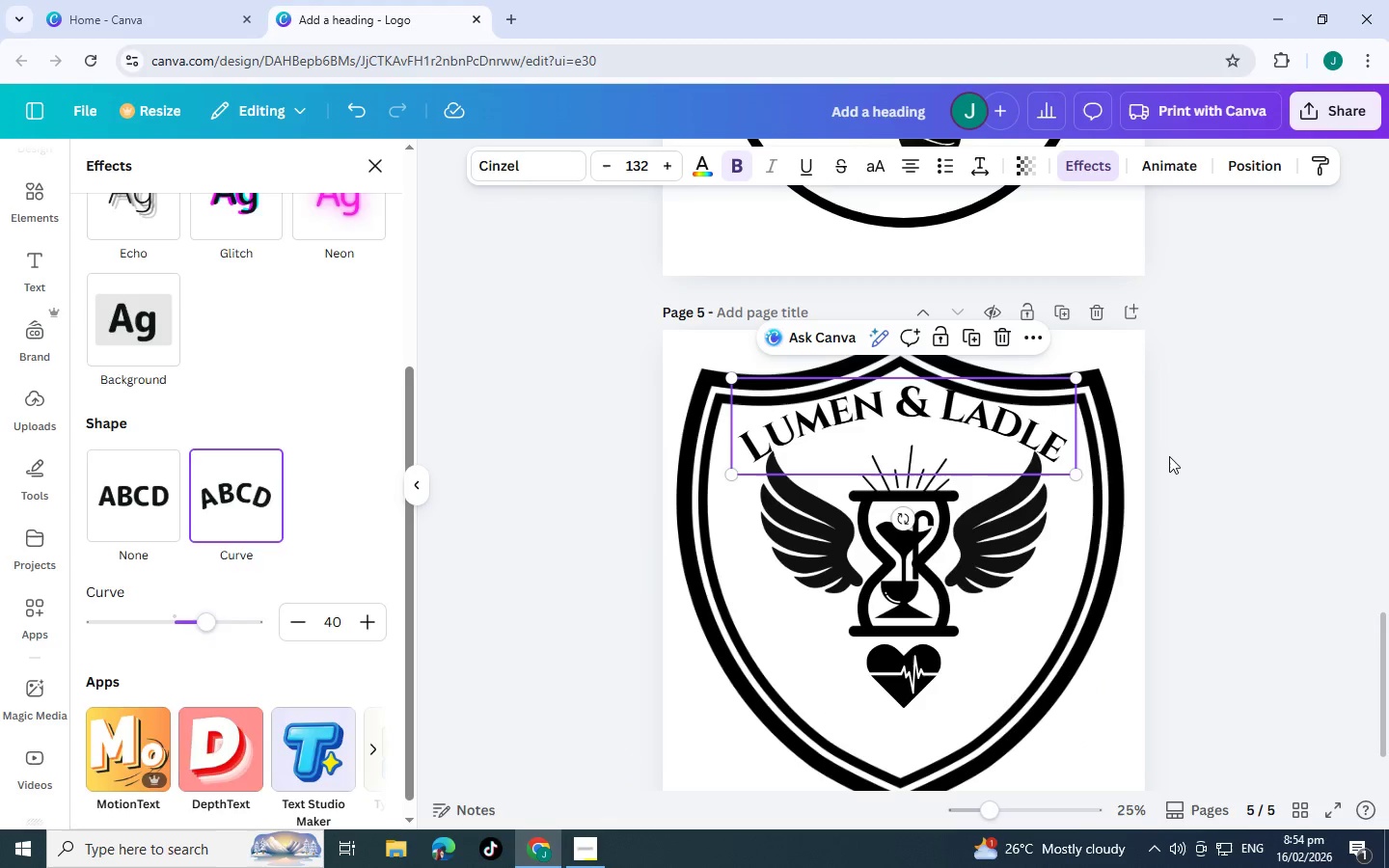 
left_click([1169, 456])
 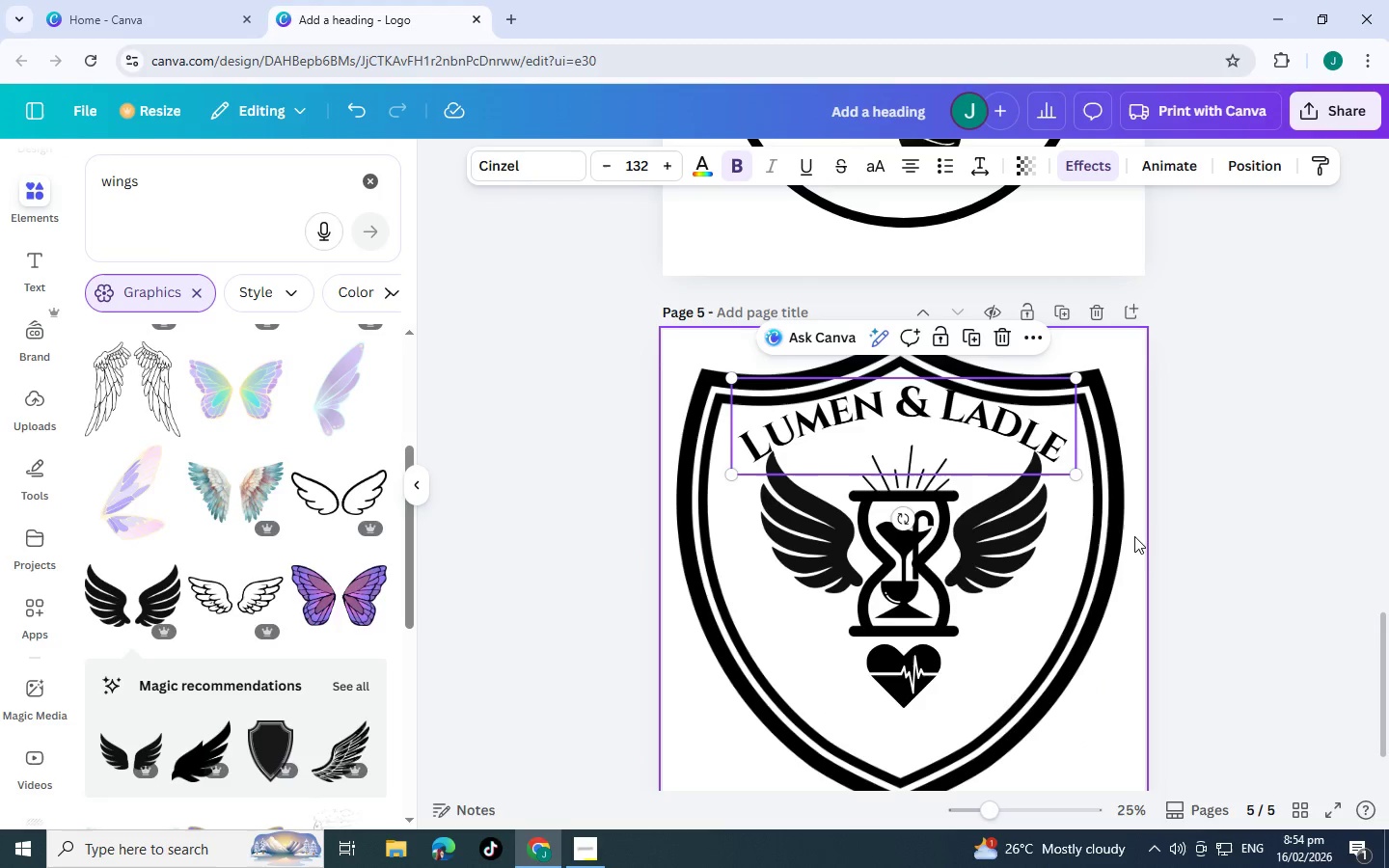 
left_click([1134, 536])
 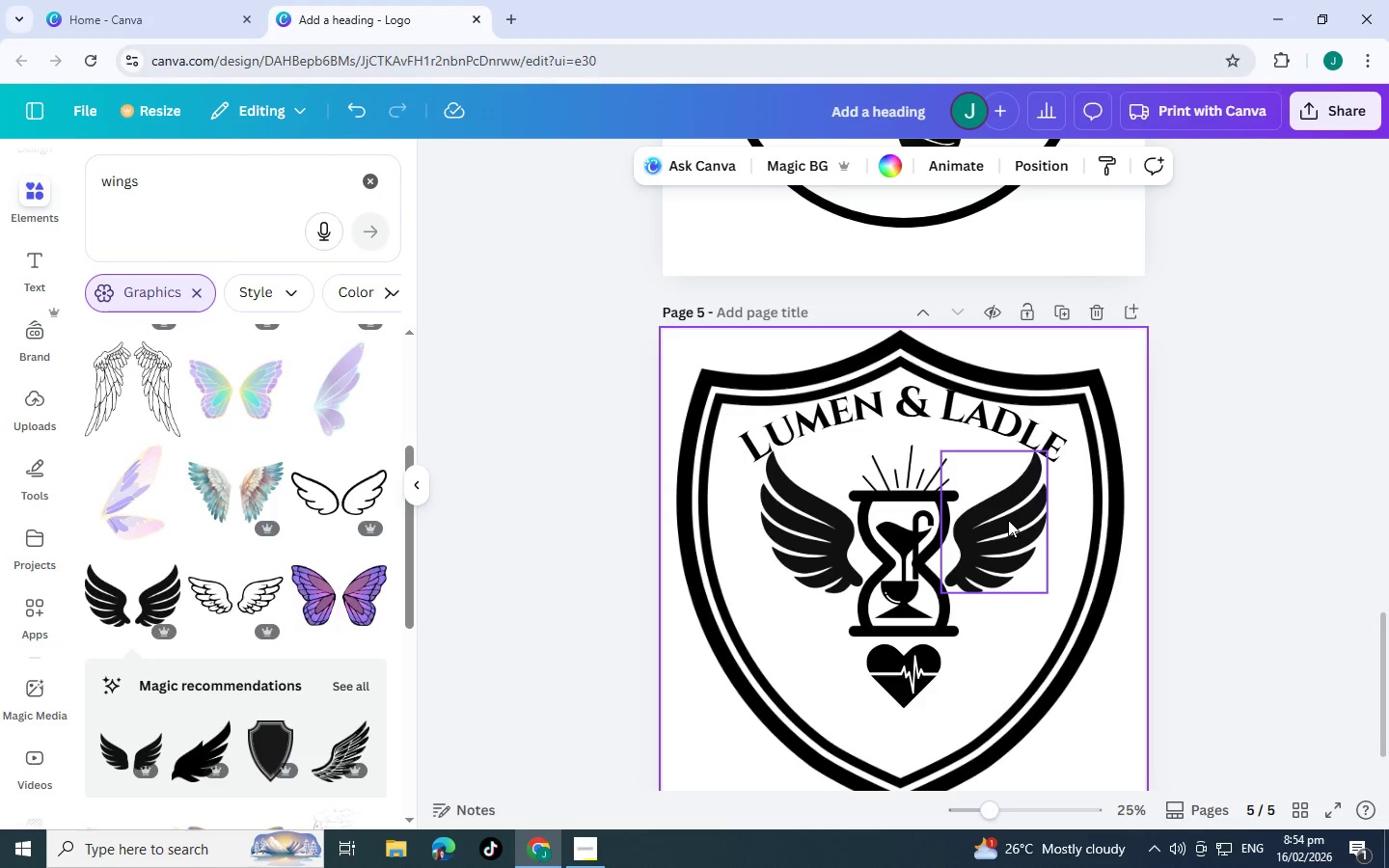 
left_click_drag(start_coordinate=[1008, 520], to_coordinate=[1008, 528])
 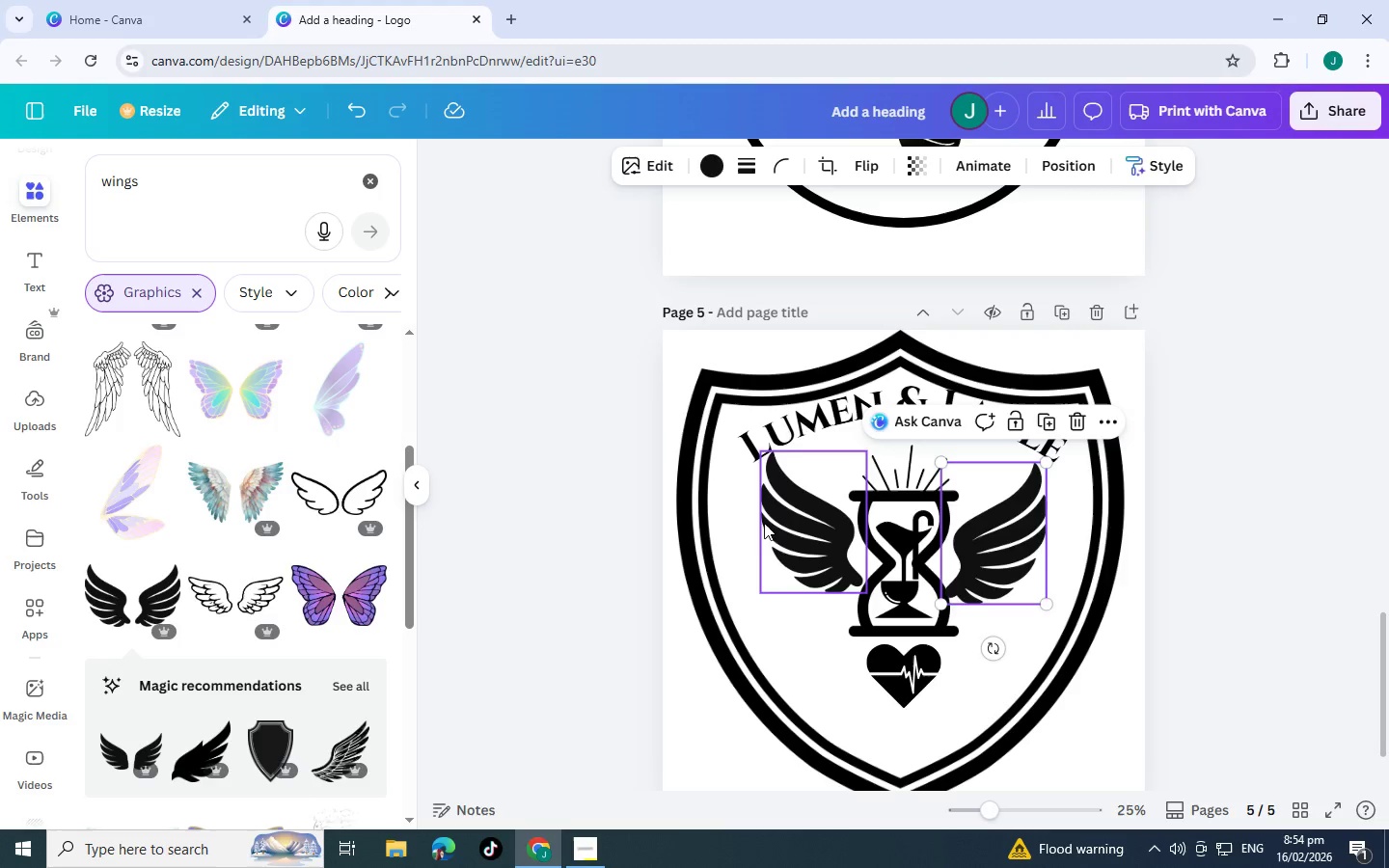 
left_click_drag(start_coordinate=[764, 523], to_coordinate=[757, 534])
 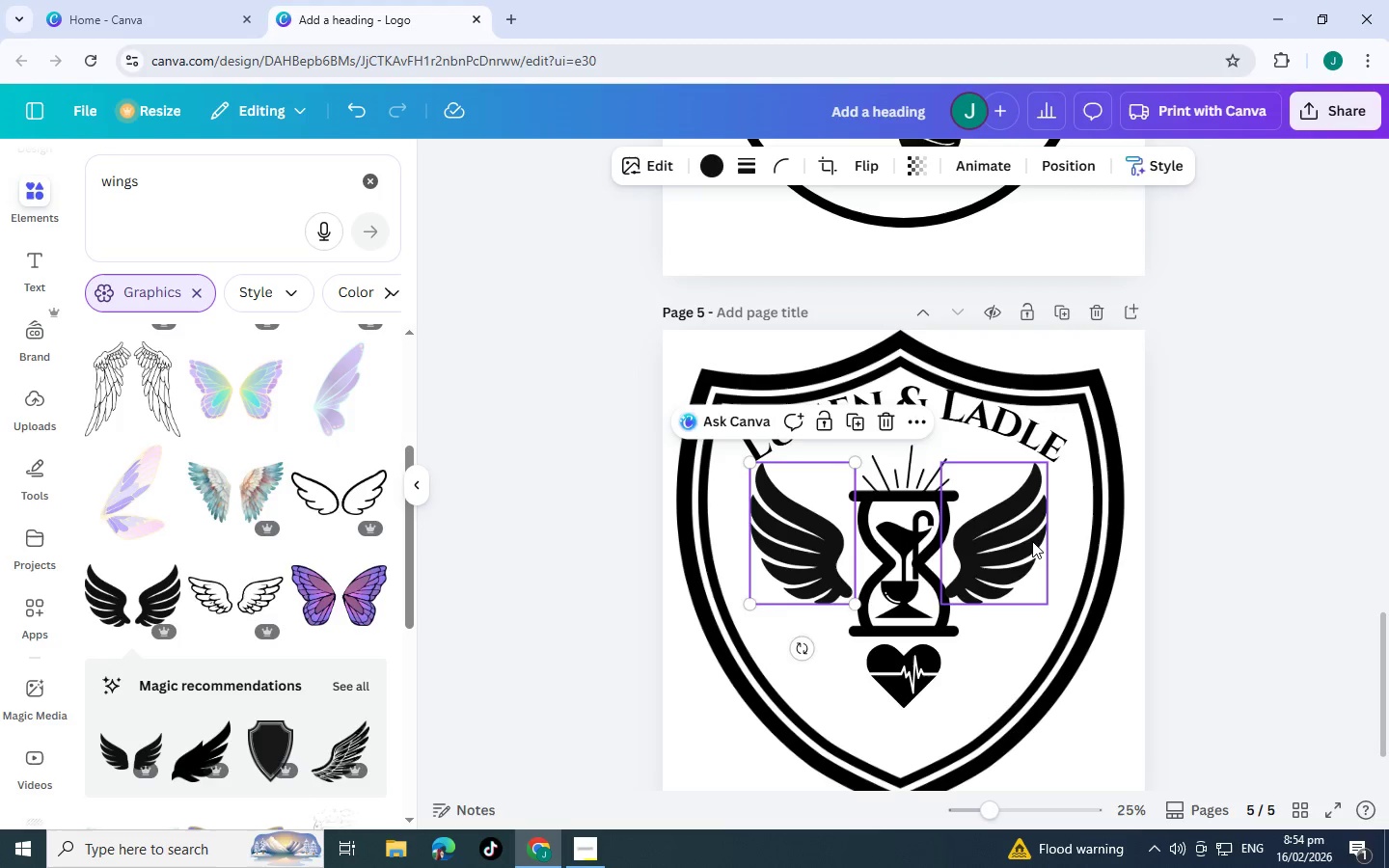 
left_click_drag(start_coordinate=[1032, 541], to_coordinate=[1041, 541])
 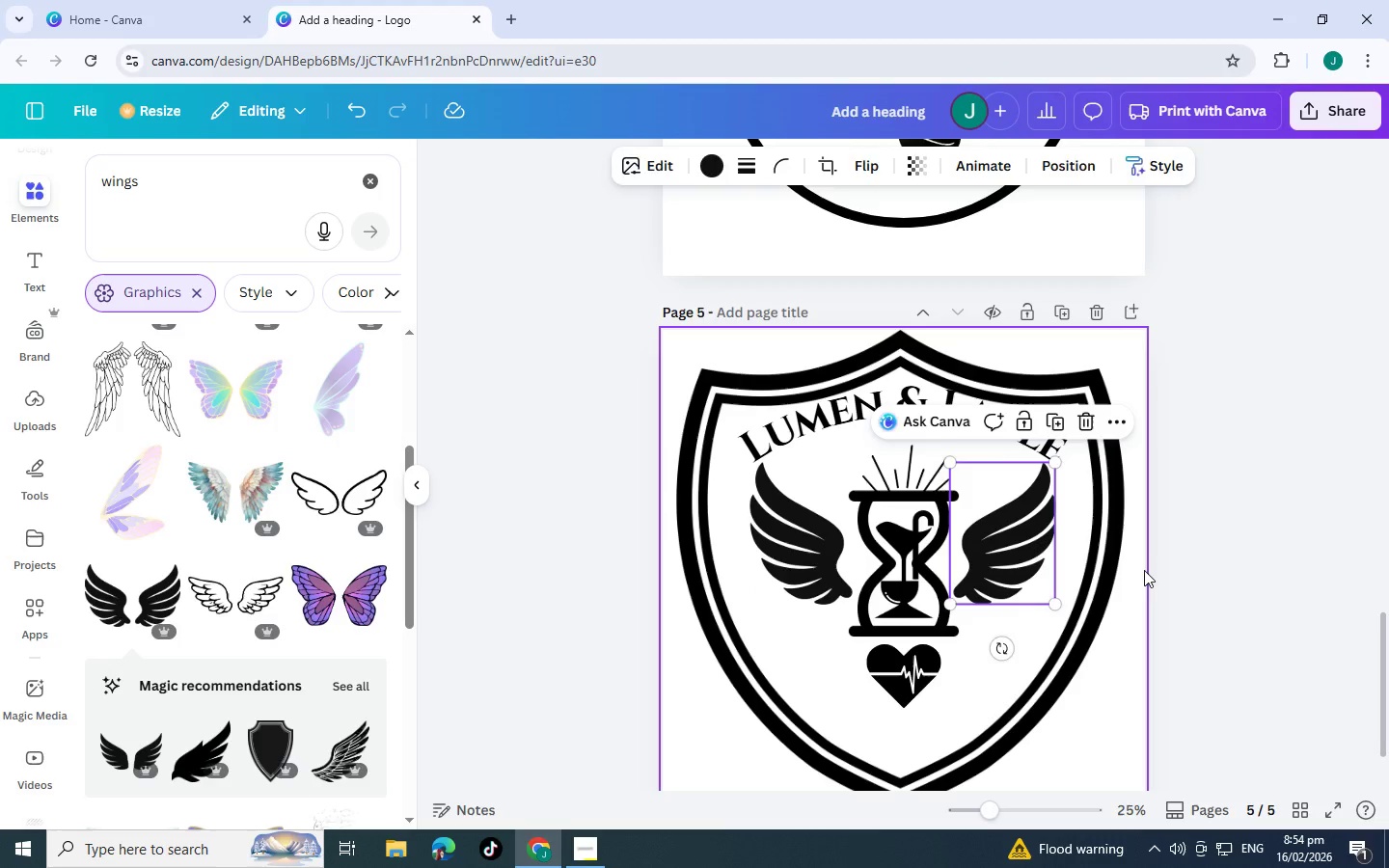 
left_click([1144, 570])
 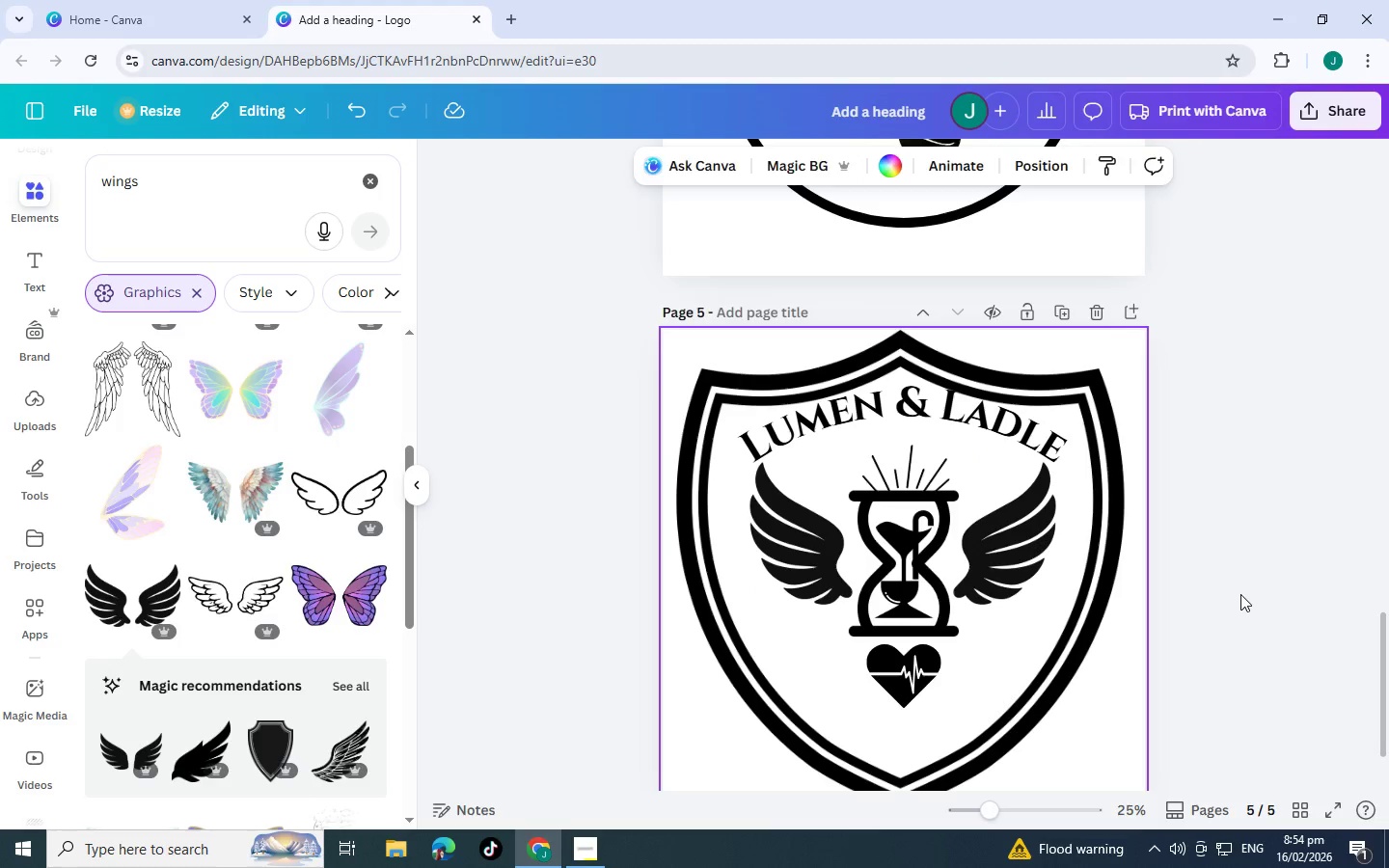 
left_click([1240, 594])
 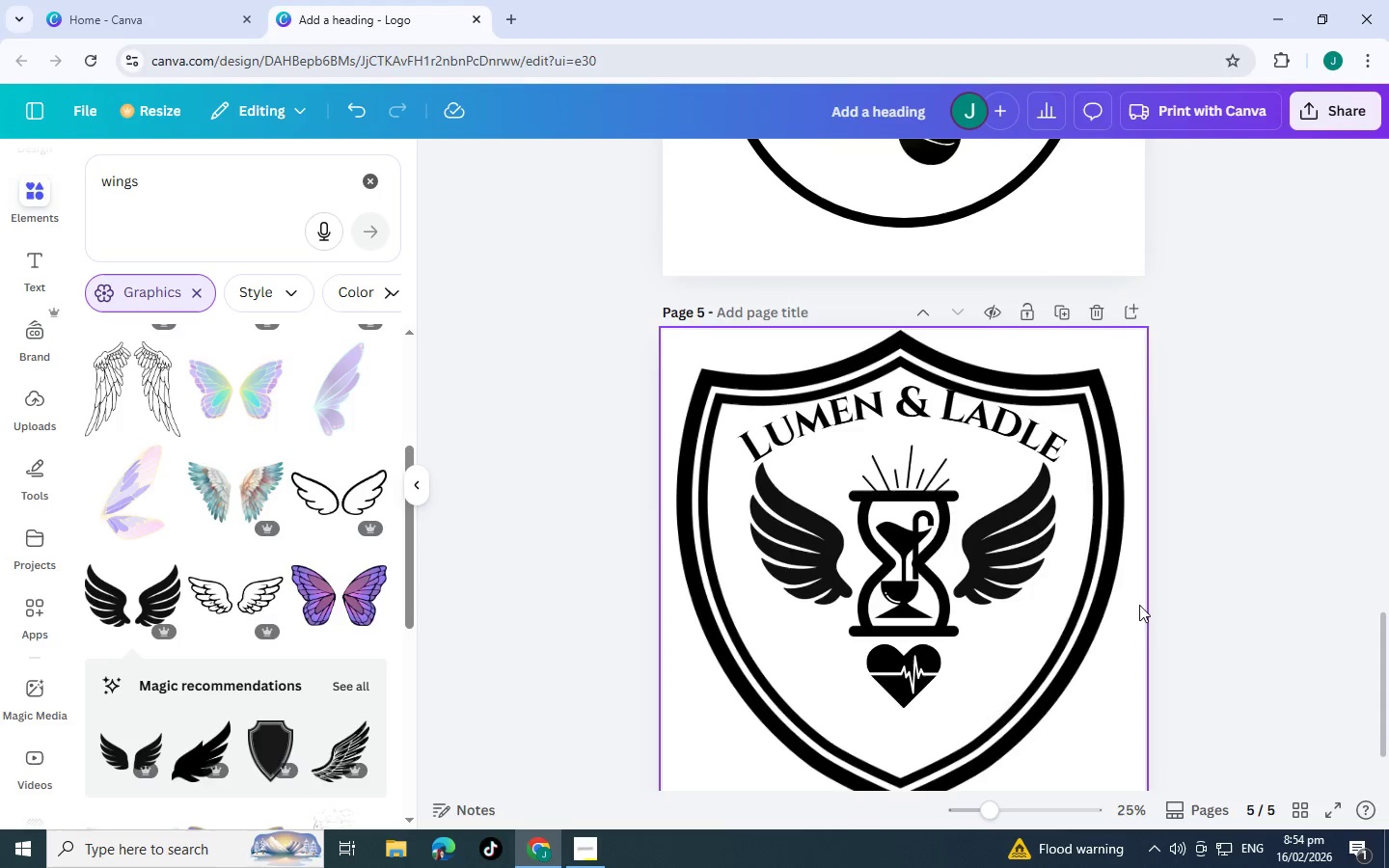 
scroll: coordinate [1140, 605], scroll_direction: up, amount: 1.0
 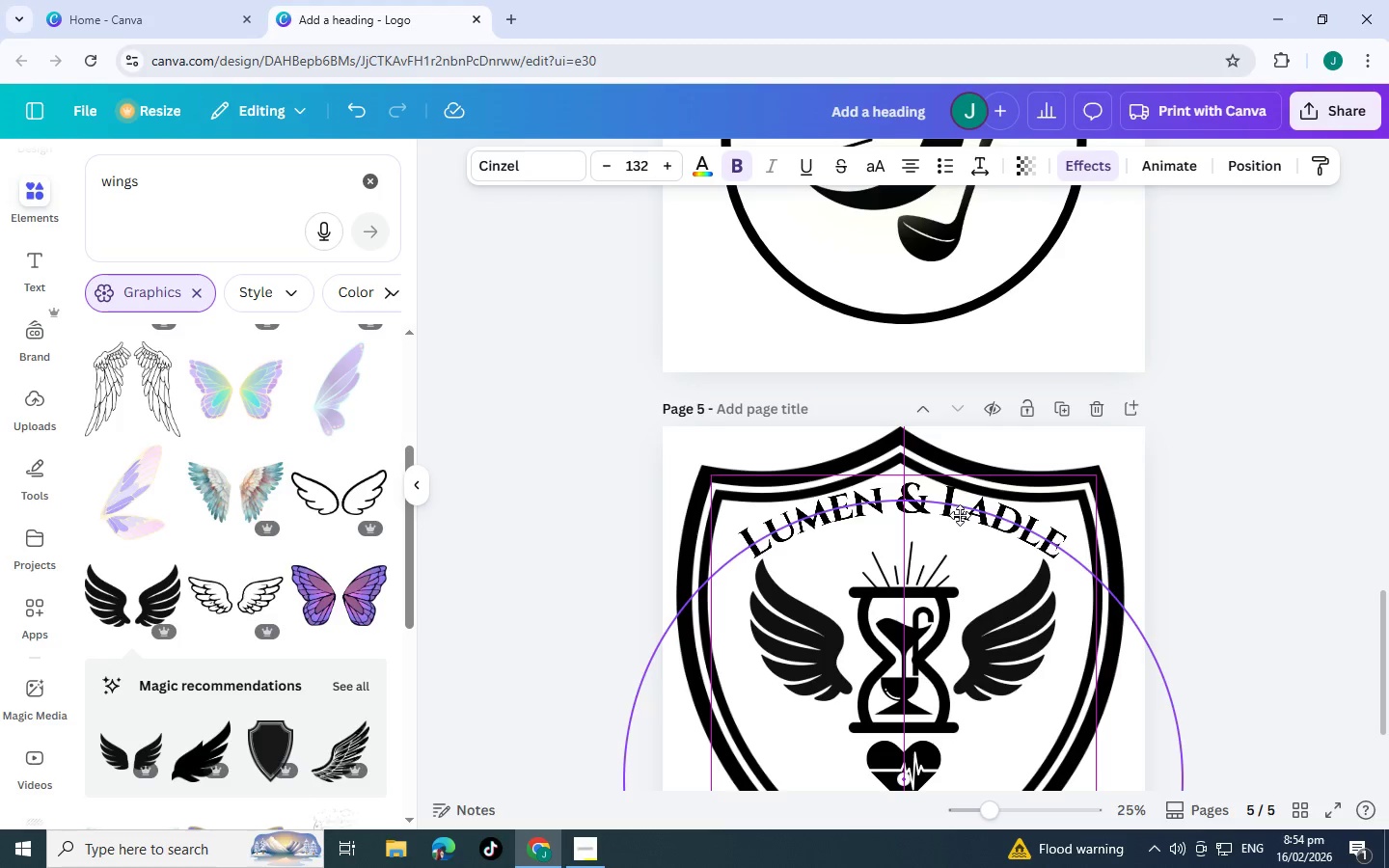 
hold_key(key=ShiftLeft, duration=1.5)
 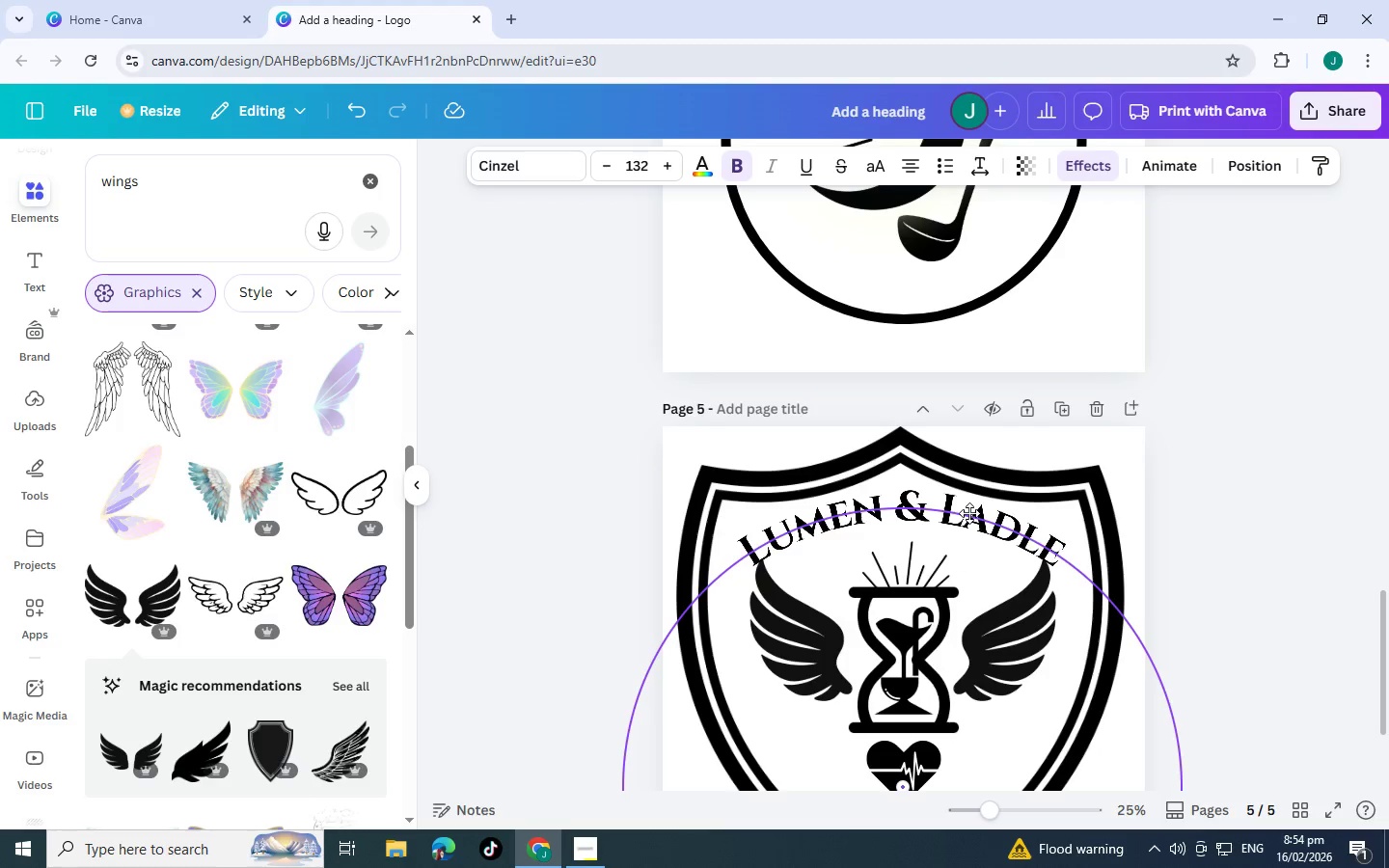 
hold_key(key=ShiftLeft, duration=0.42)
 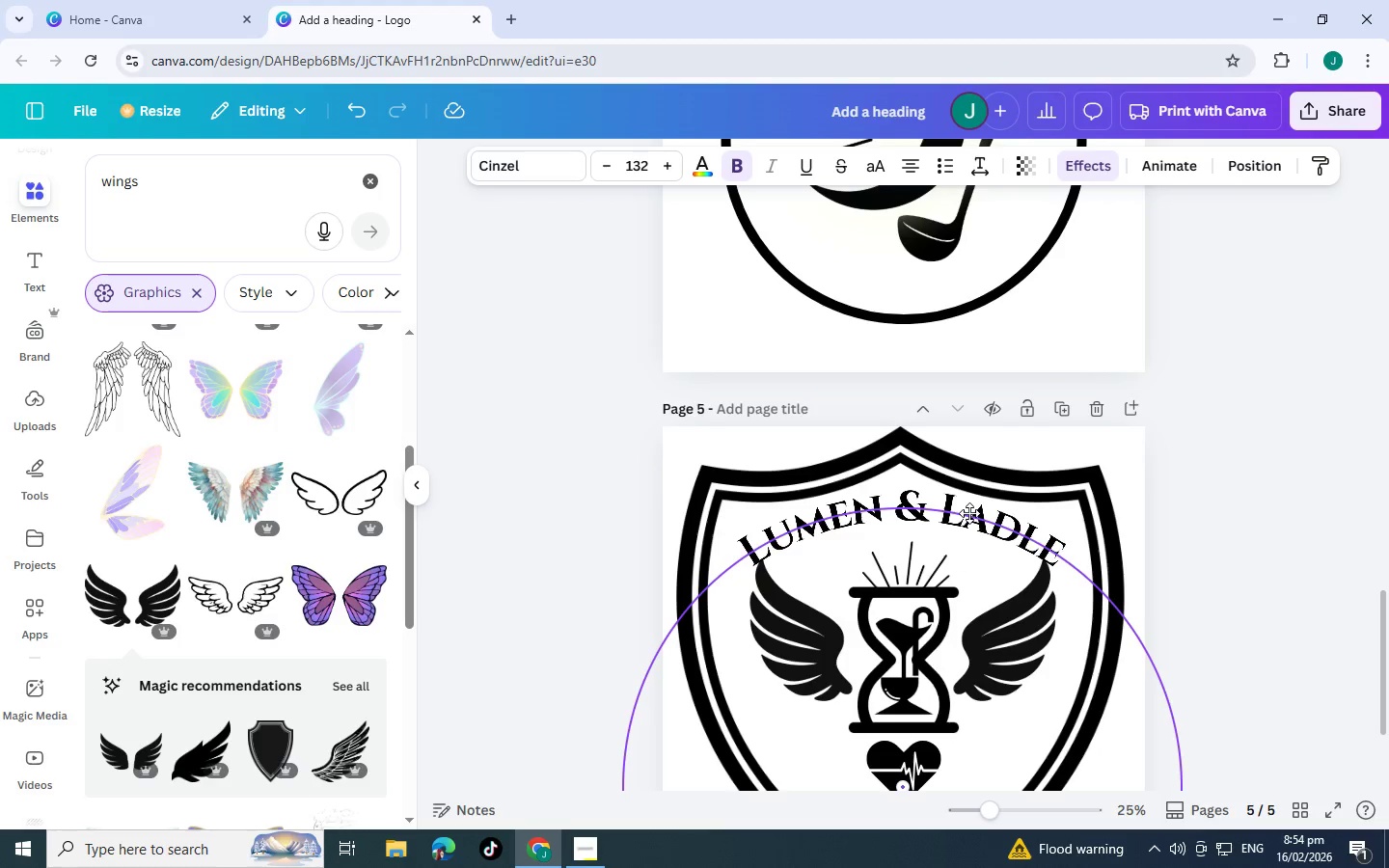 
hold_key(key=ControlLeft, duration=1.51)
 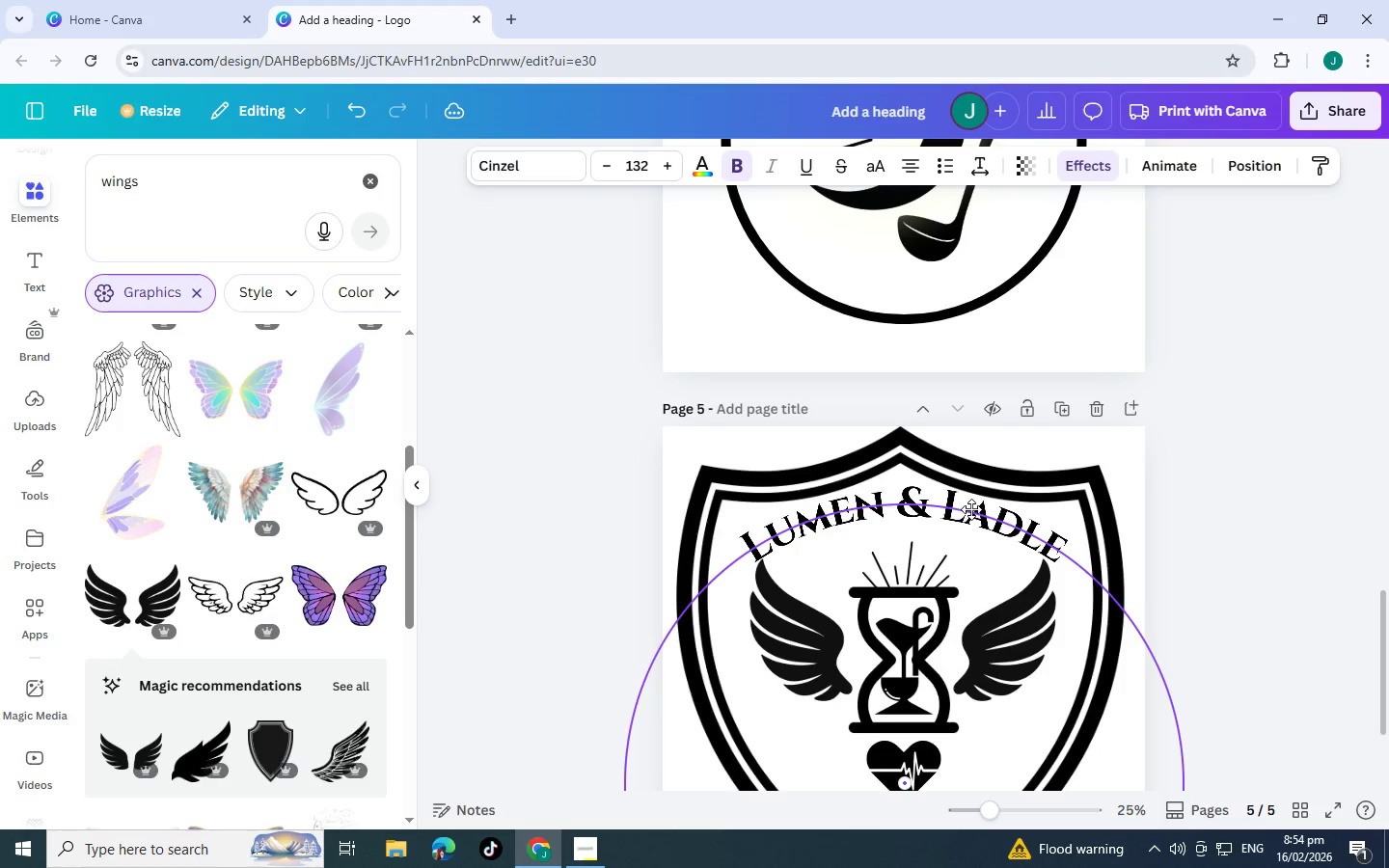 
hold_key(key=ControlLeft, duration=0.95)
 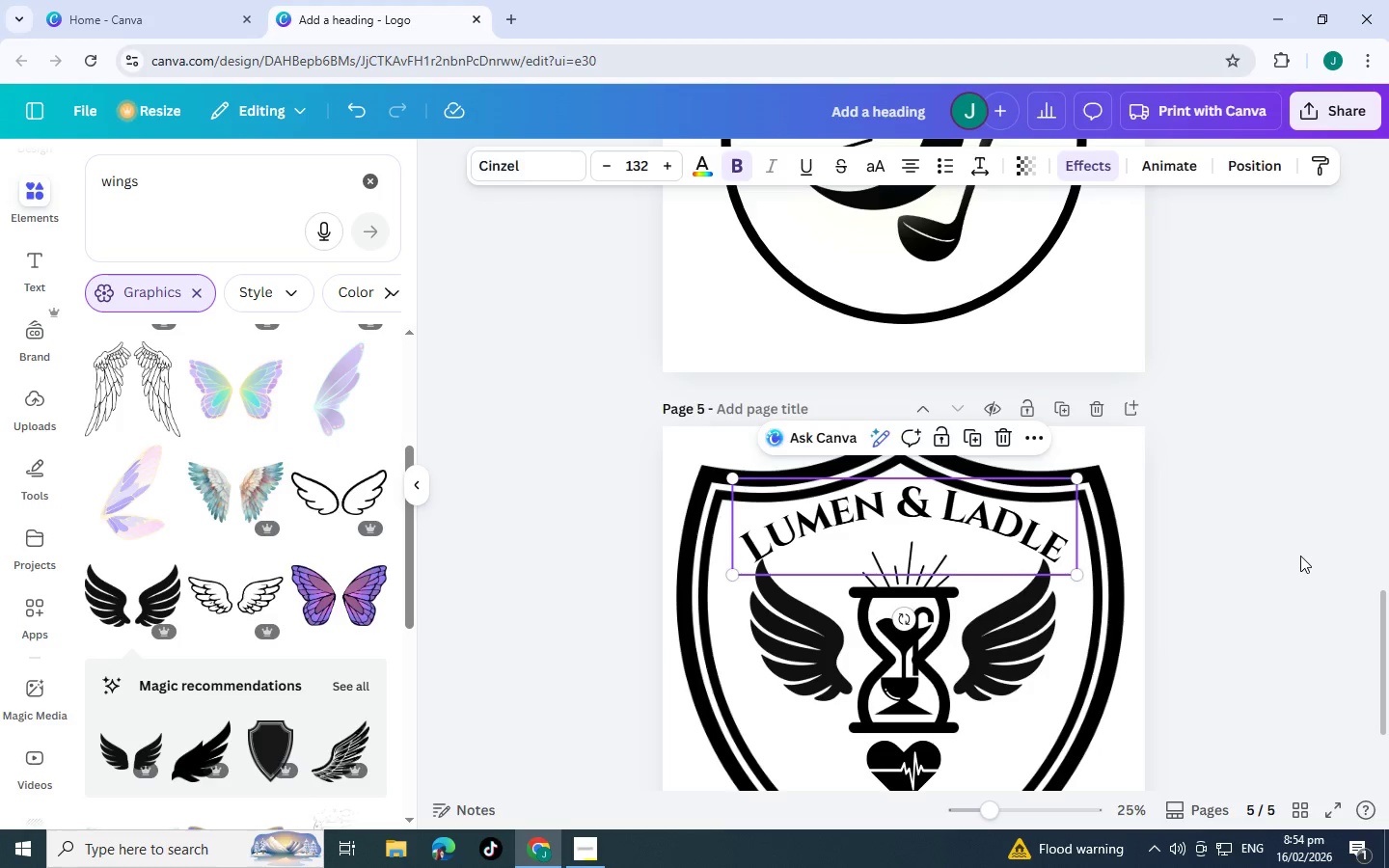 
left_click([1300, 556])
 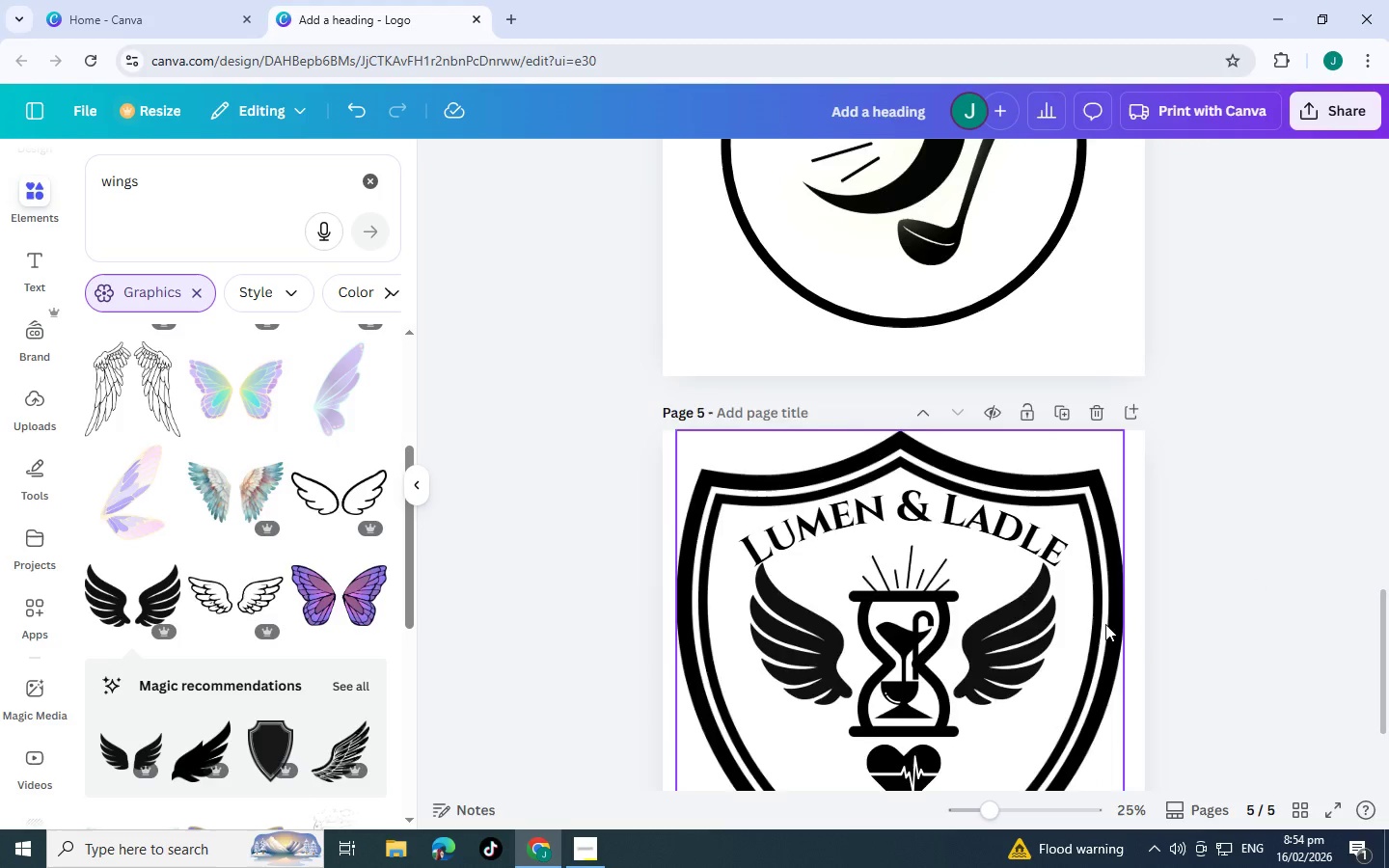 
scroll: coordinate [933, 496], scroll_direction: up, amount: 20.0
 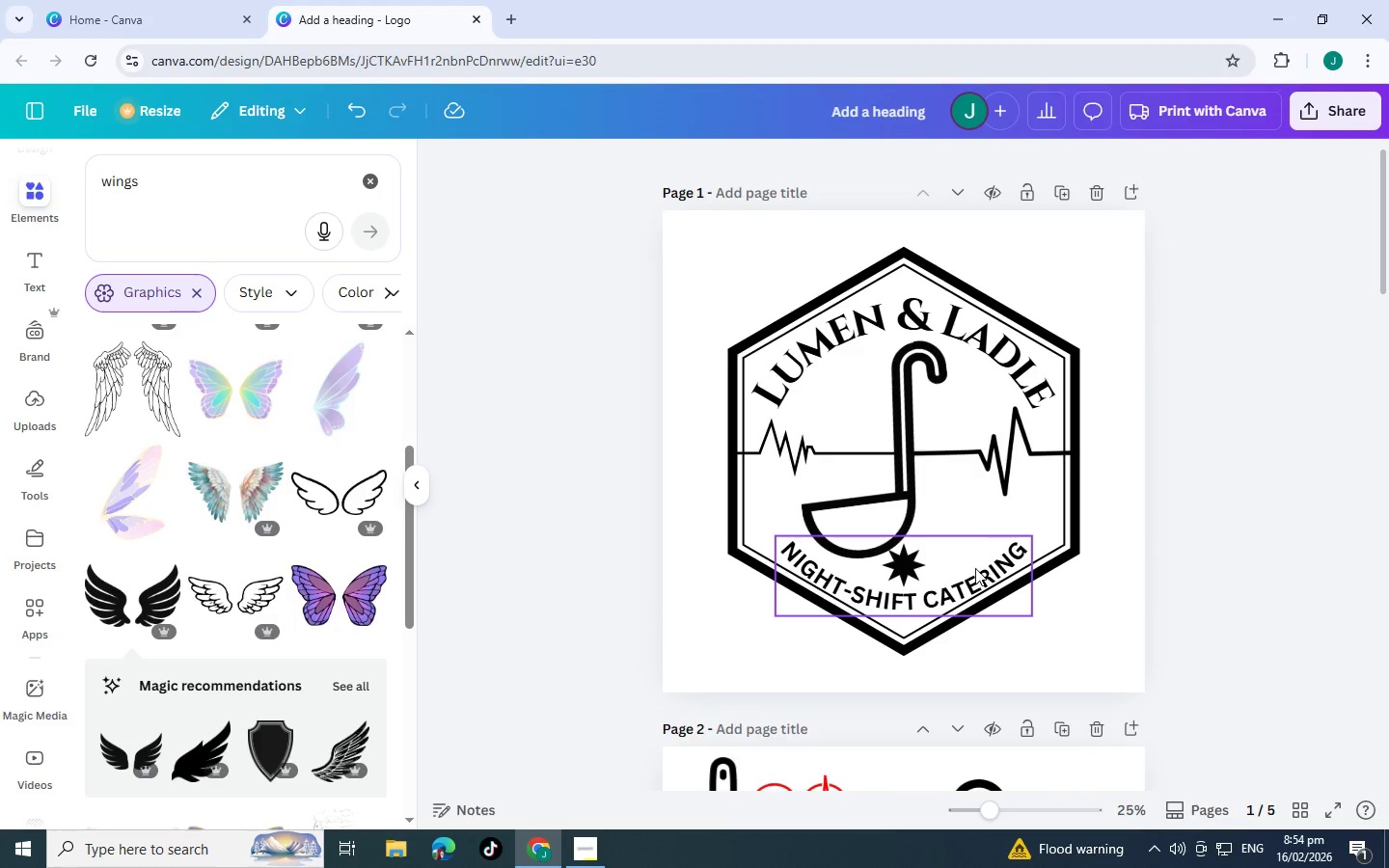 
left_click([975, 568])
 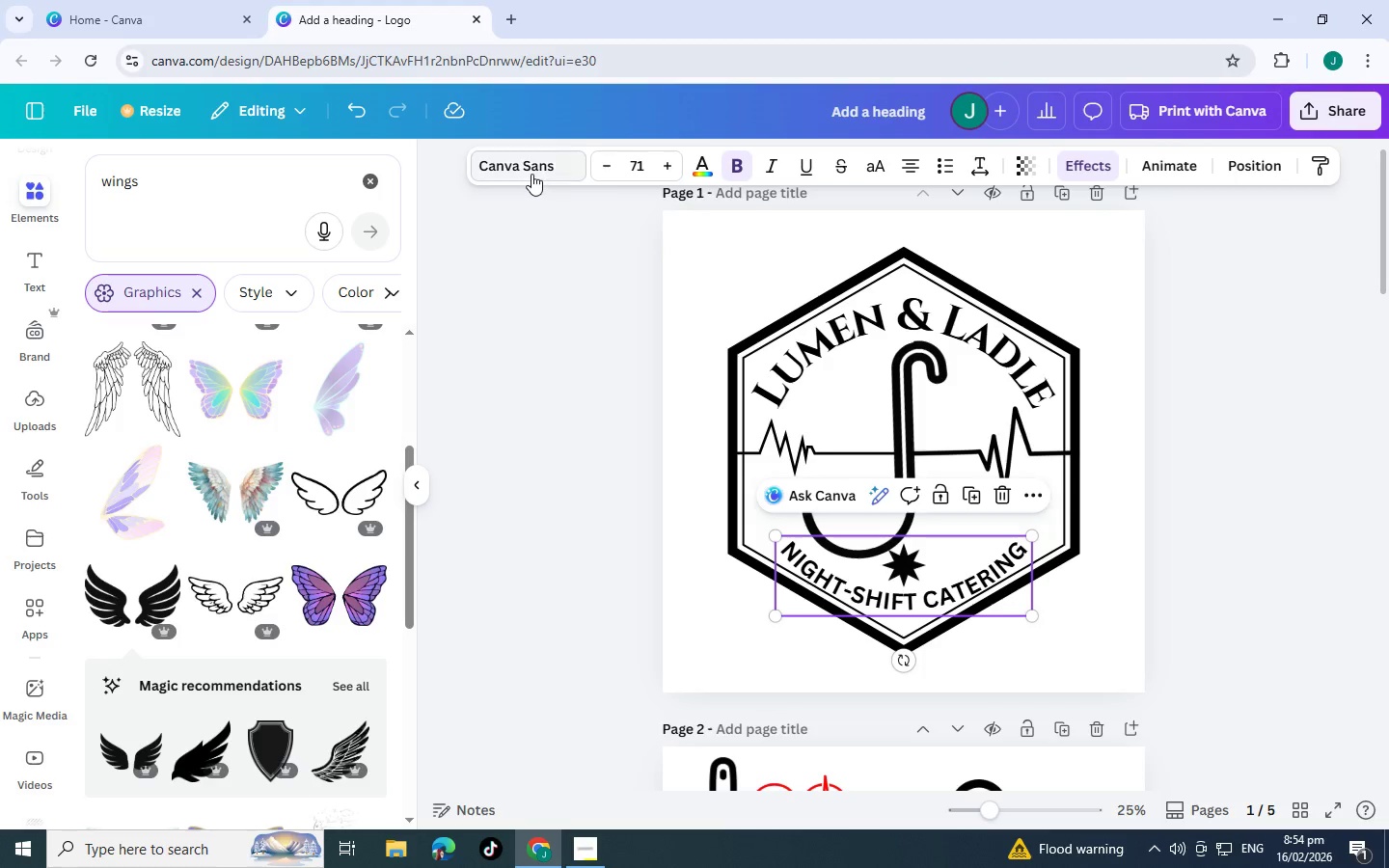 
left_click([531, 174])
 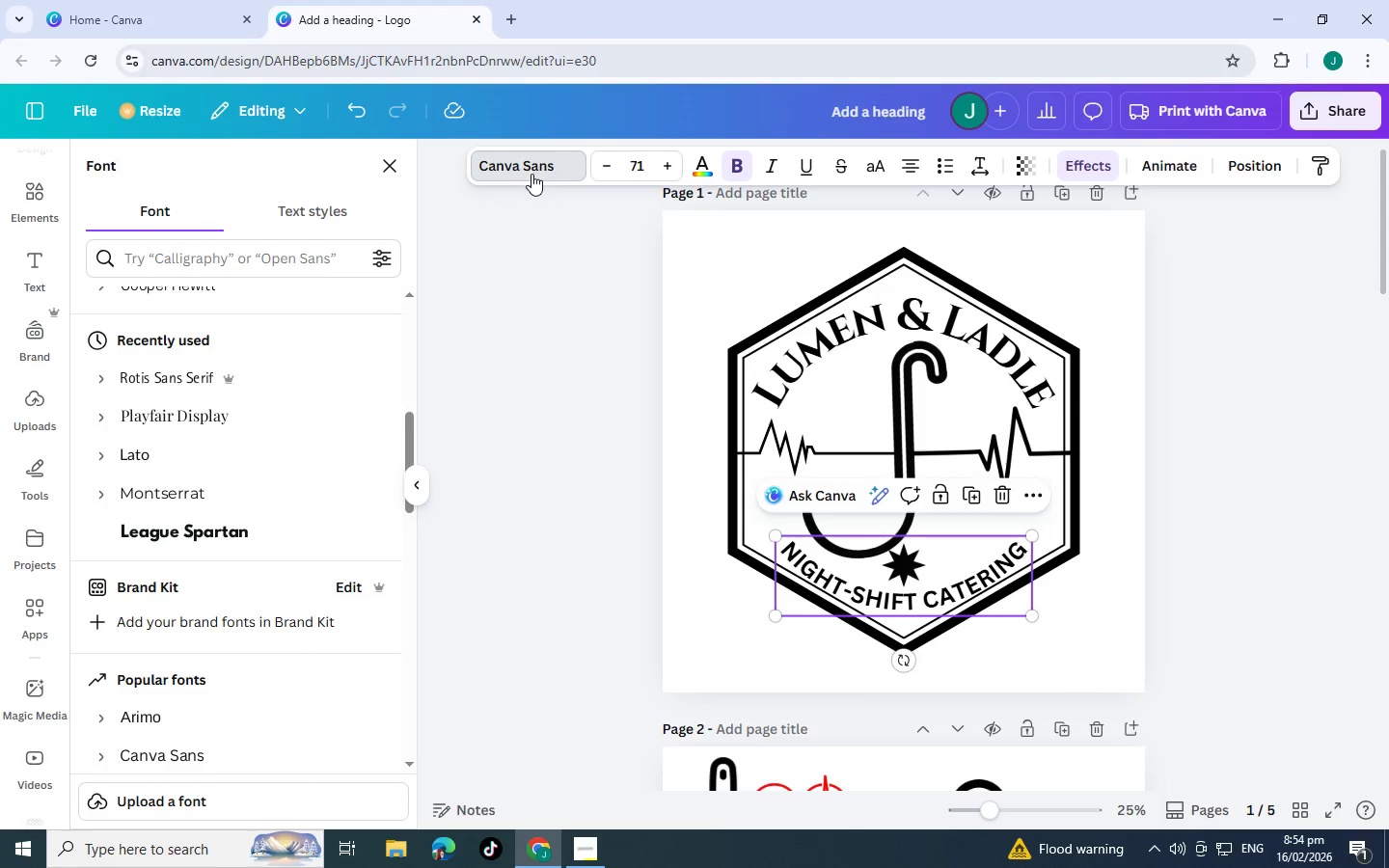 
wait(17.17)
 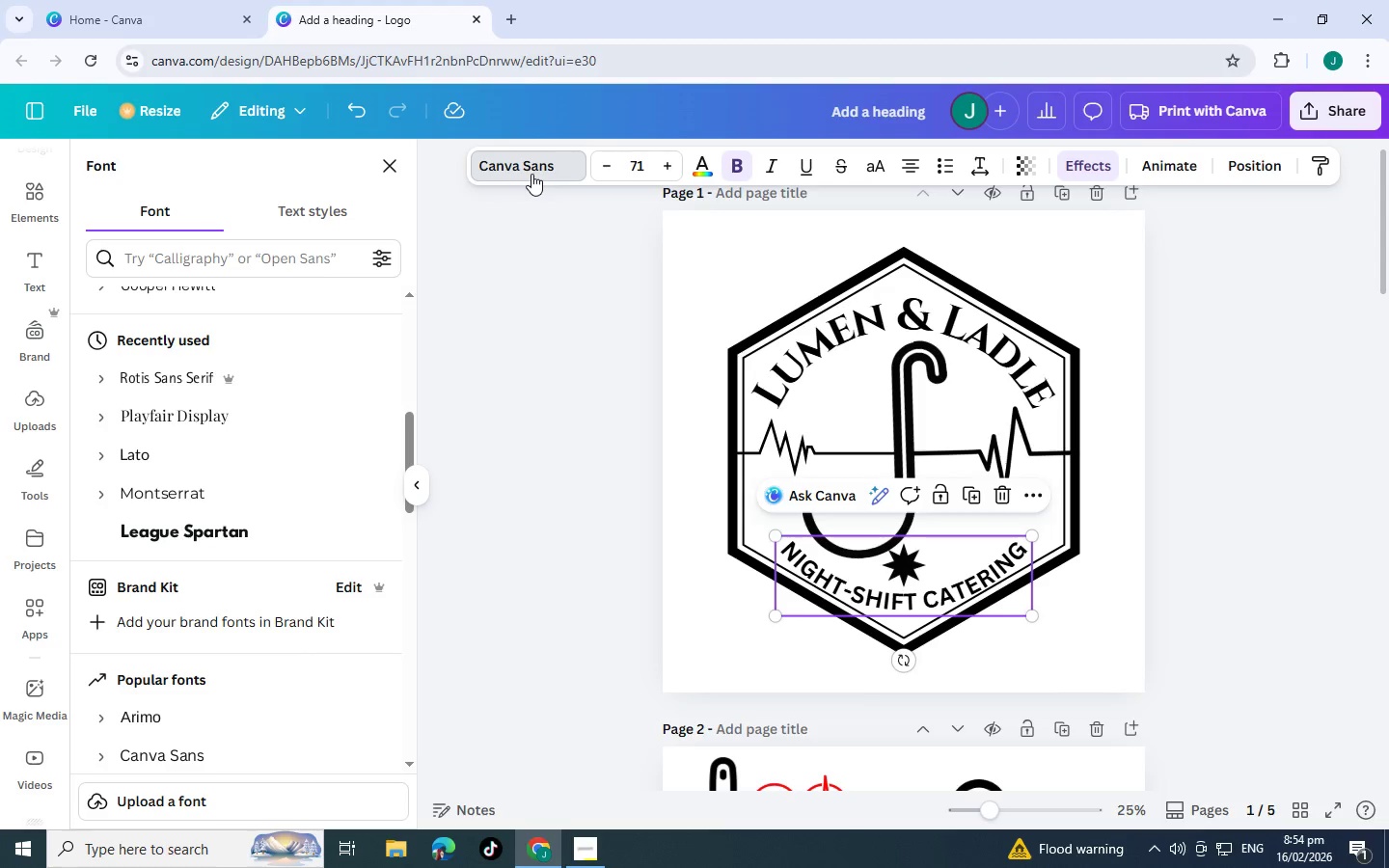 
left_click([534, 163])
 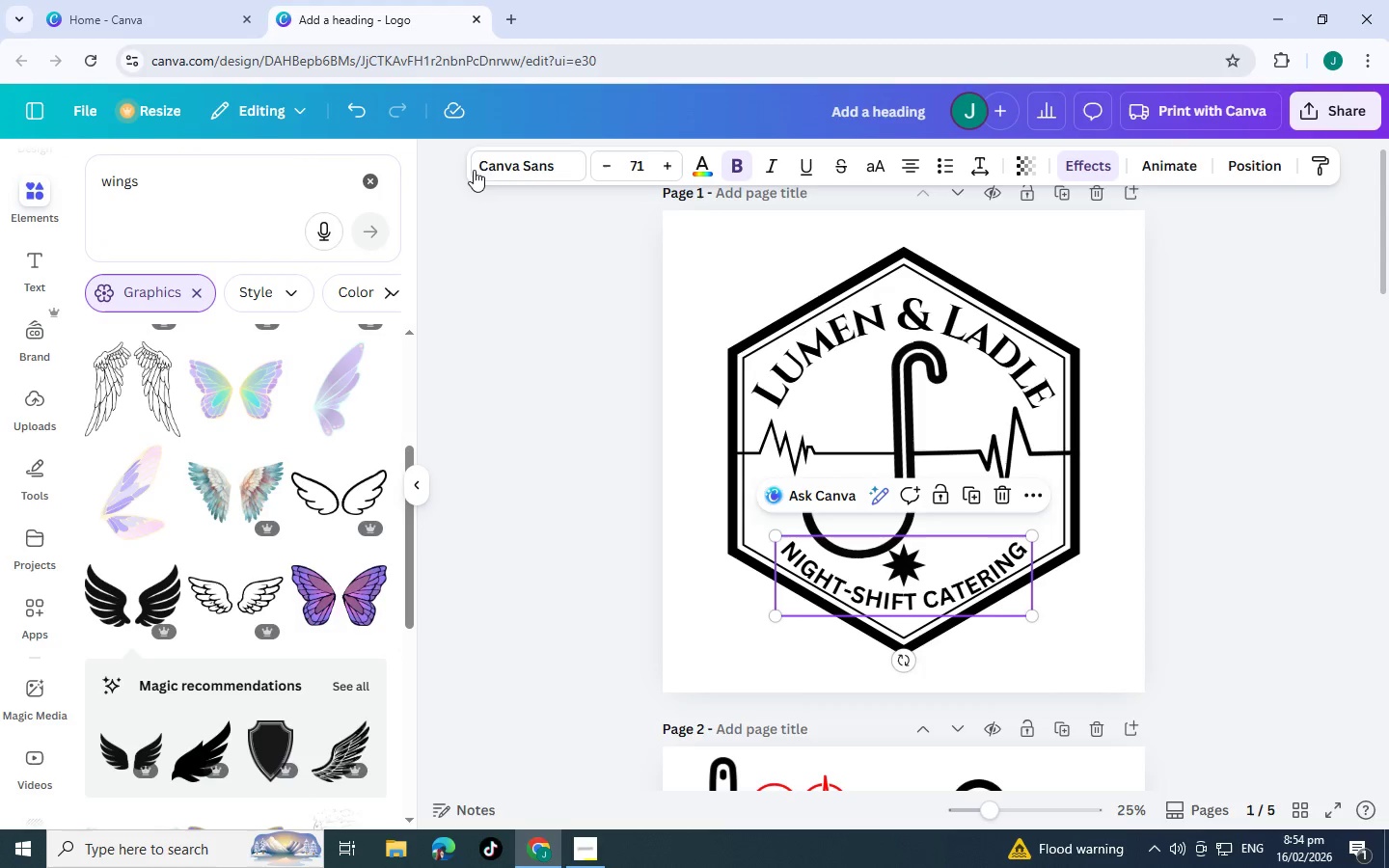 
left_click([481, 158])
 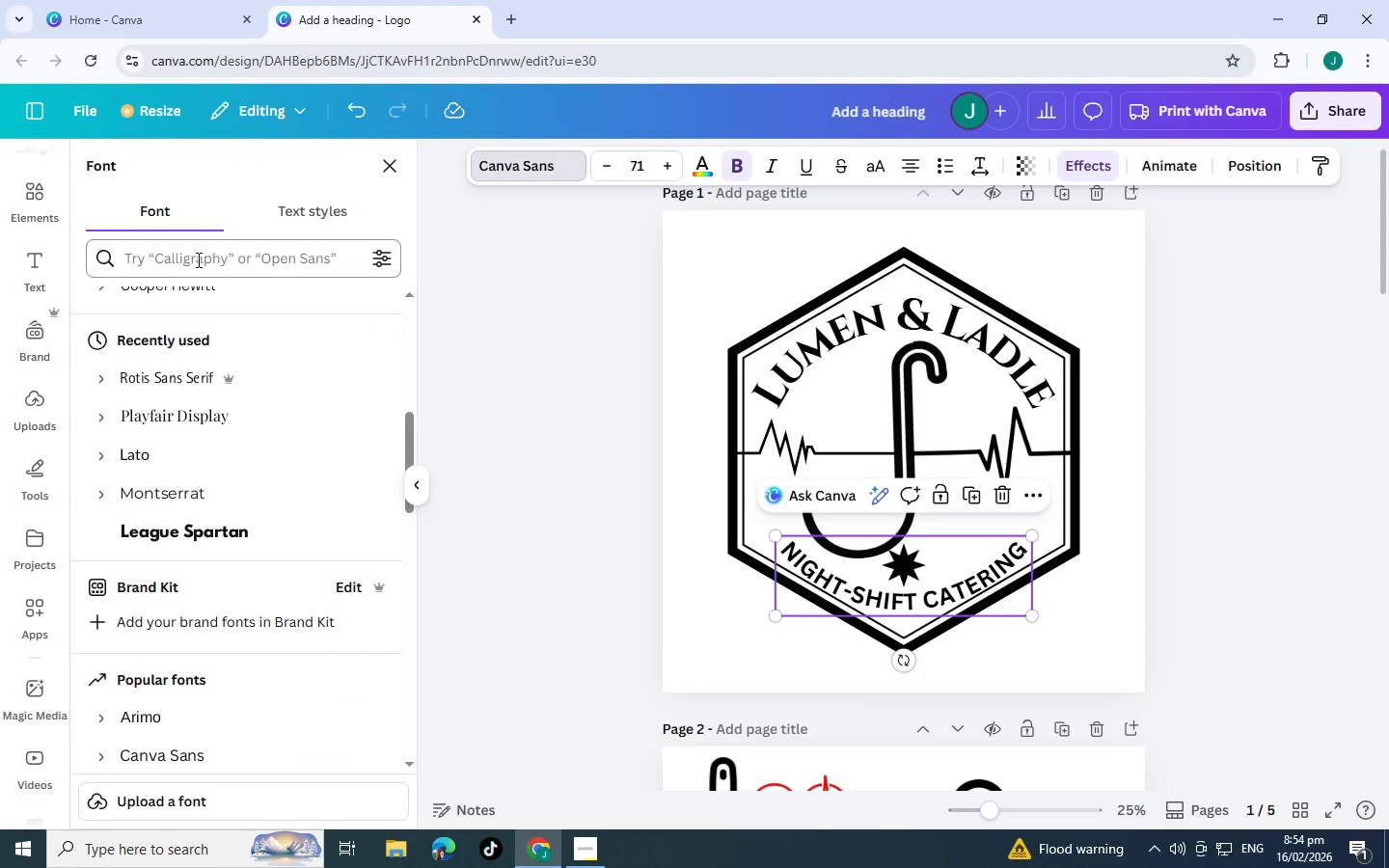 
left_click([197, 259])
 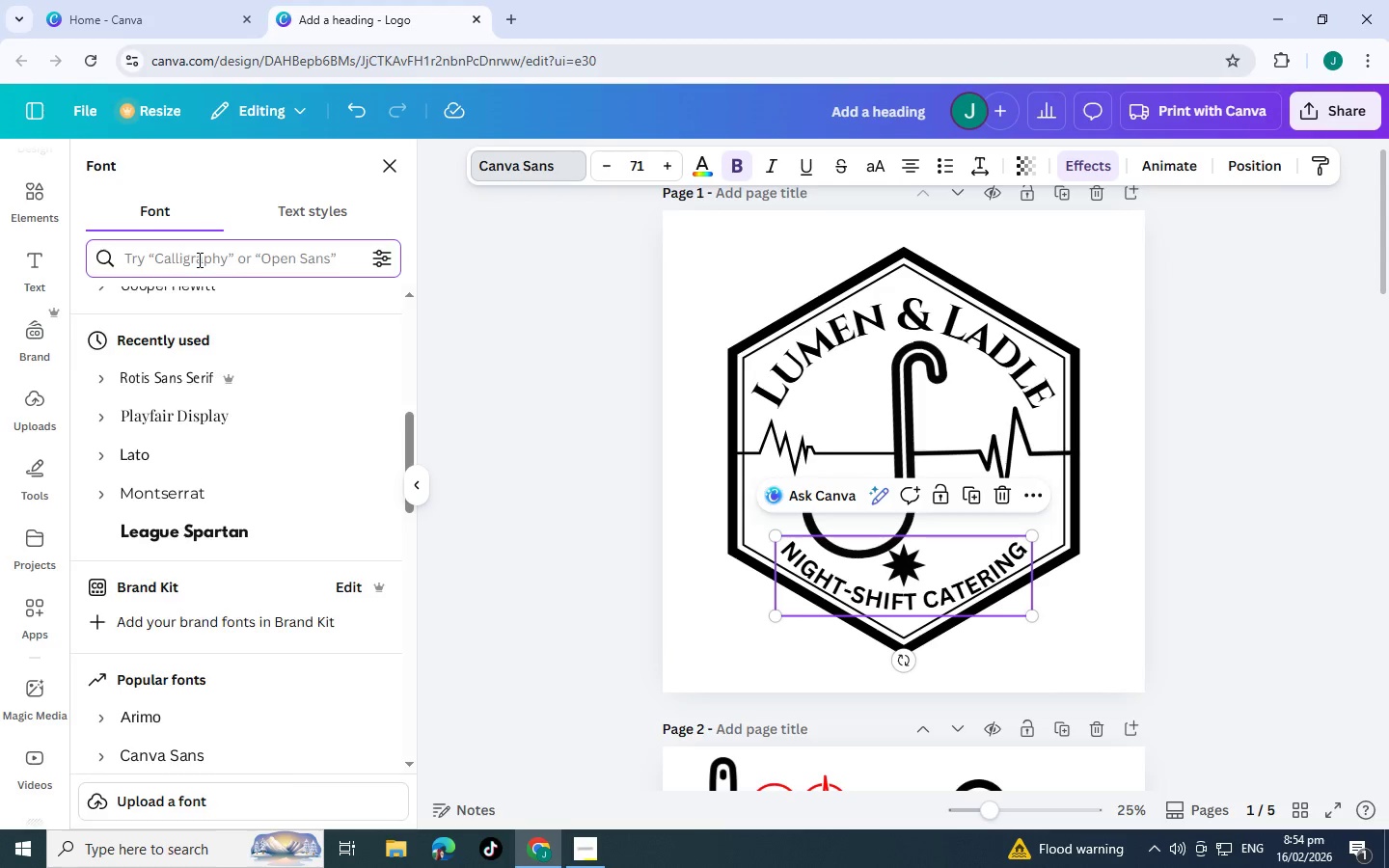 
type(INTER)
 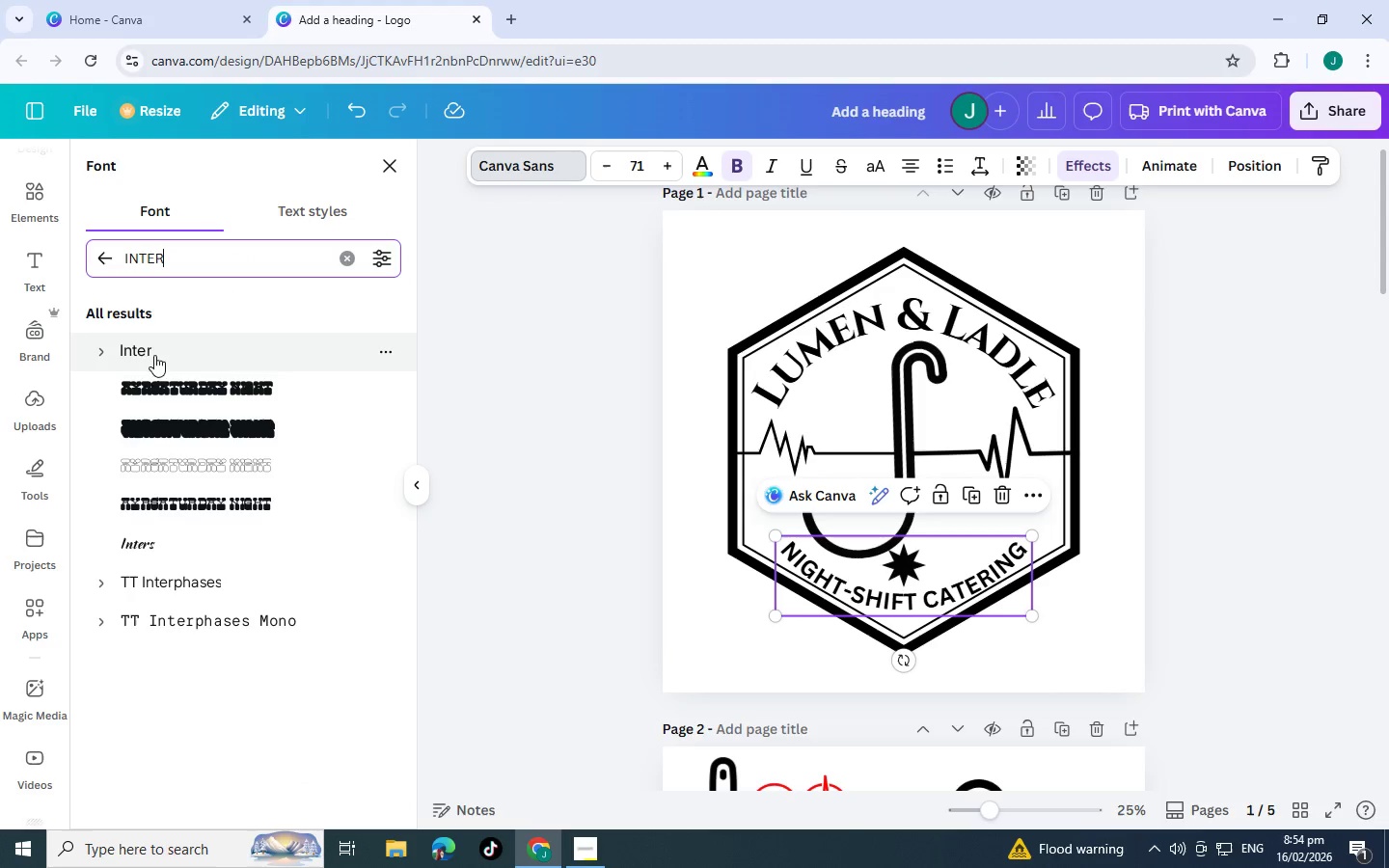 
left_click([152, 349])
 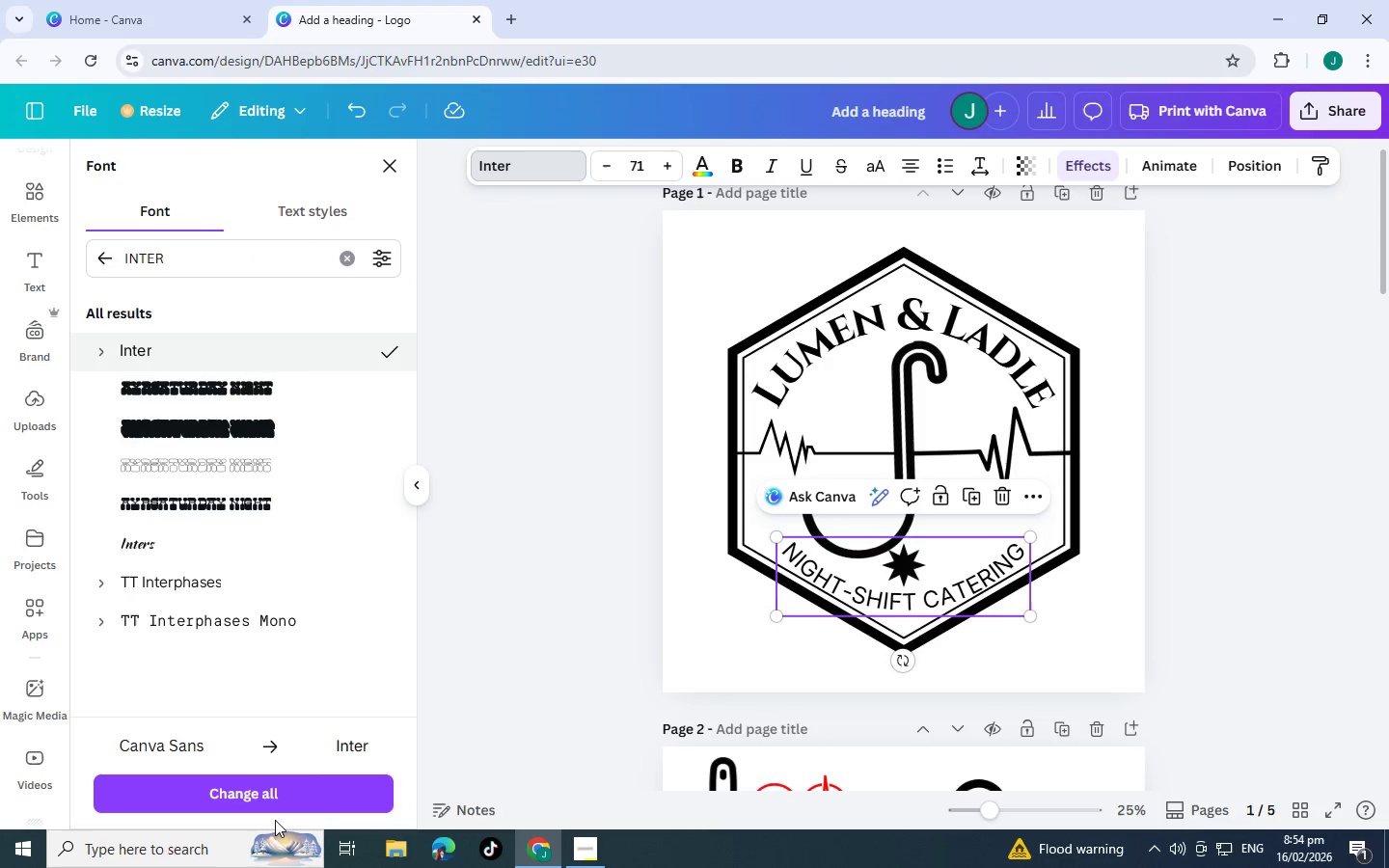 
left_click([260, 803])
 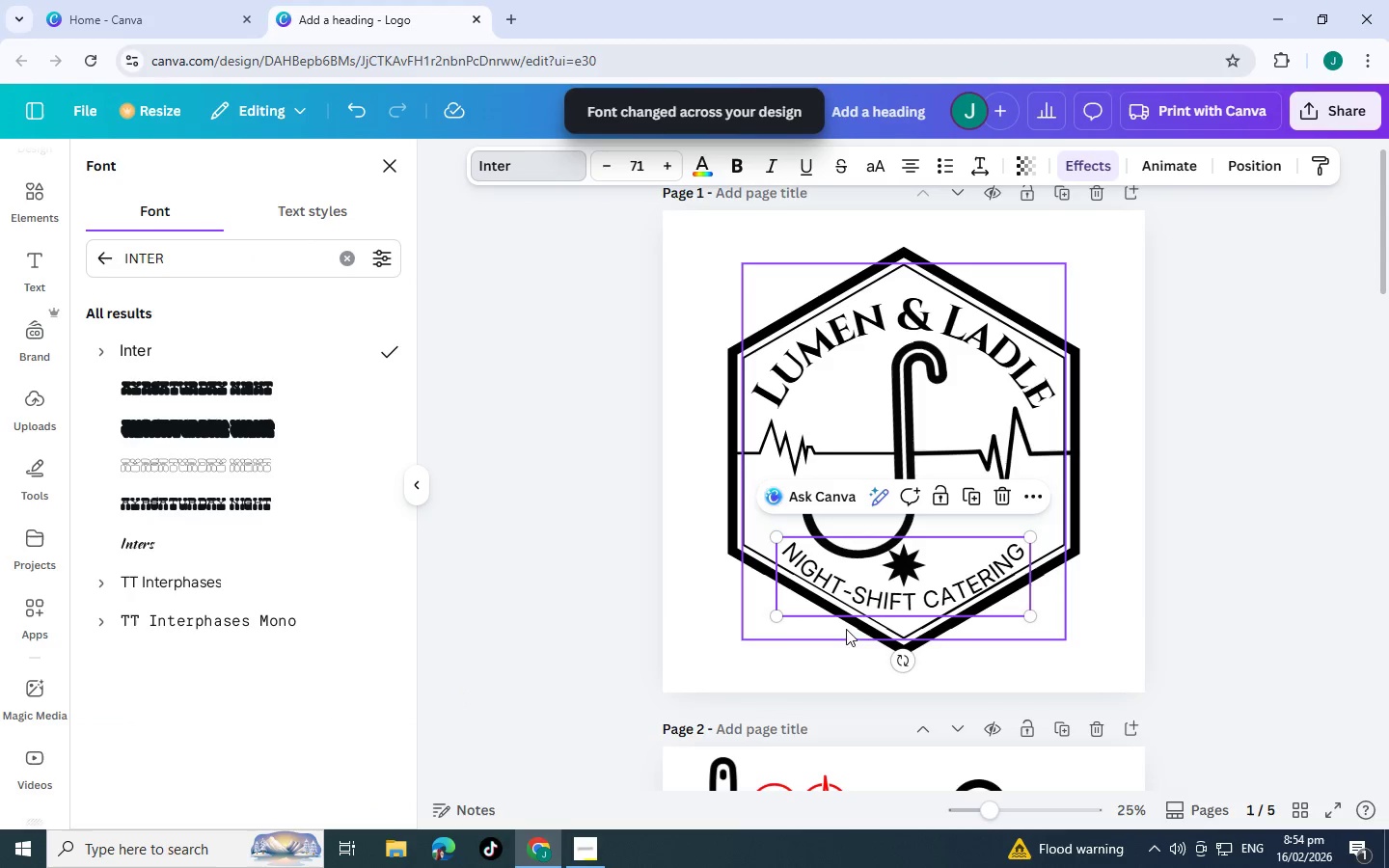 
scroll: coordinate [998, 589], scroll_direction: down, amount: 23.0
 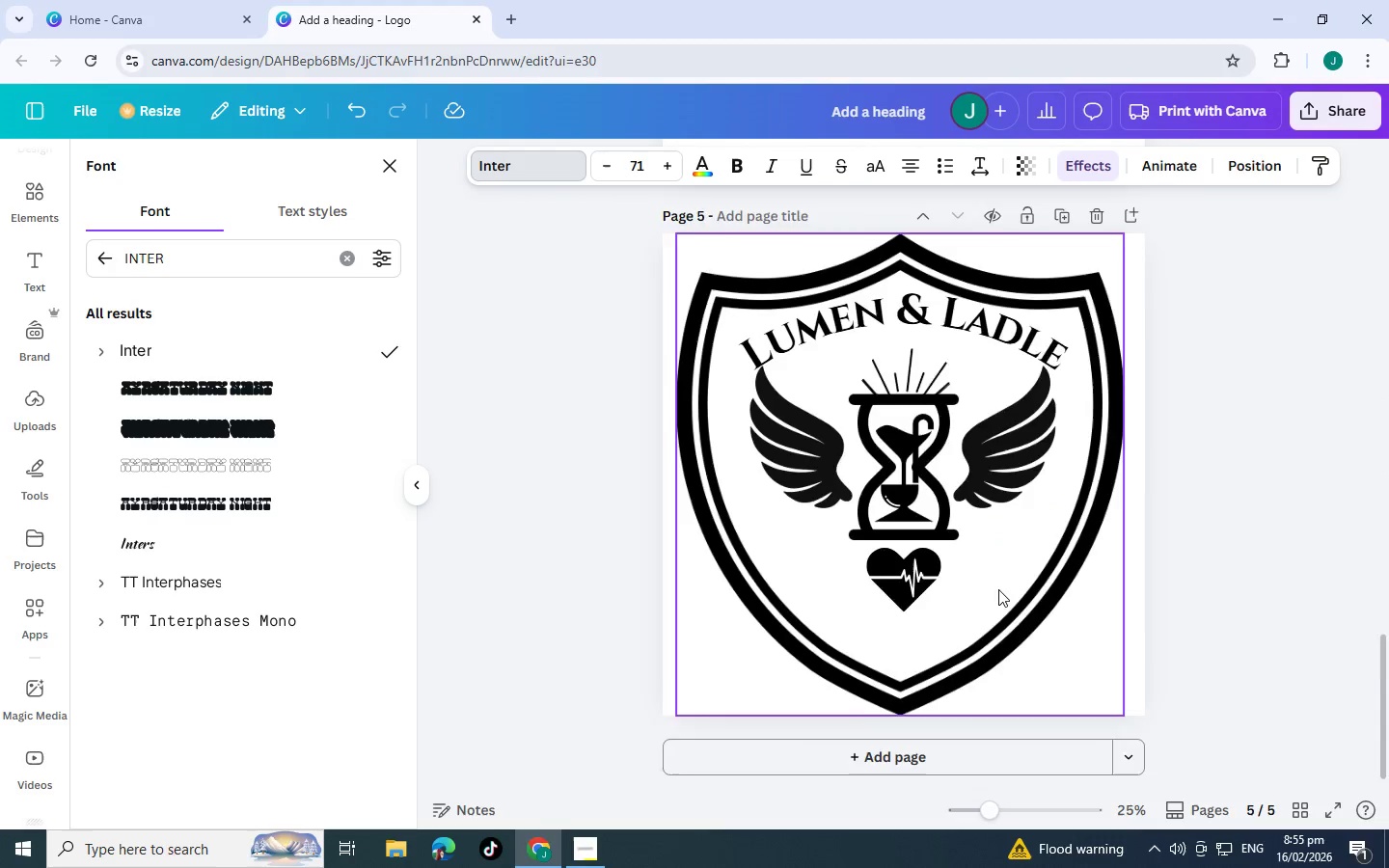 
scroll: coordinate [974, 651], scroll_direction: up, amount: 20.0
 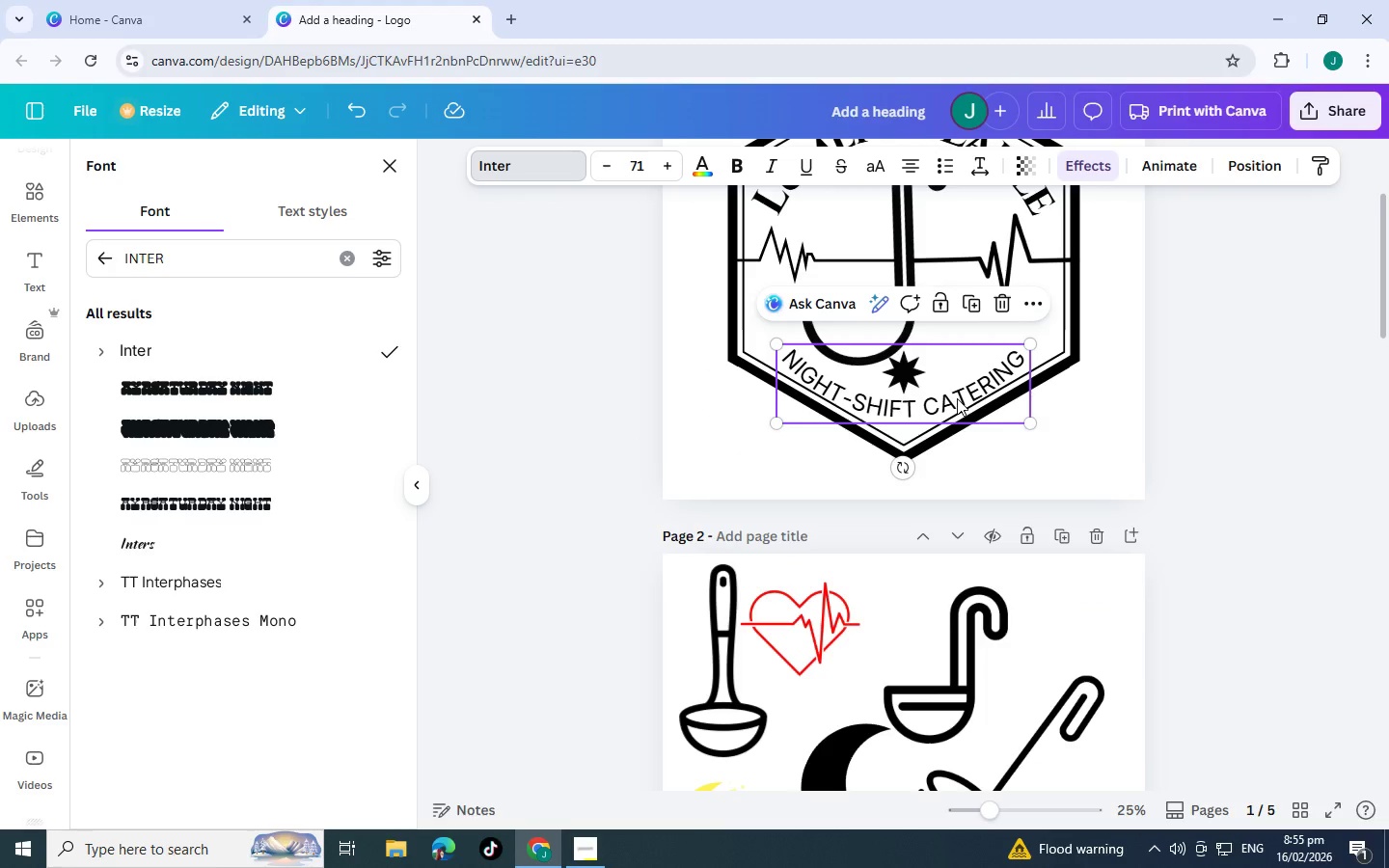 
left_click([957, 398])
 